 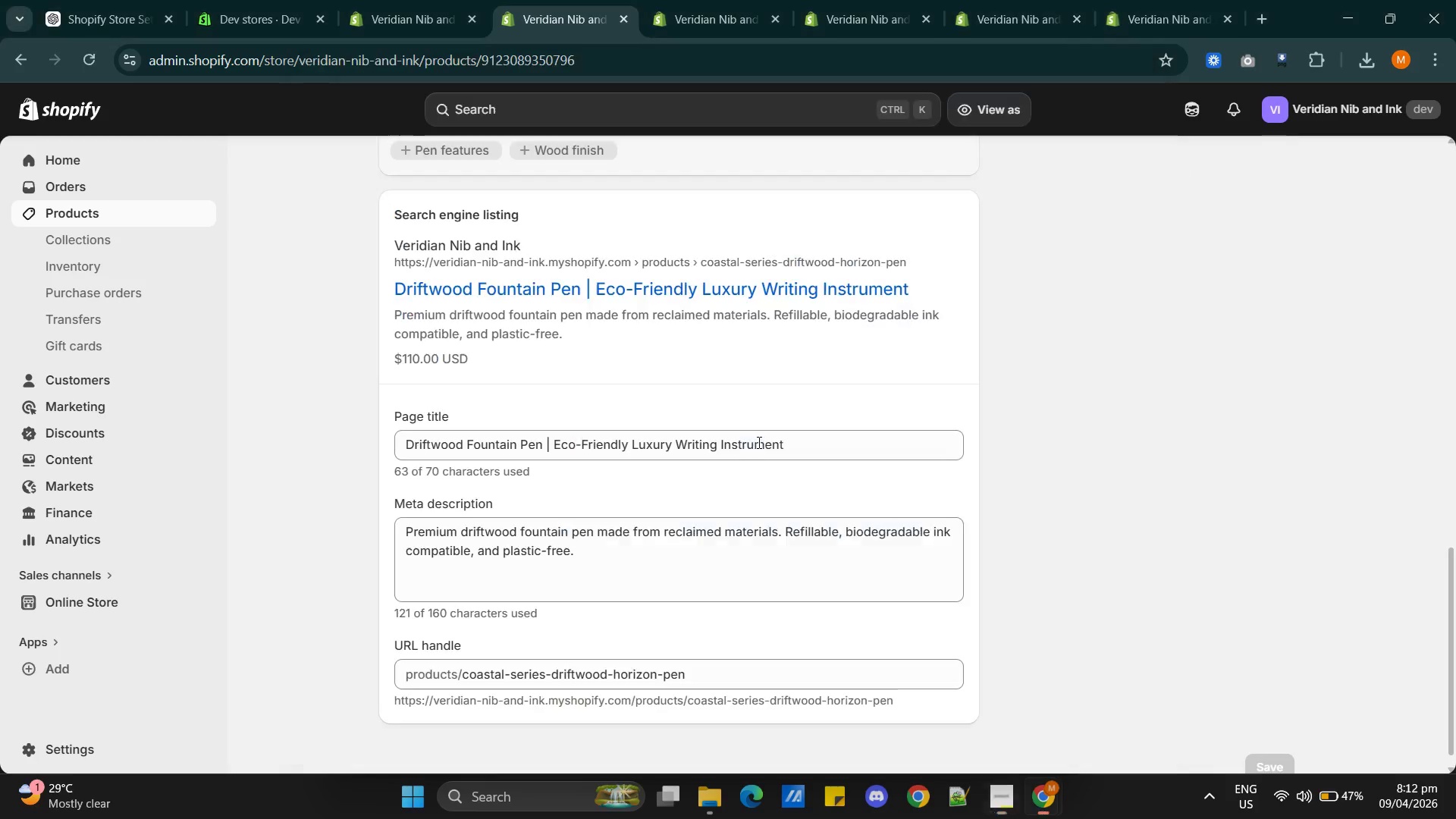 
key(Alt+Tab)
 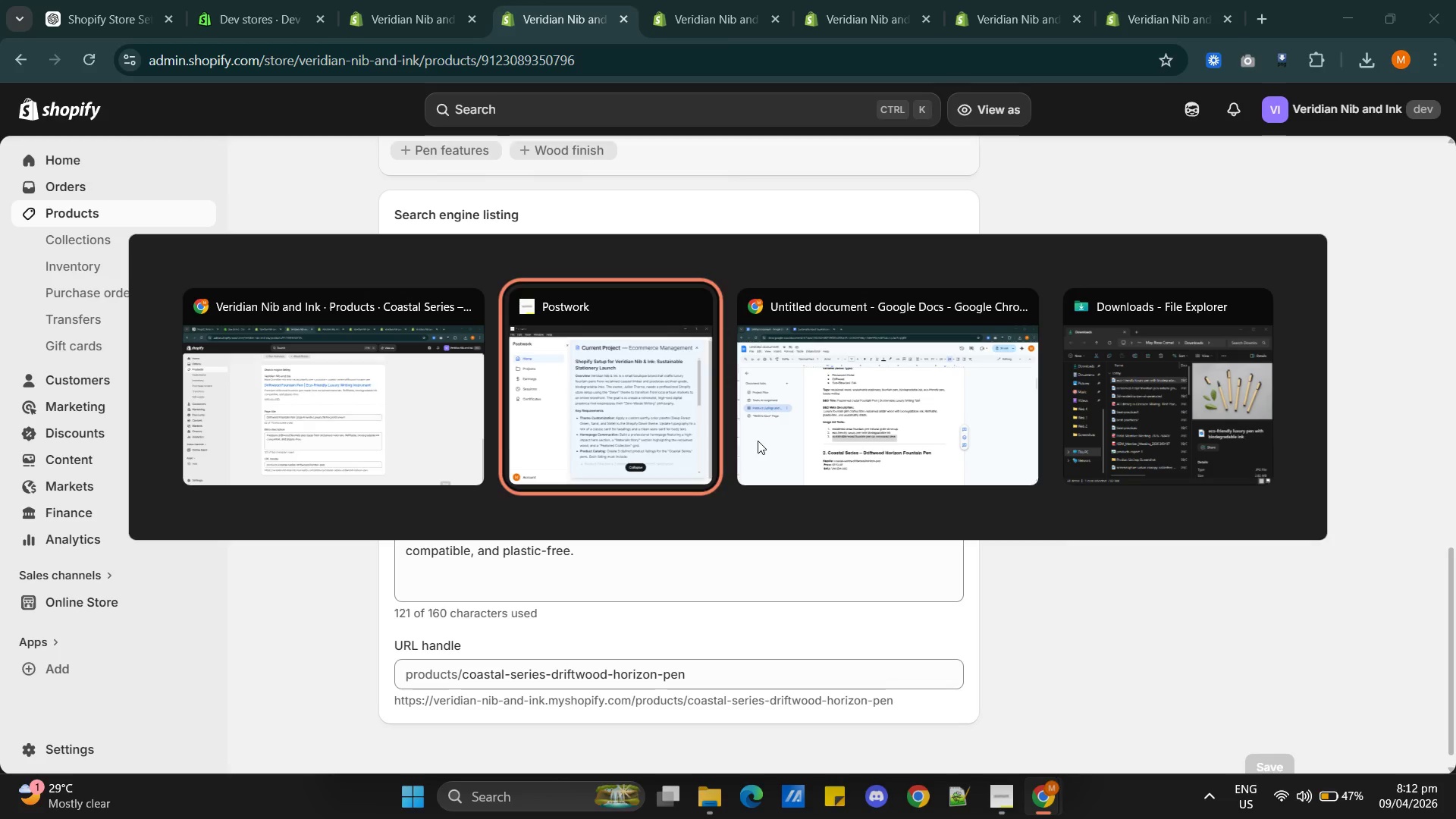 
key(Alt+Tab)
 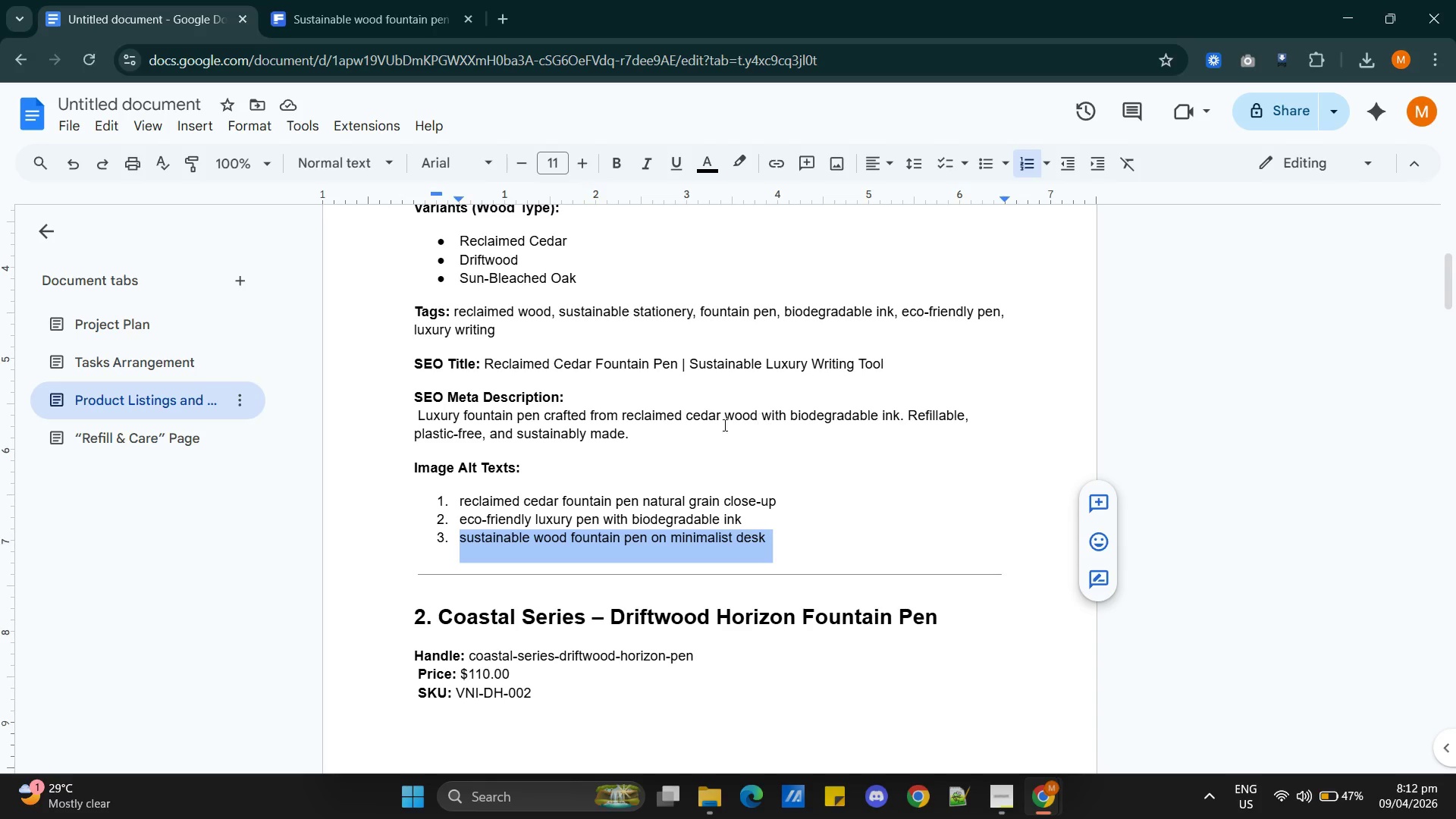 
scroll: coordinate [587, 494], scroll_direction: down, amount: 9.0
 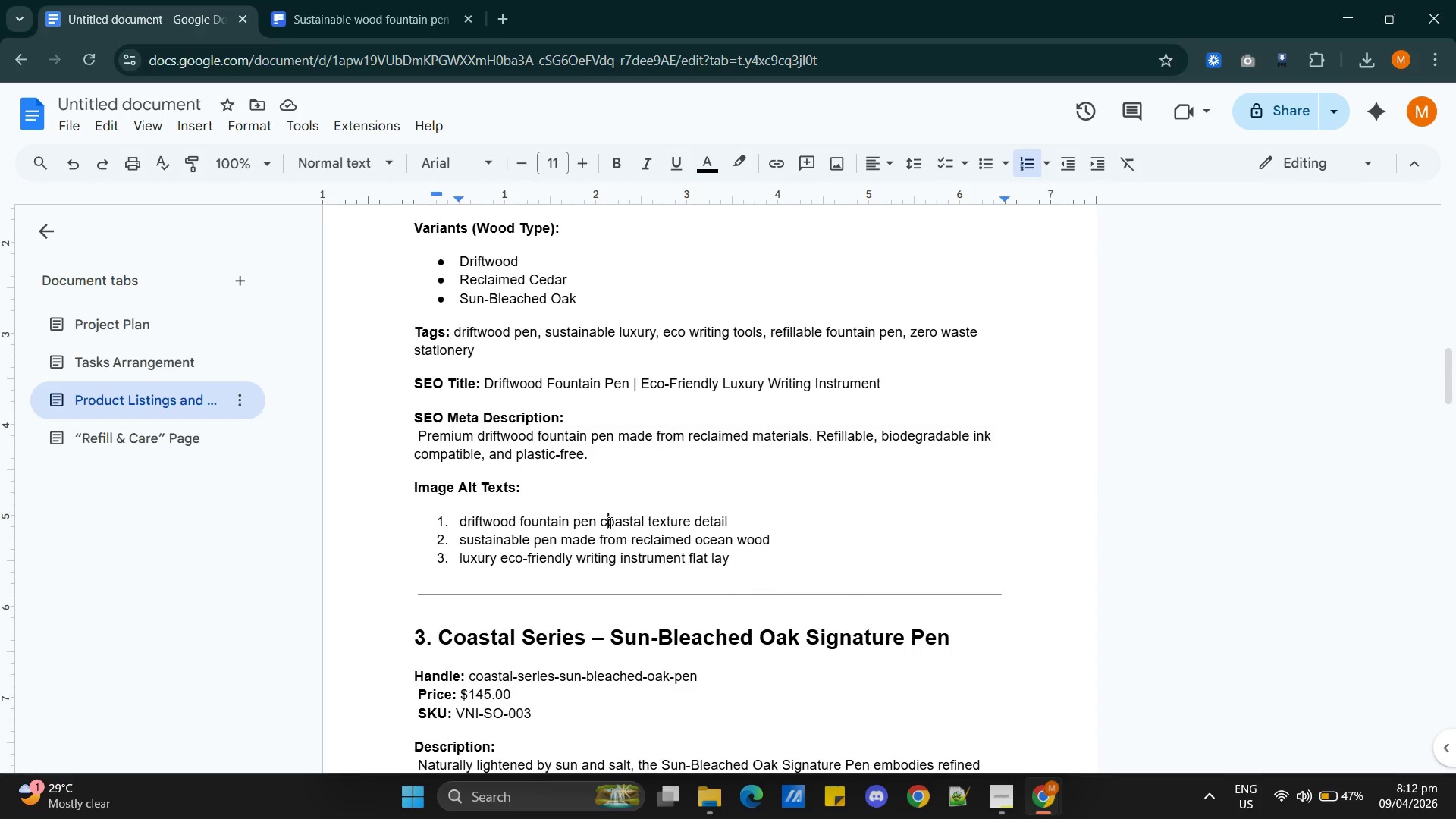 
double_click([609, 522])
 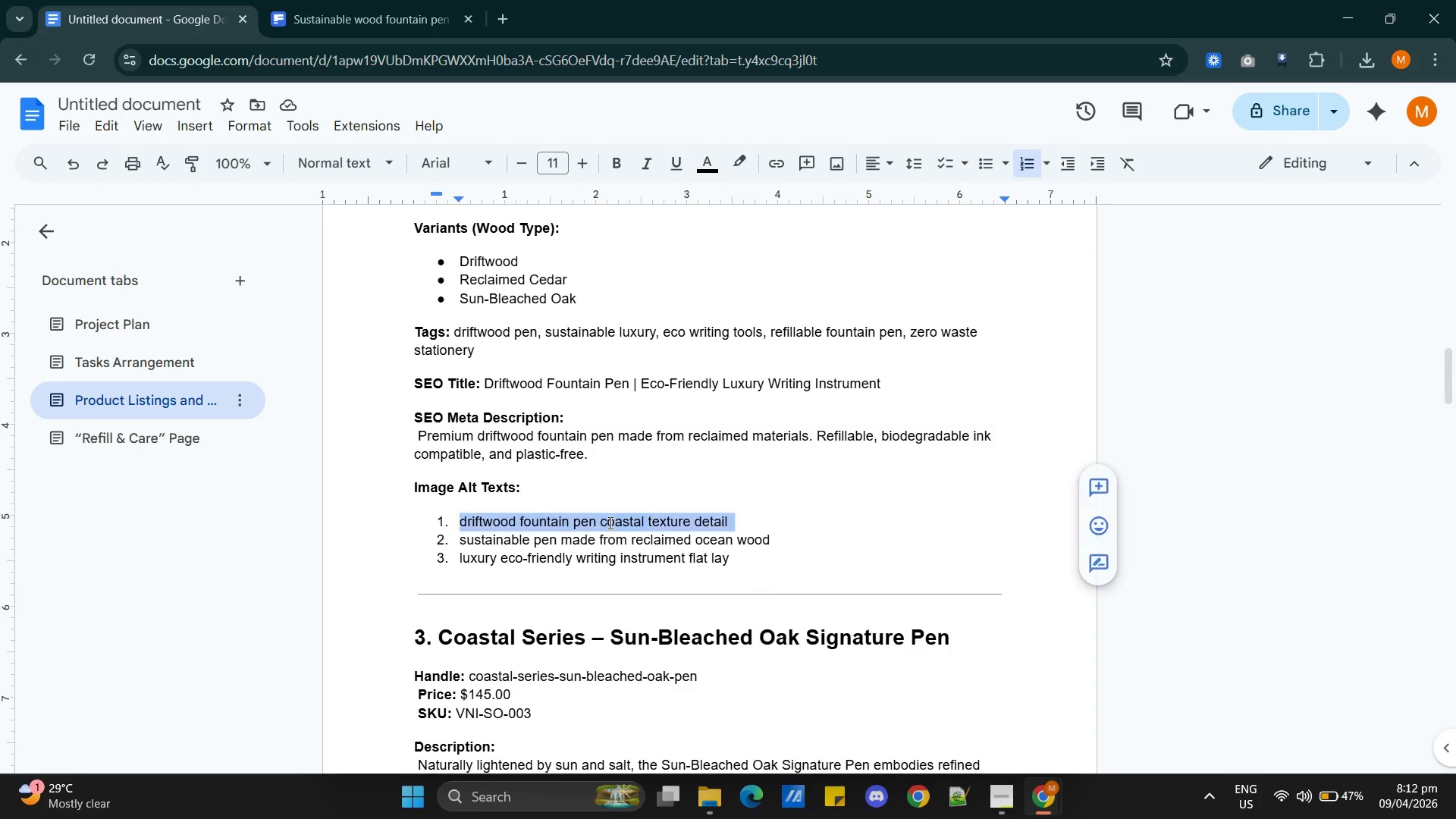 
triple_click([609, 522])
 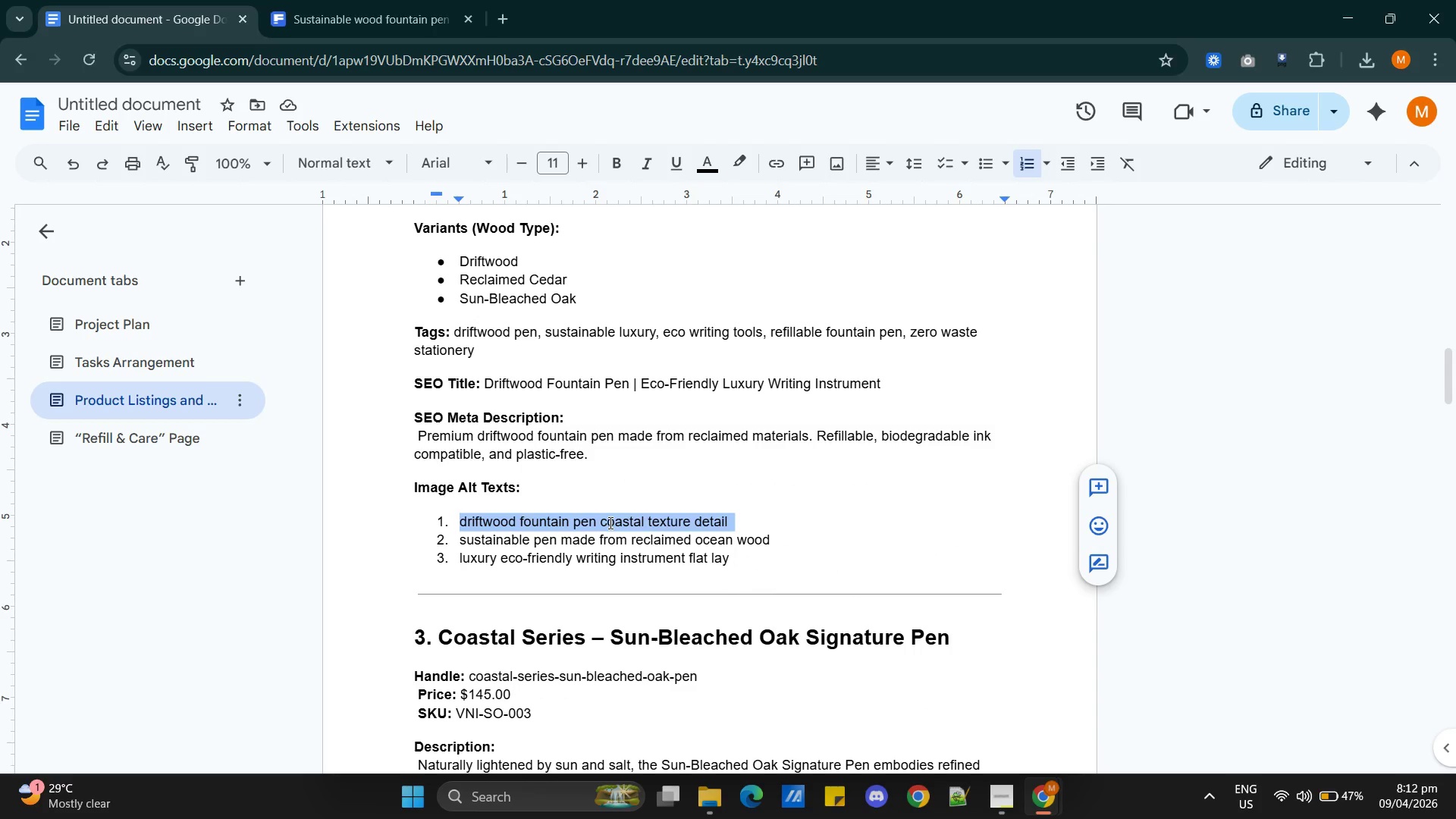 
key(Control+C)
 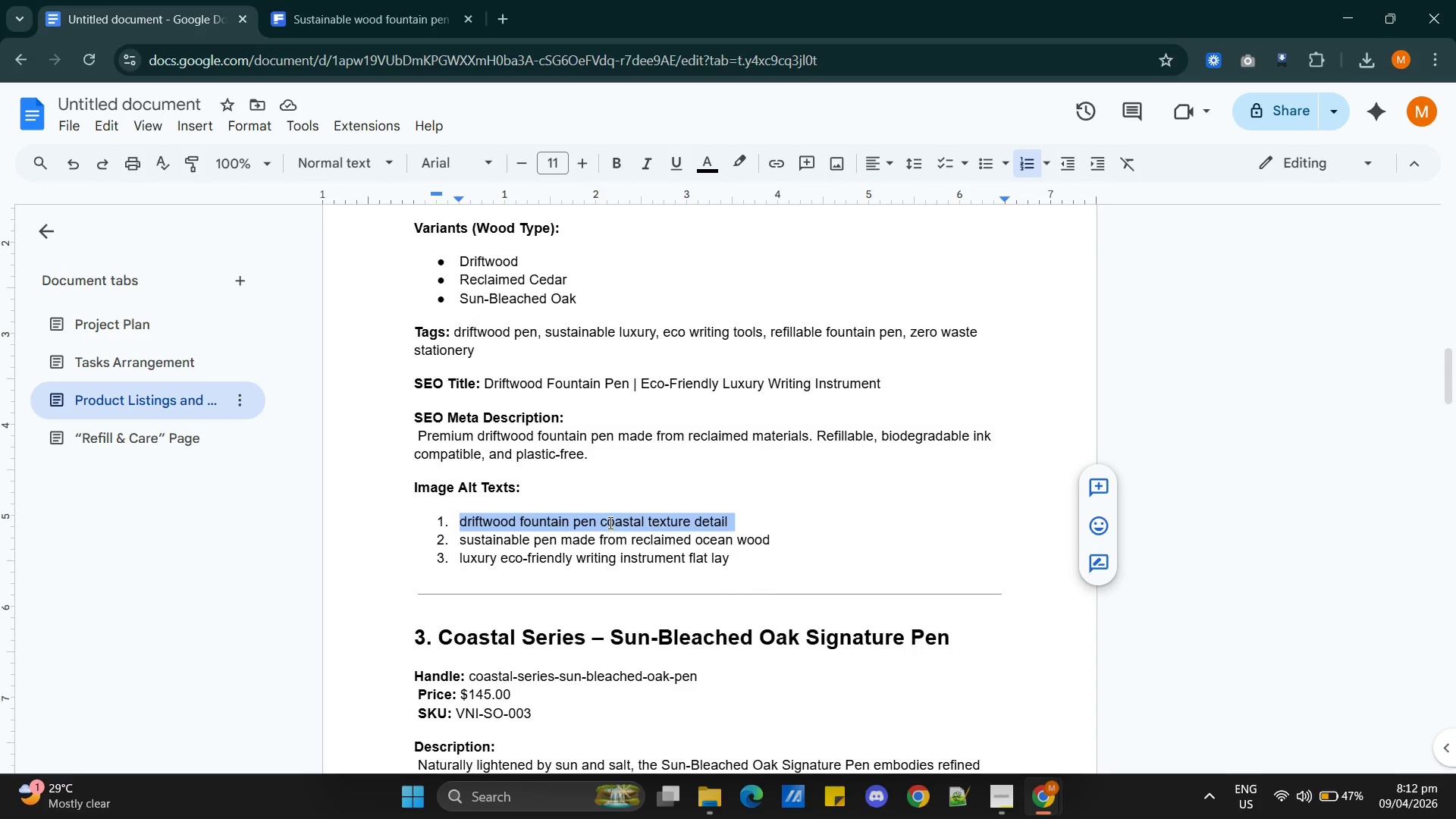 
key(Alt+AltLeft)
 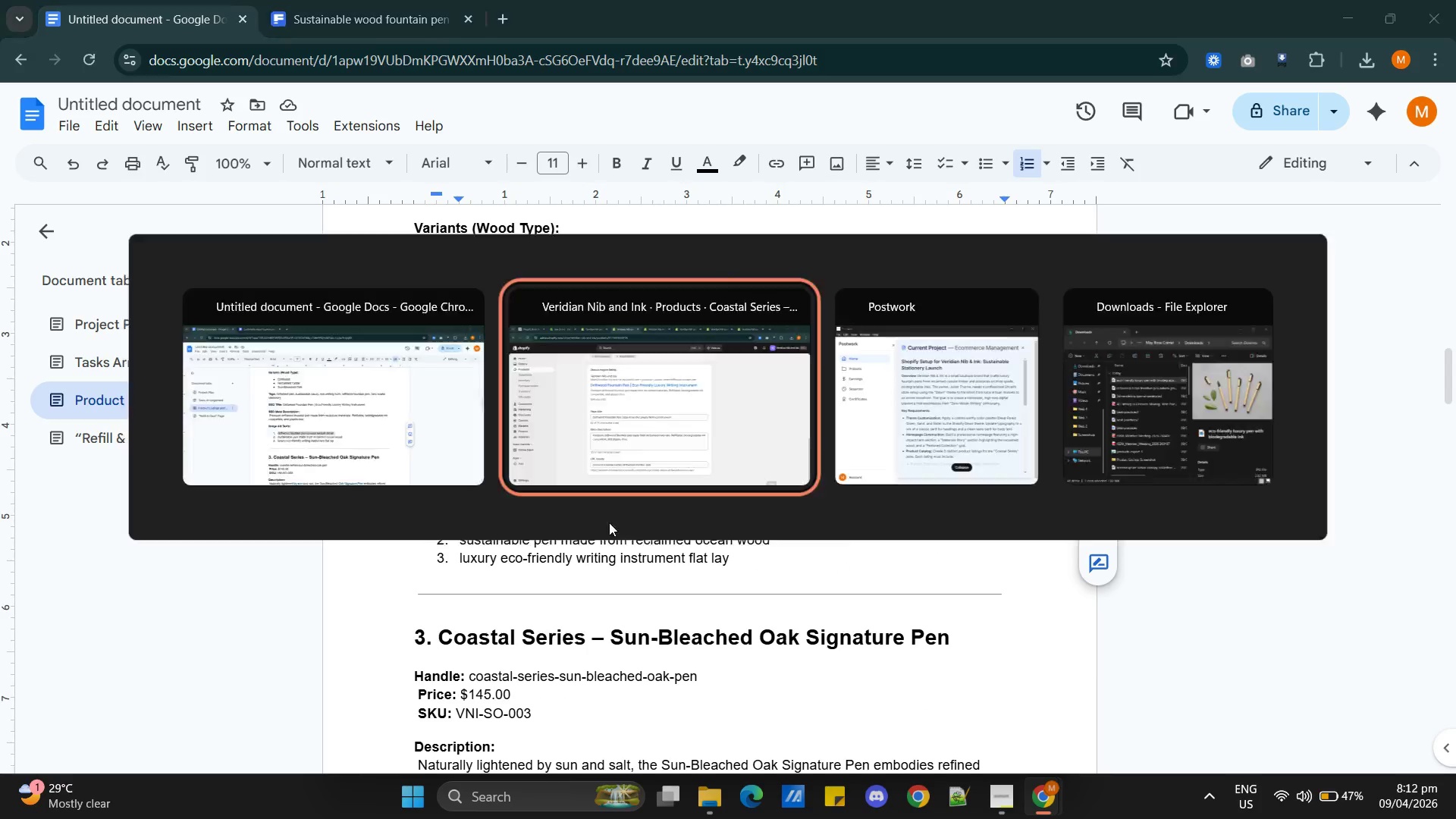 
key(Alt+Tab)
 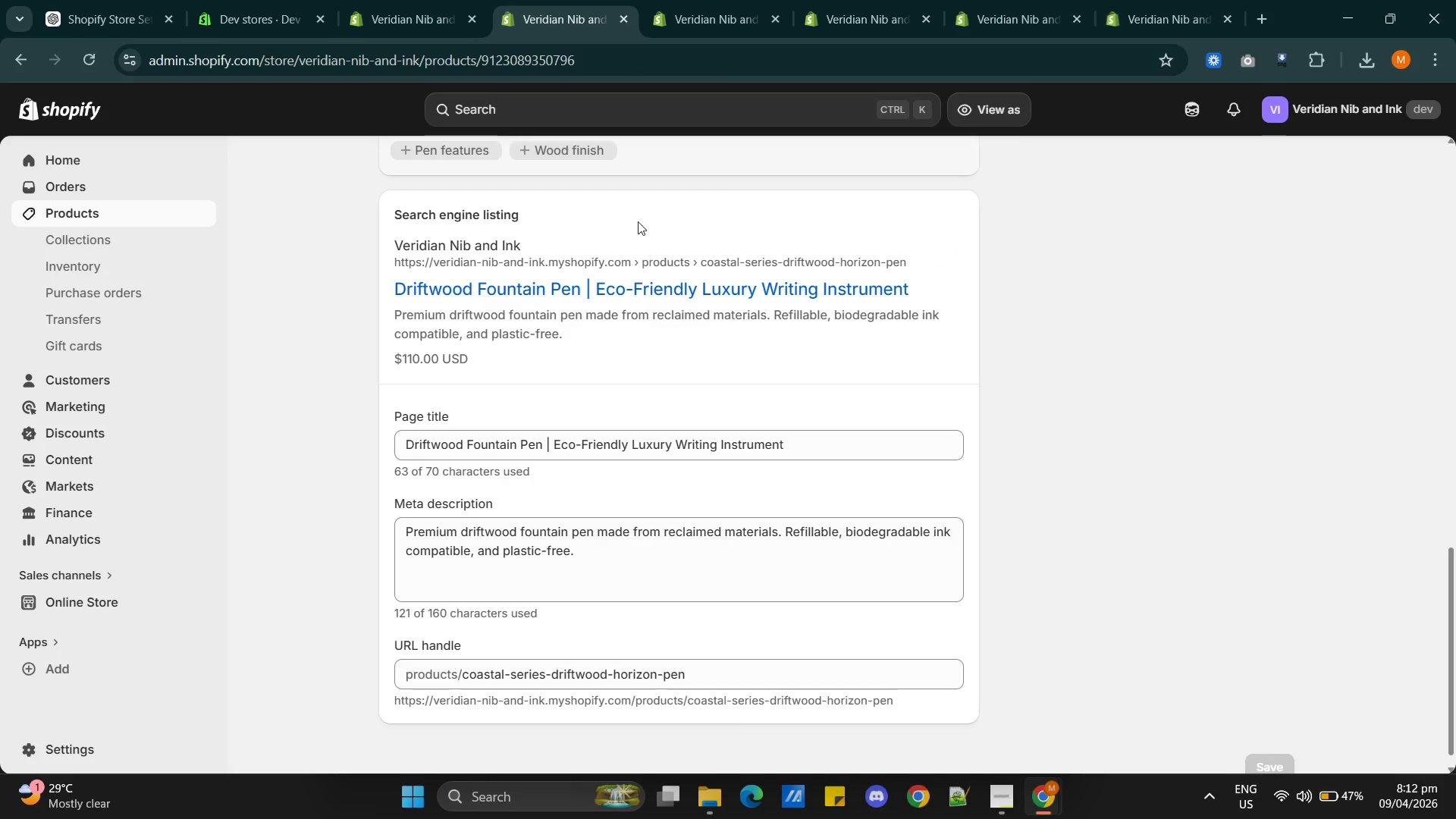 
key(Alt+AltLeft)
 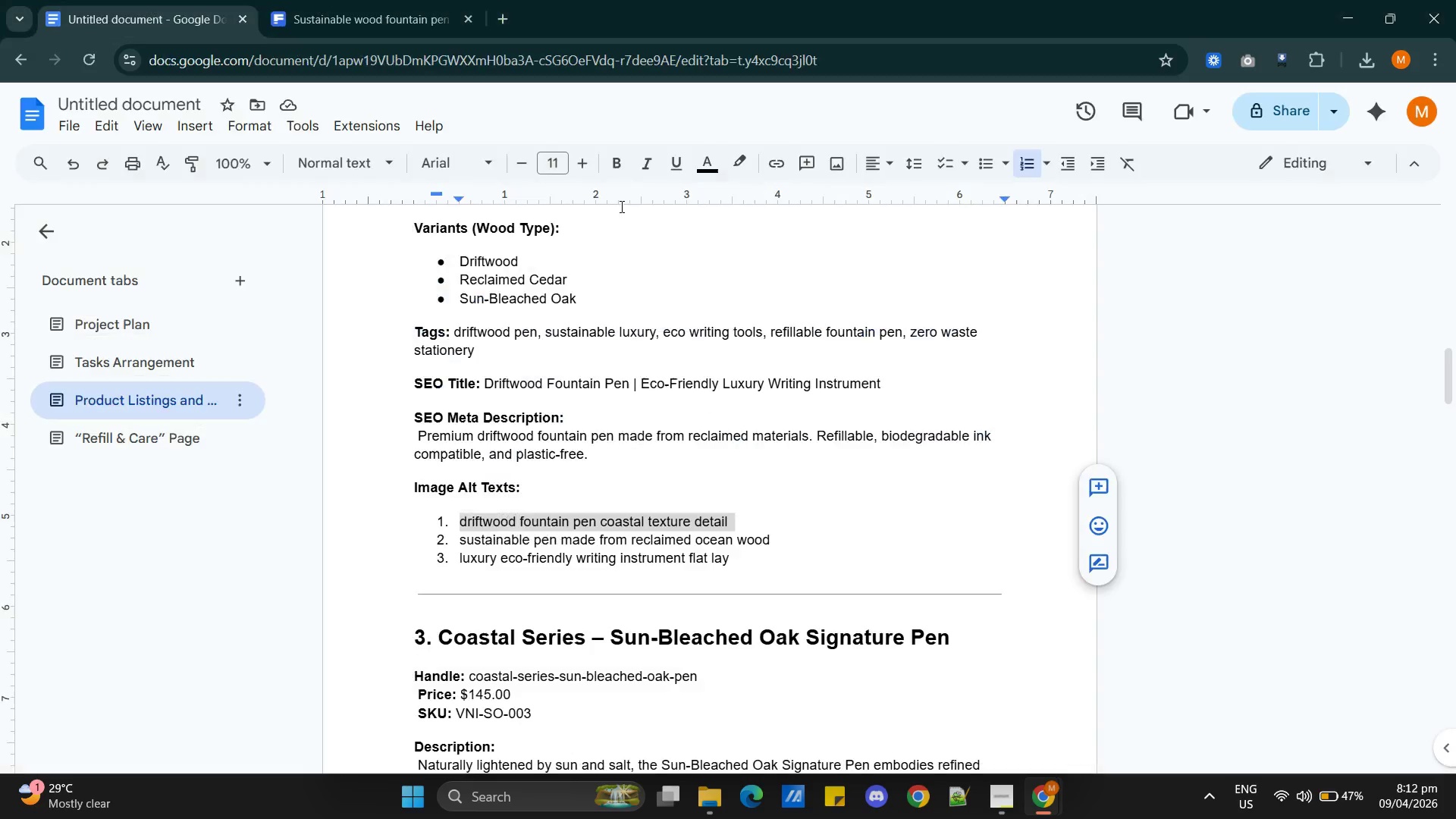 
key(Alt+Tab)
 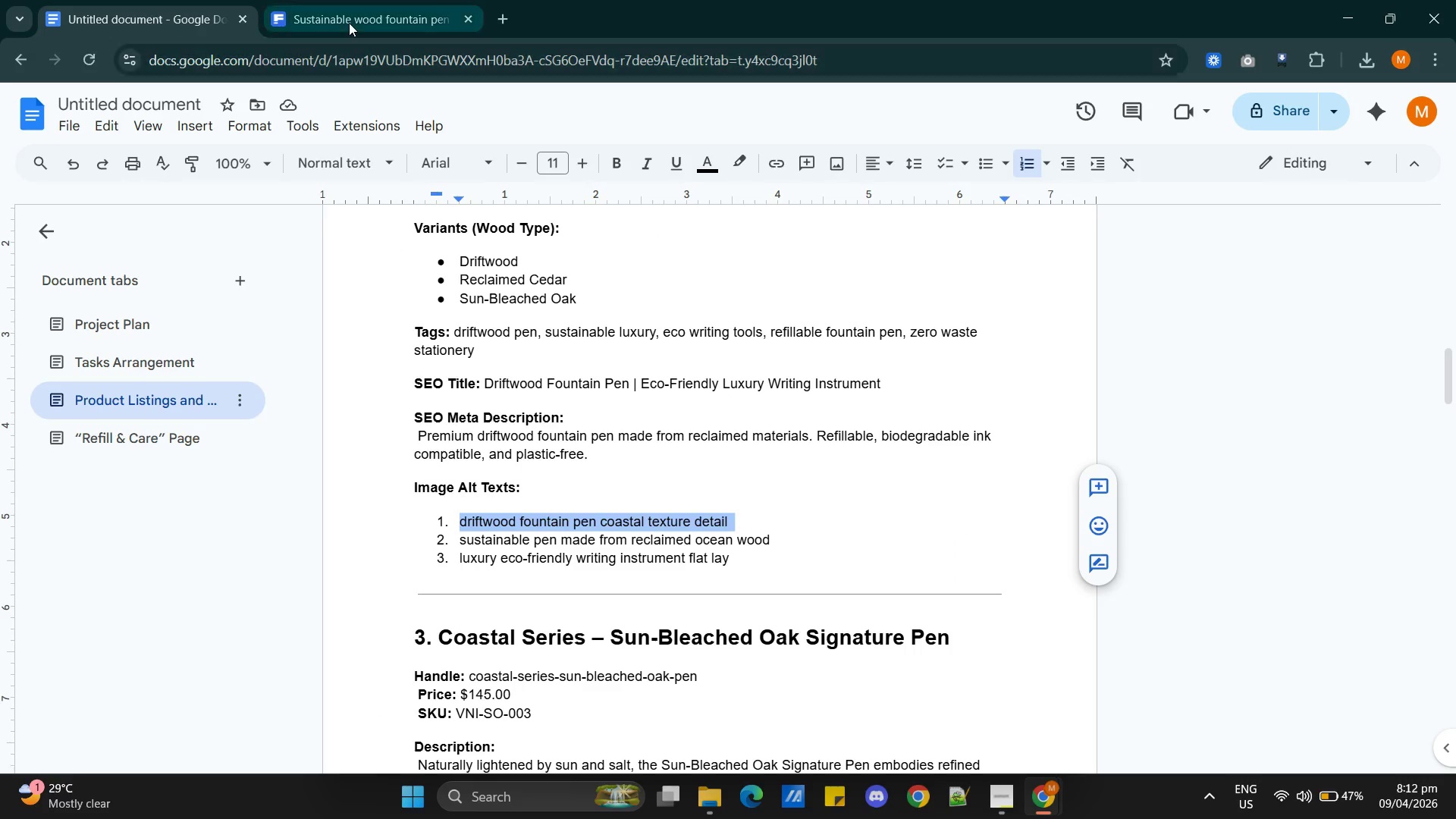 
left_click([346, 21])
 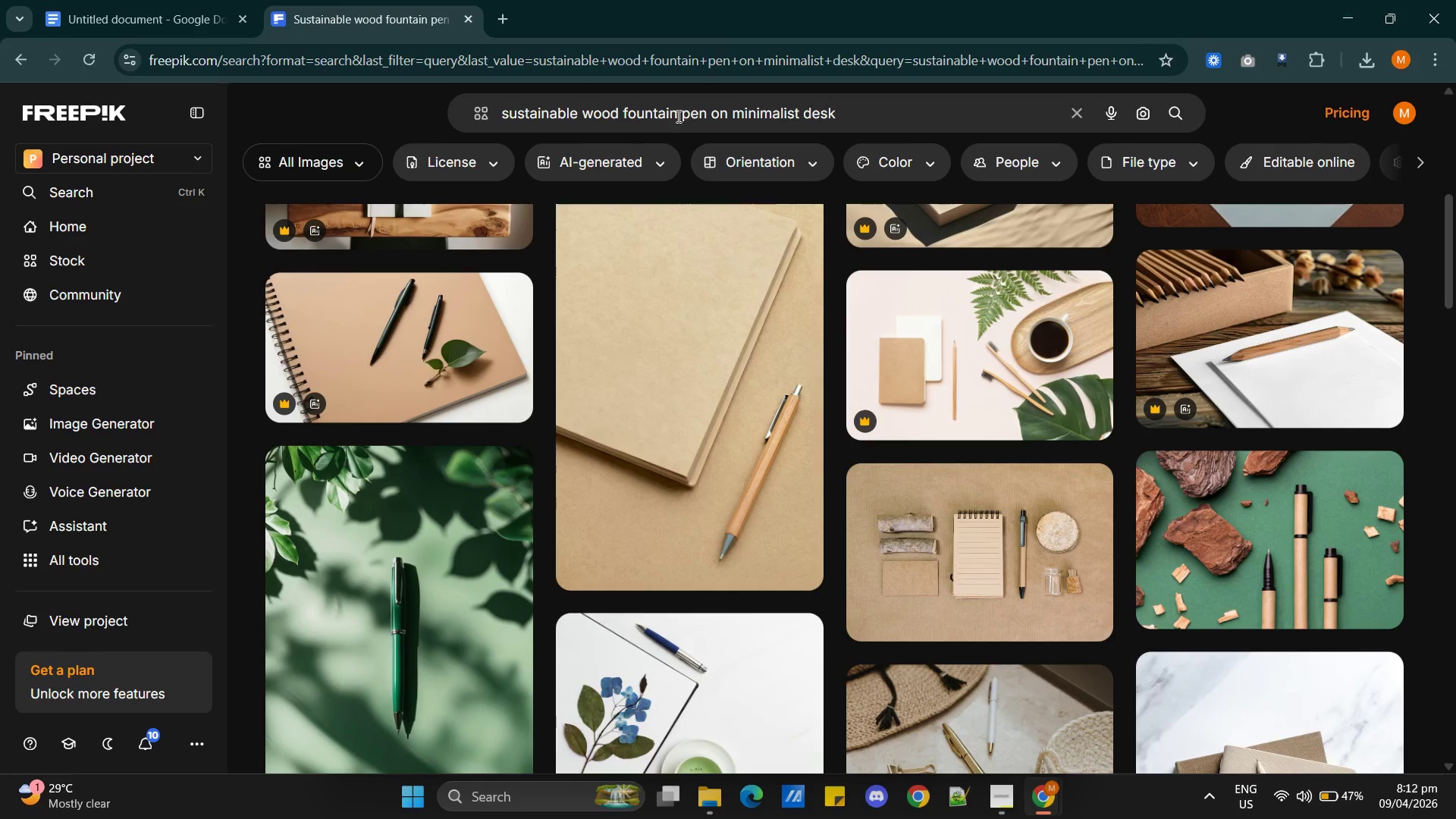 
double_click([676, 114])
 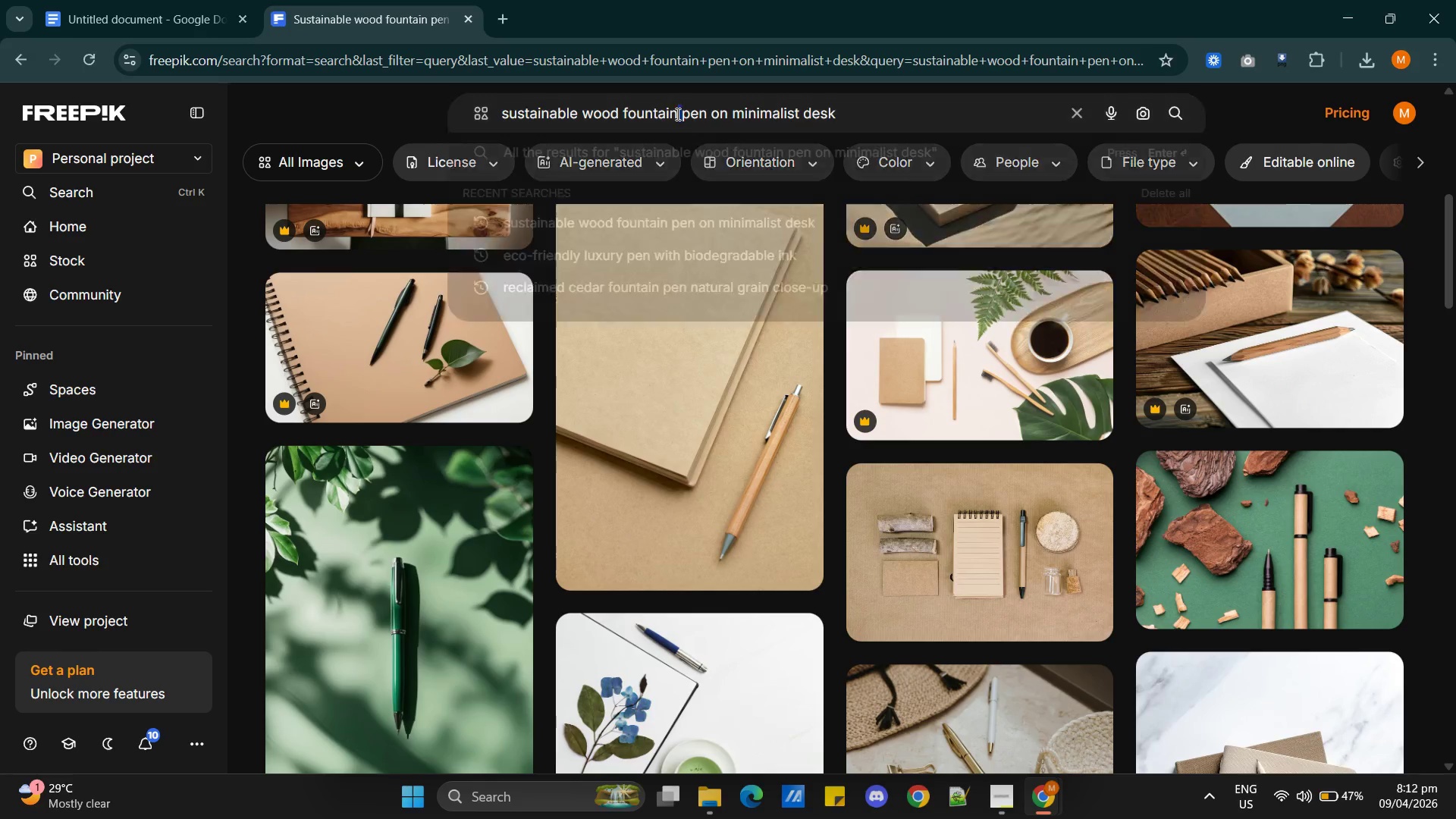 
triple_click([676, 114])
 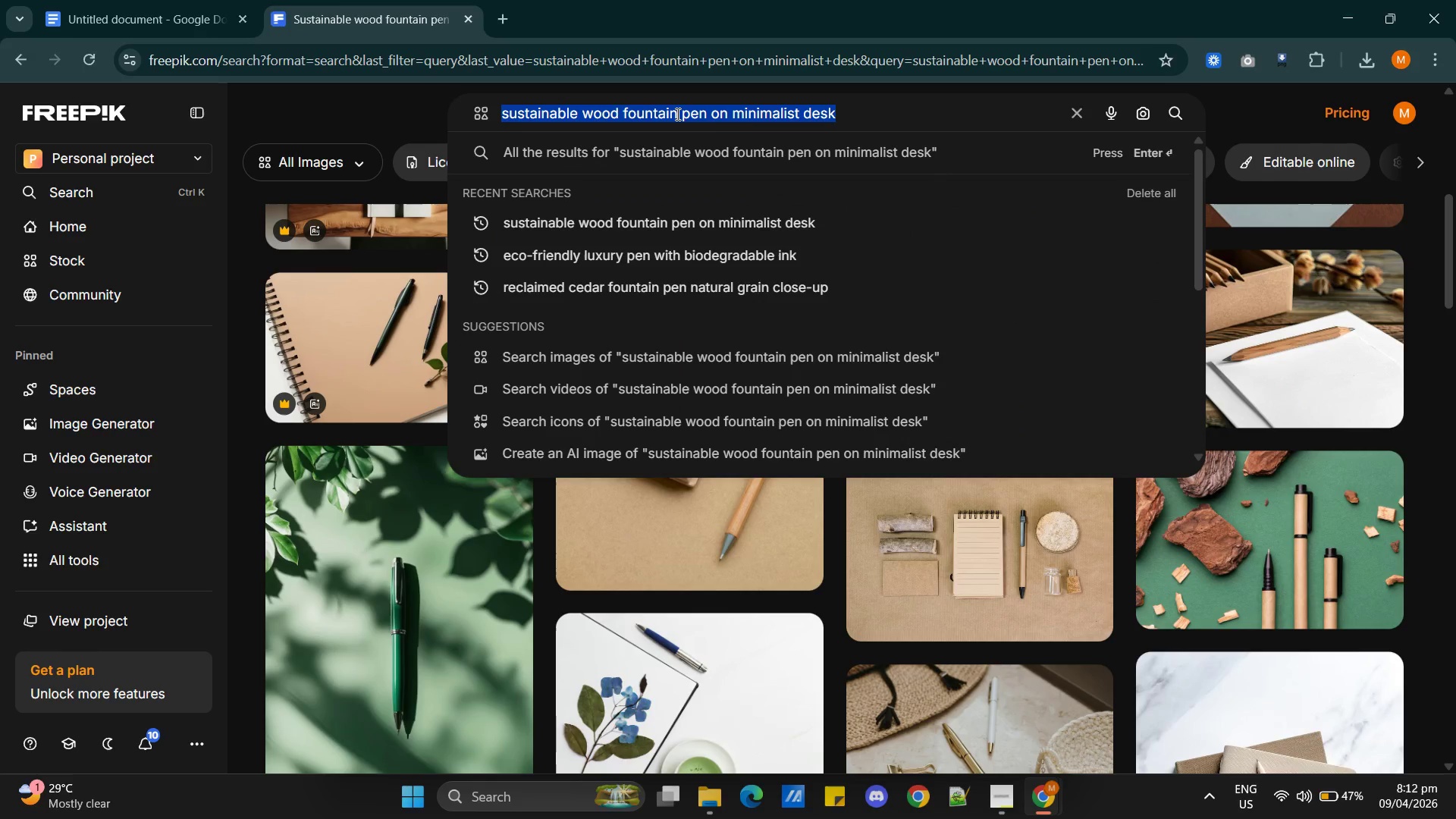 
key(Control+V)
 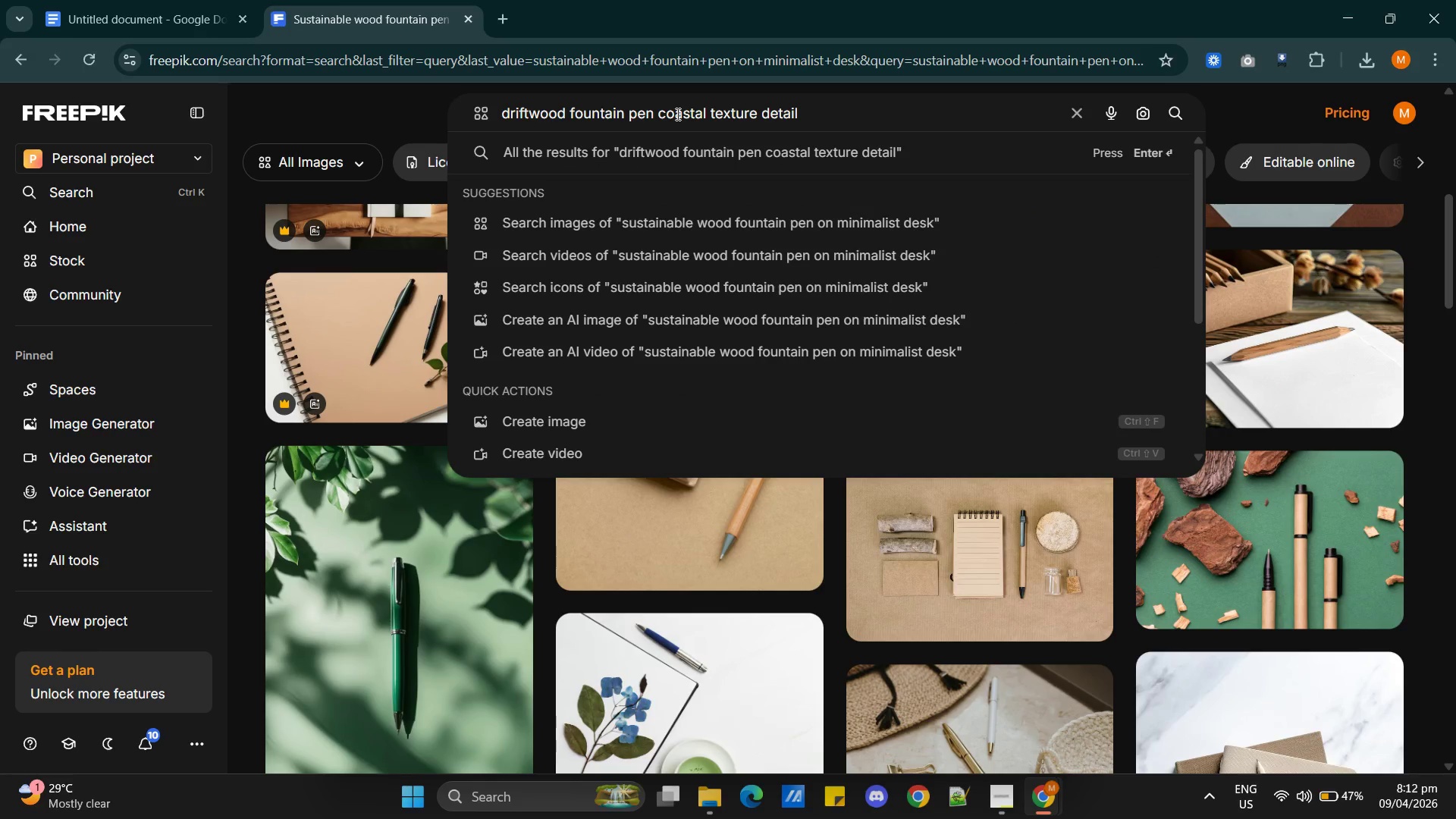 
key(Enter)
 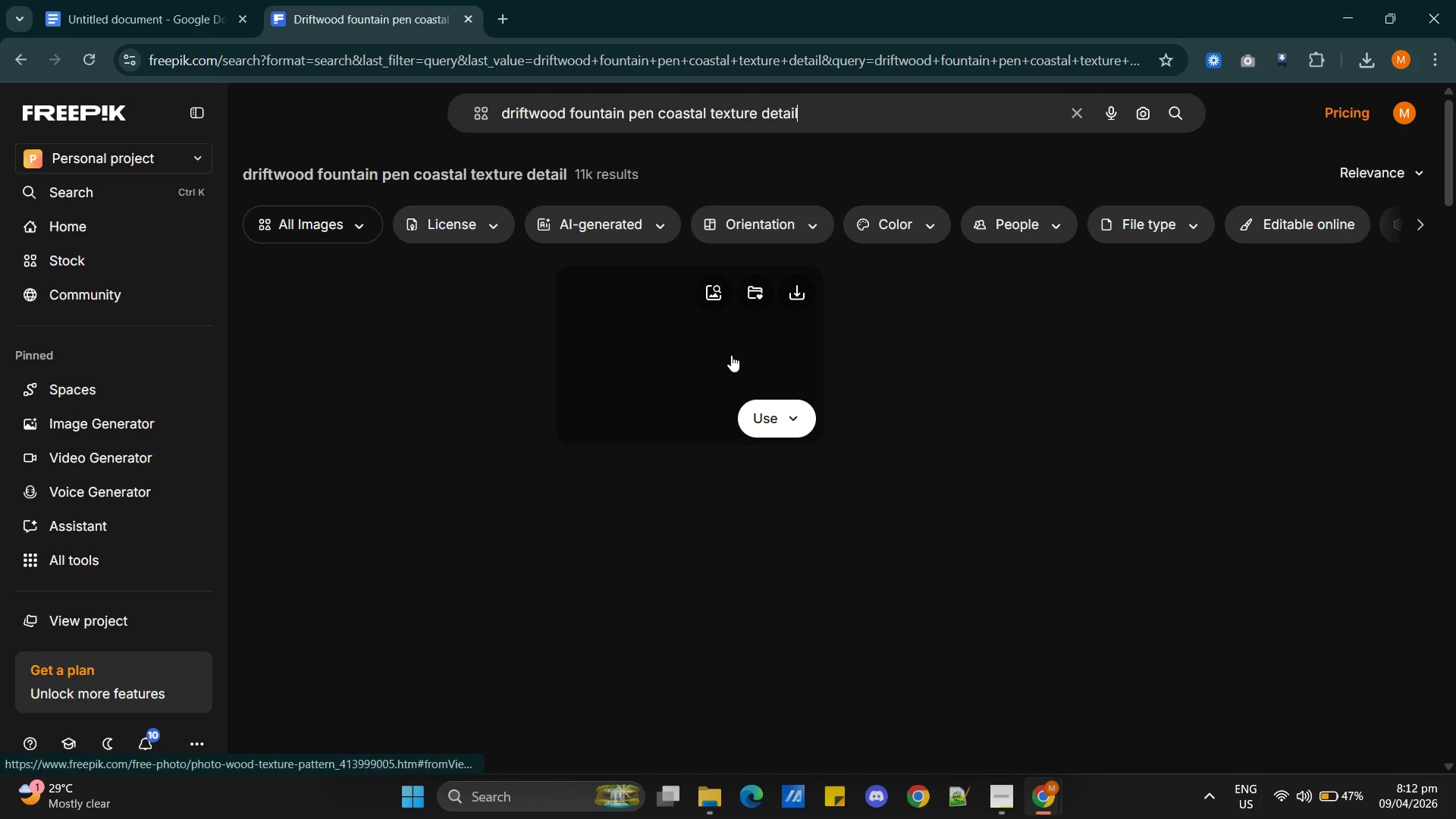 
mouse_move([730, 291])
 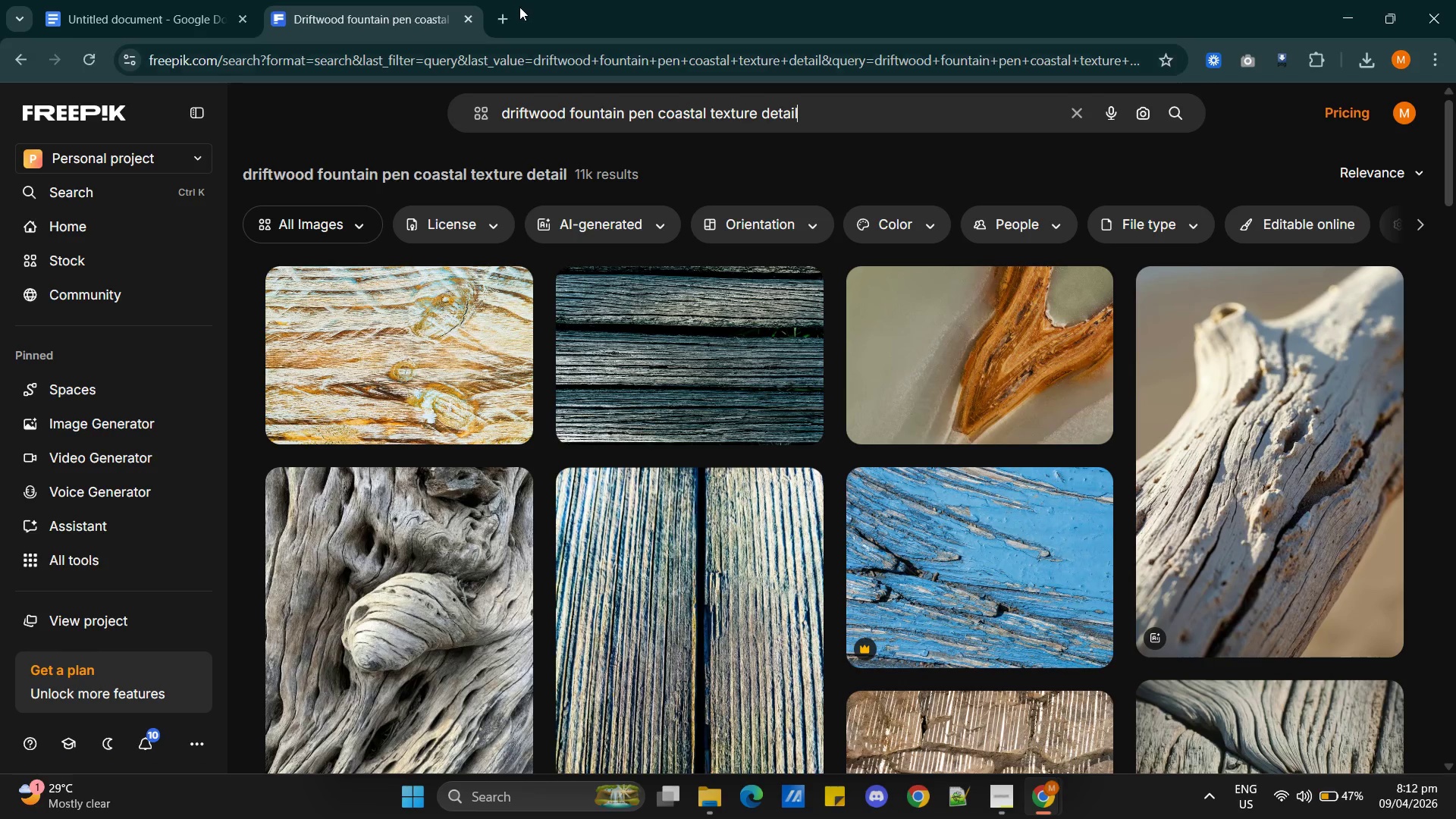 
left_click([510, 11])
 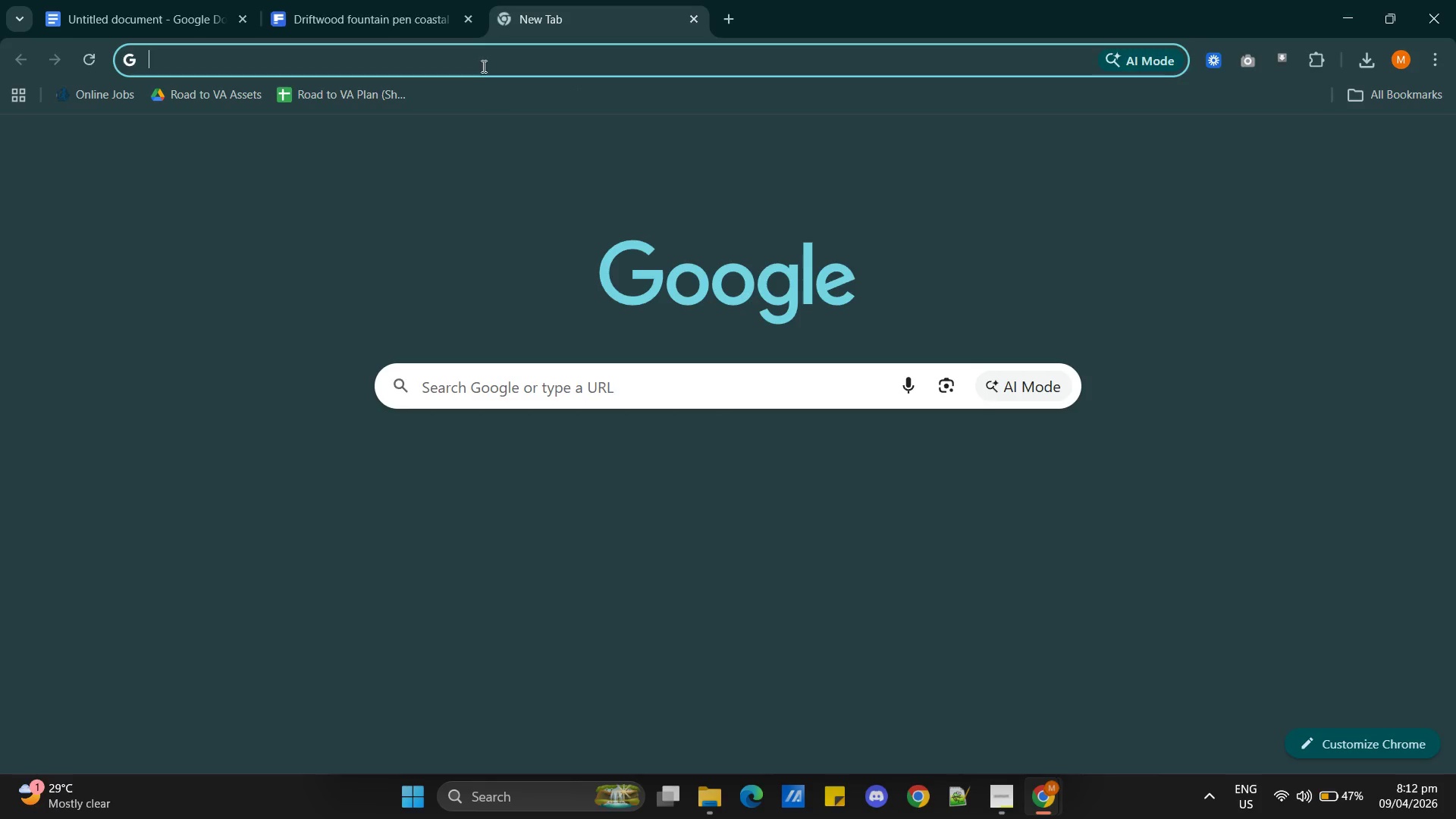 
left_click([479, 59])
 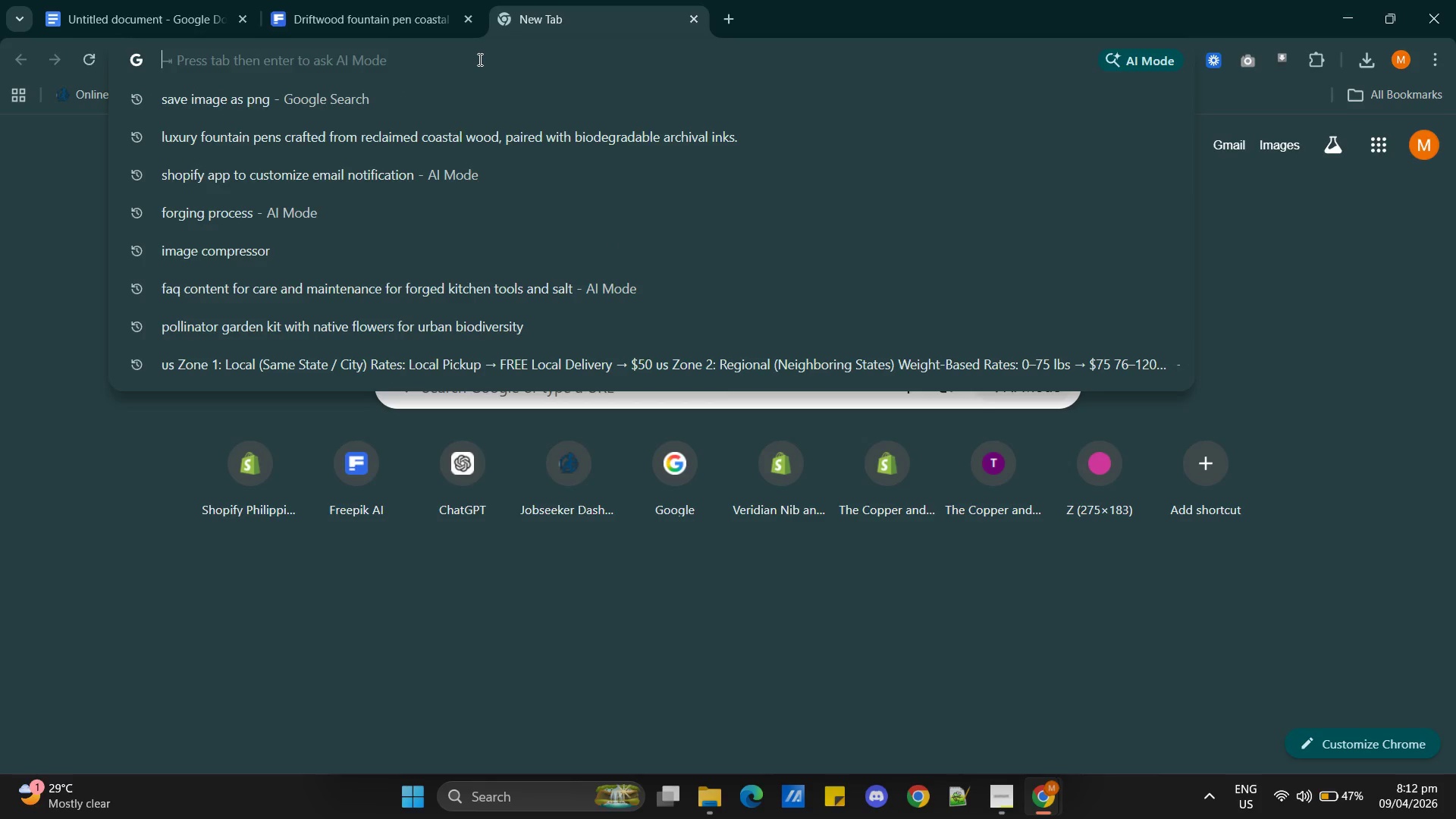 
key(Control+V)
 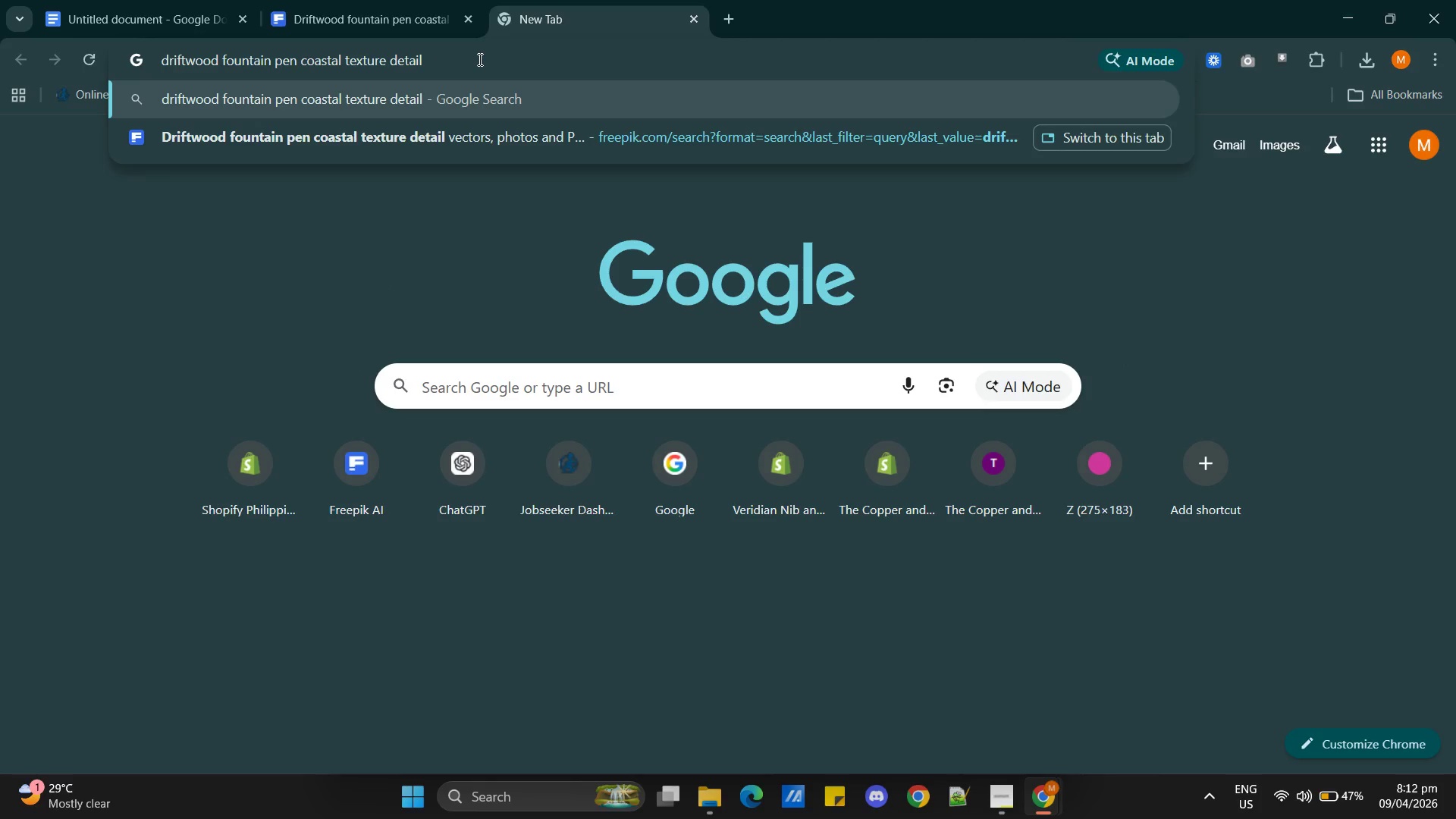 
key(Enter)
 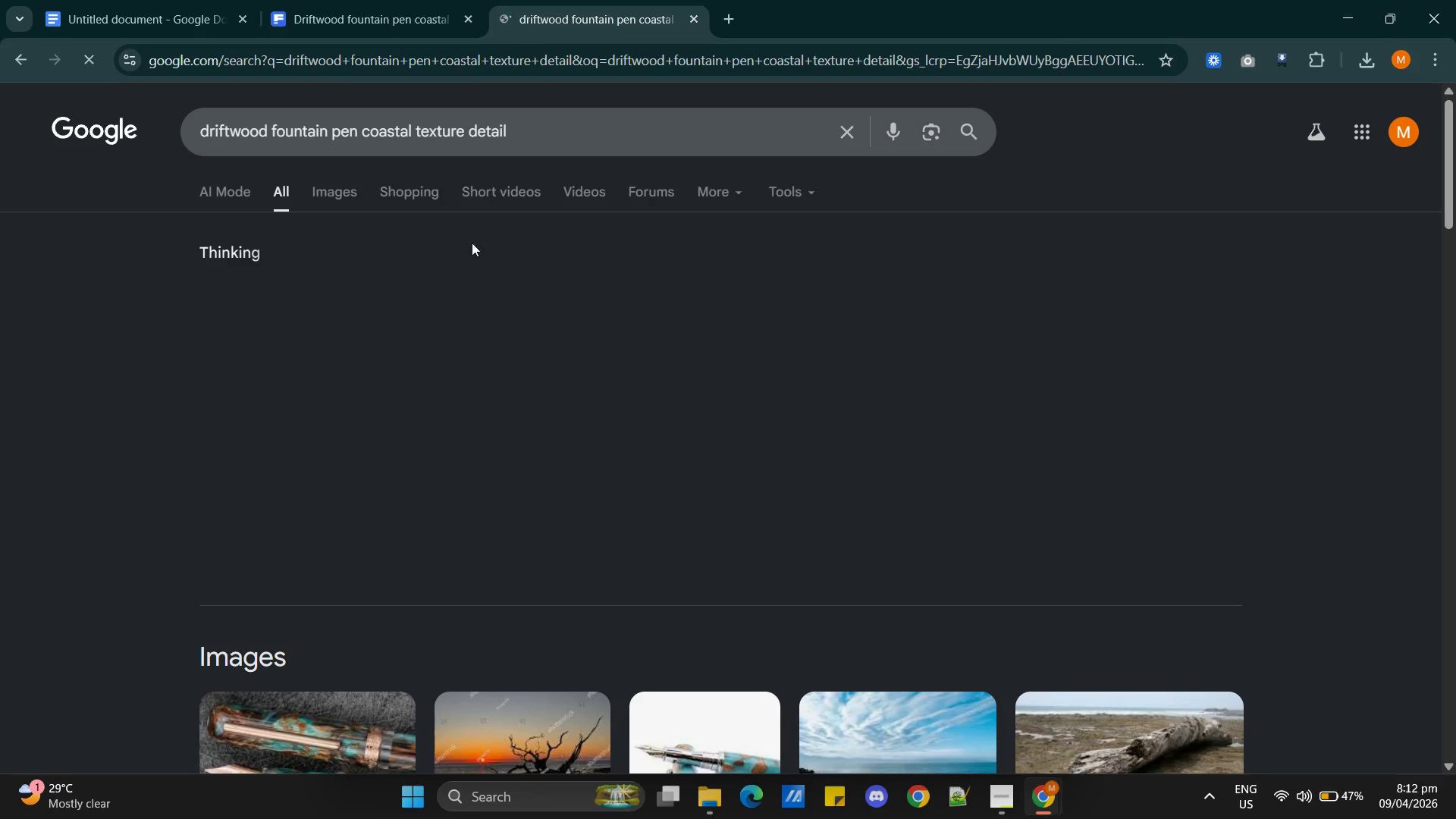 
left_click([350, 195])
 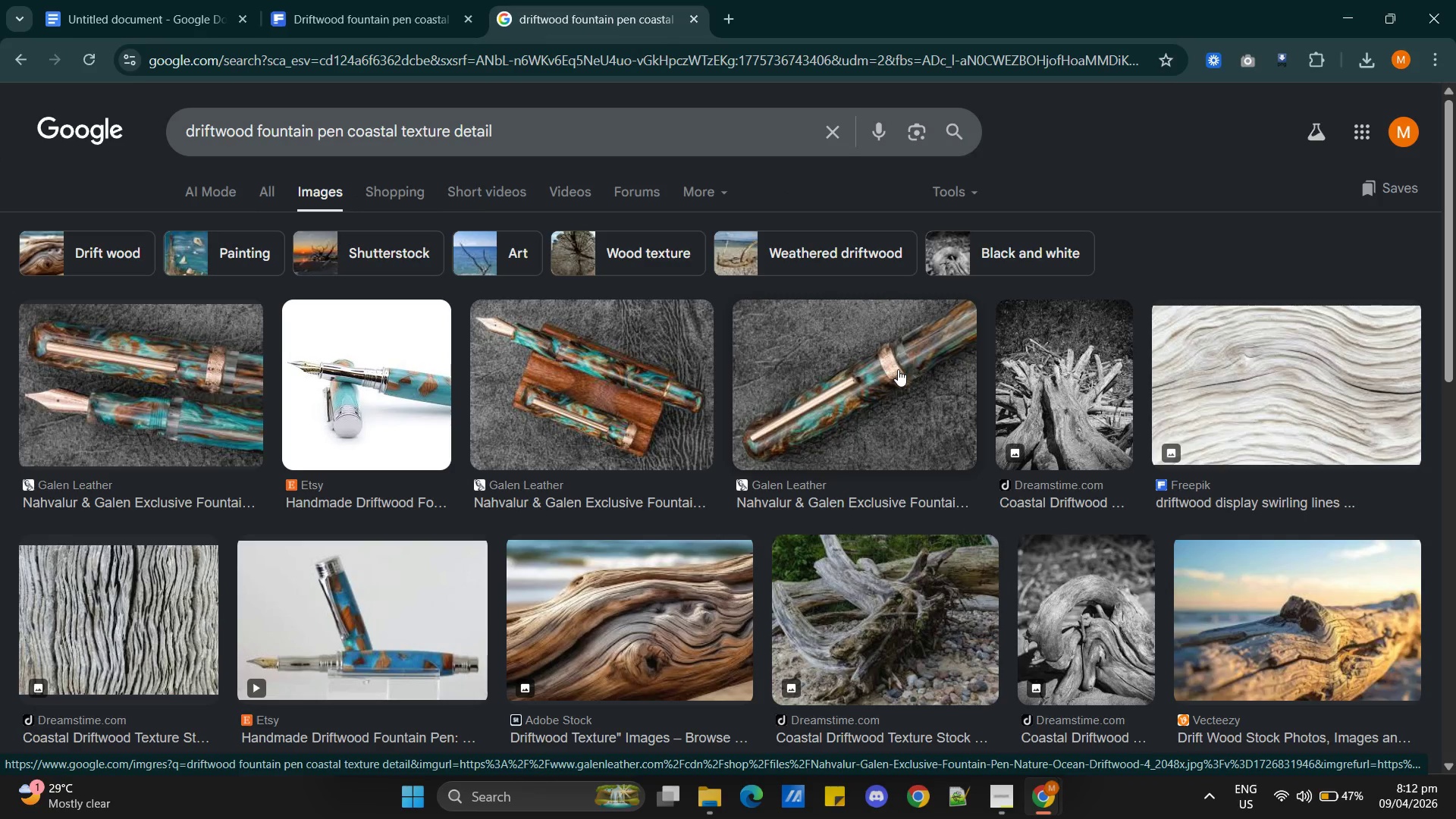 
wait(6.05)
 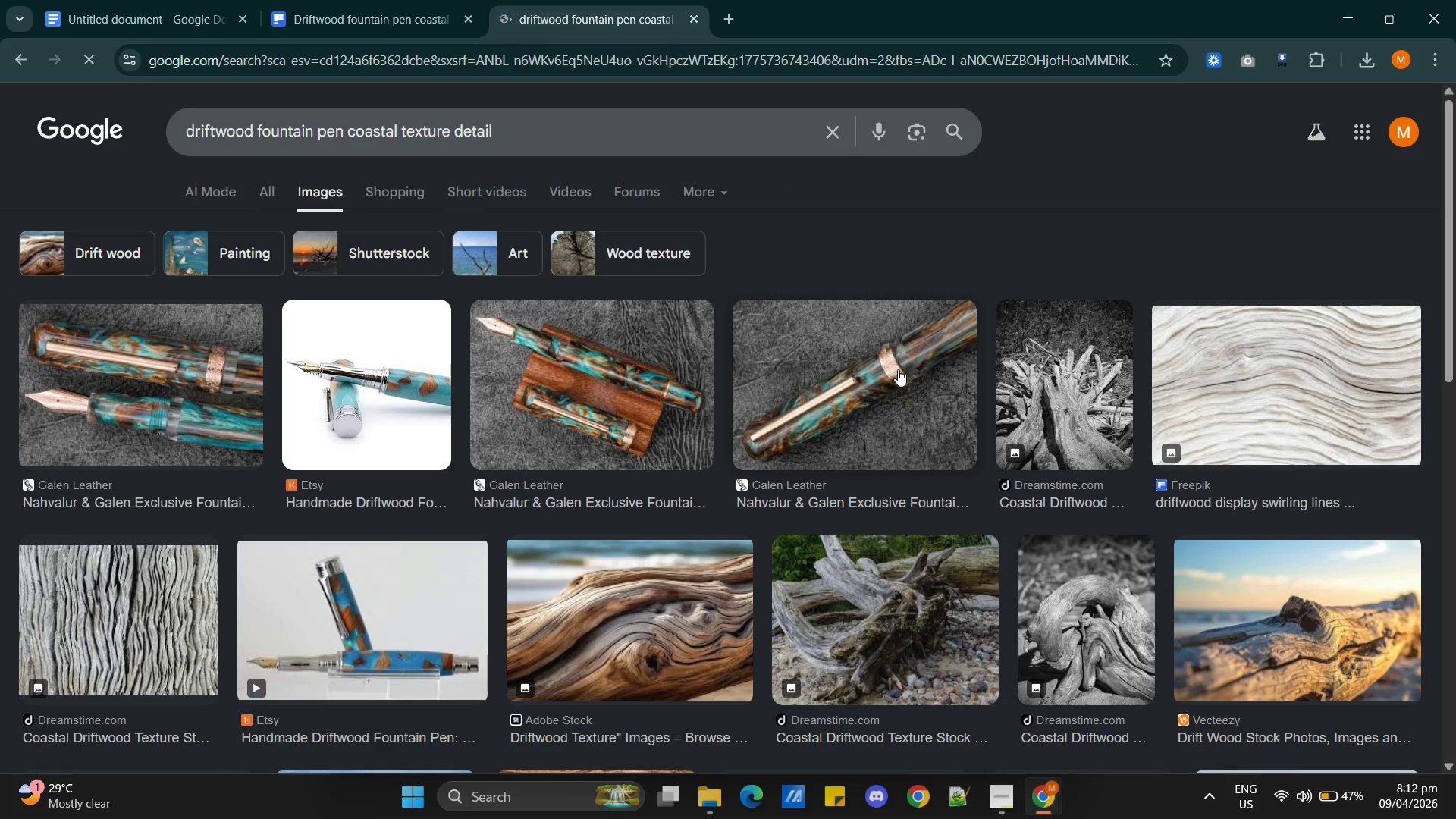 
scroll: coordinate [893, 429], scroll_direction: down, amount: 3.0
 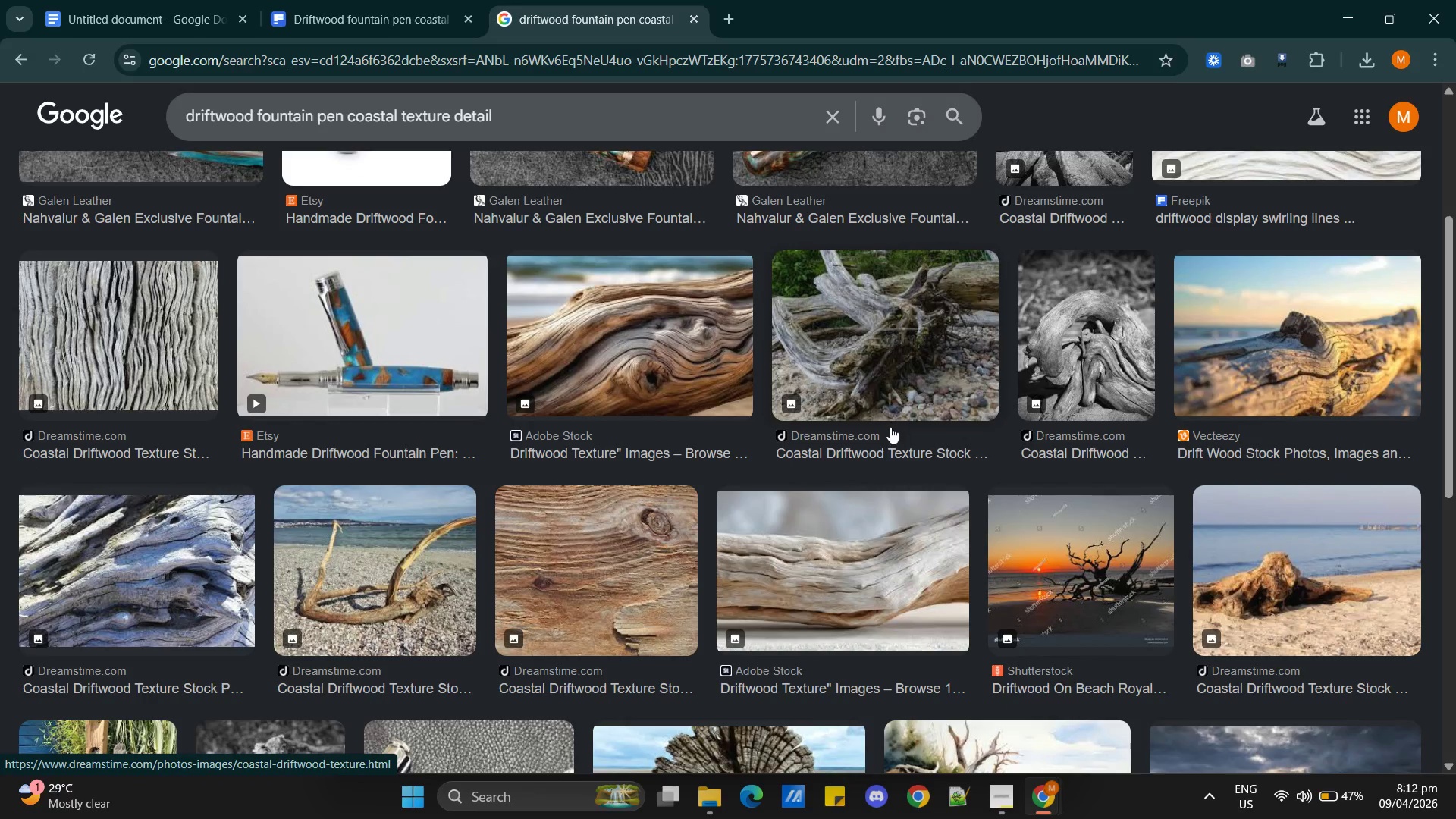 
scroll: coordinate [902, 432], scroll_direction: up, amount: 3.0
 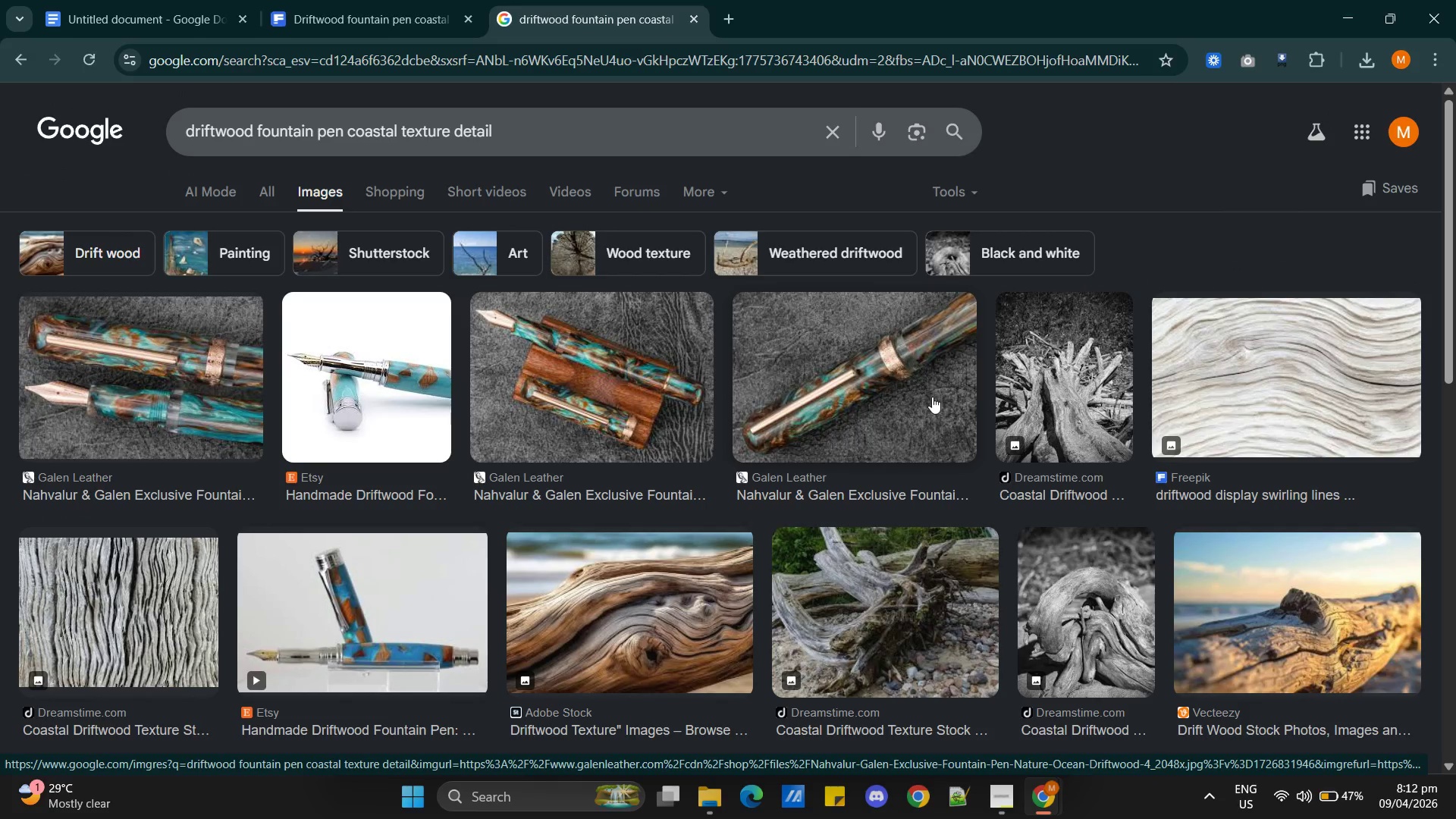 
wait(8.24)
 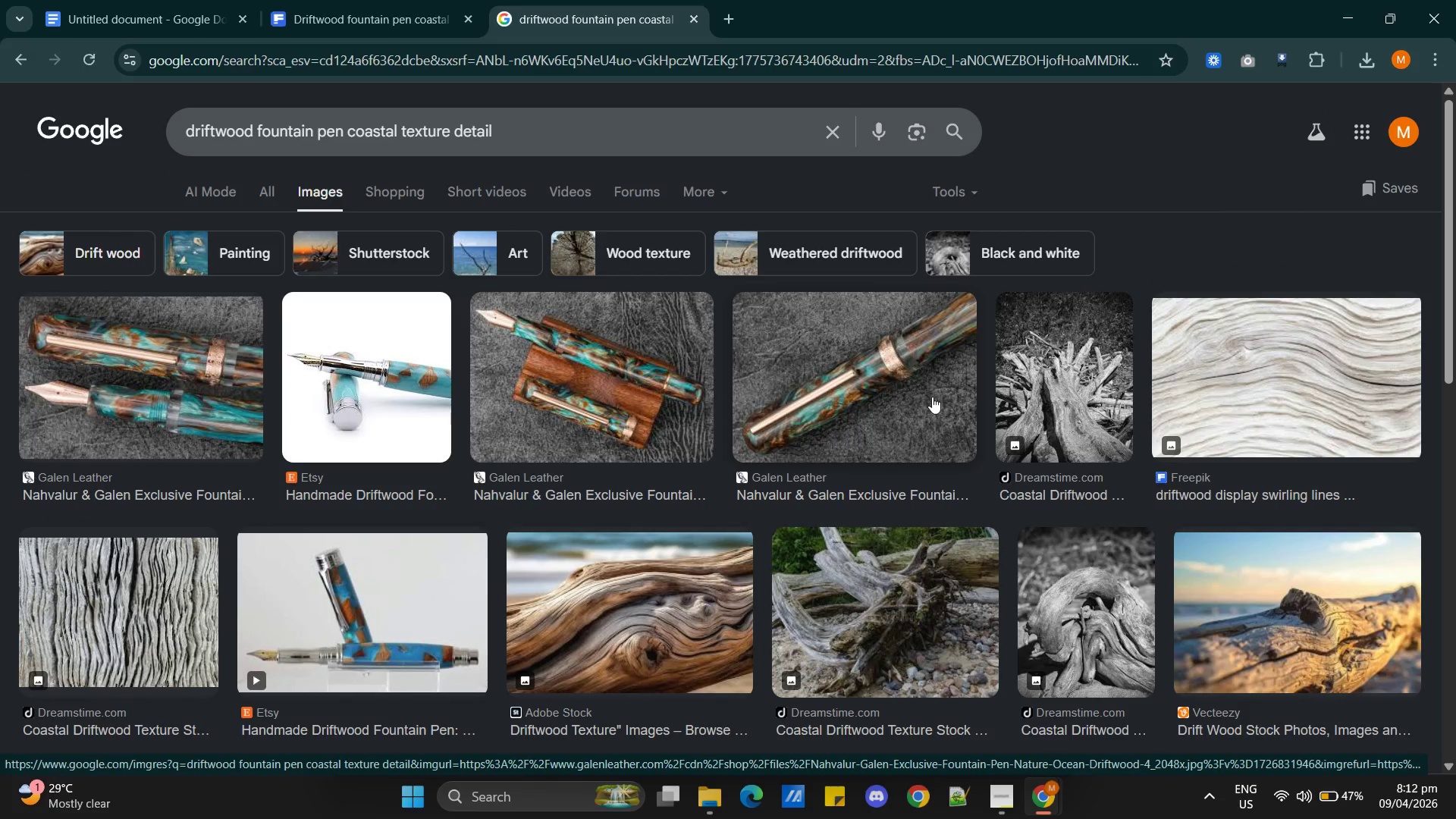 
right_click([155, 387])
 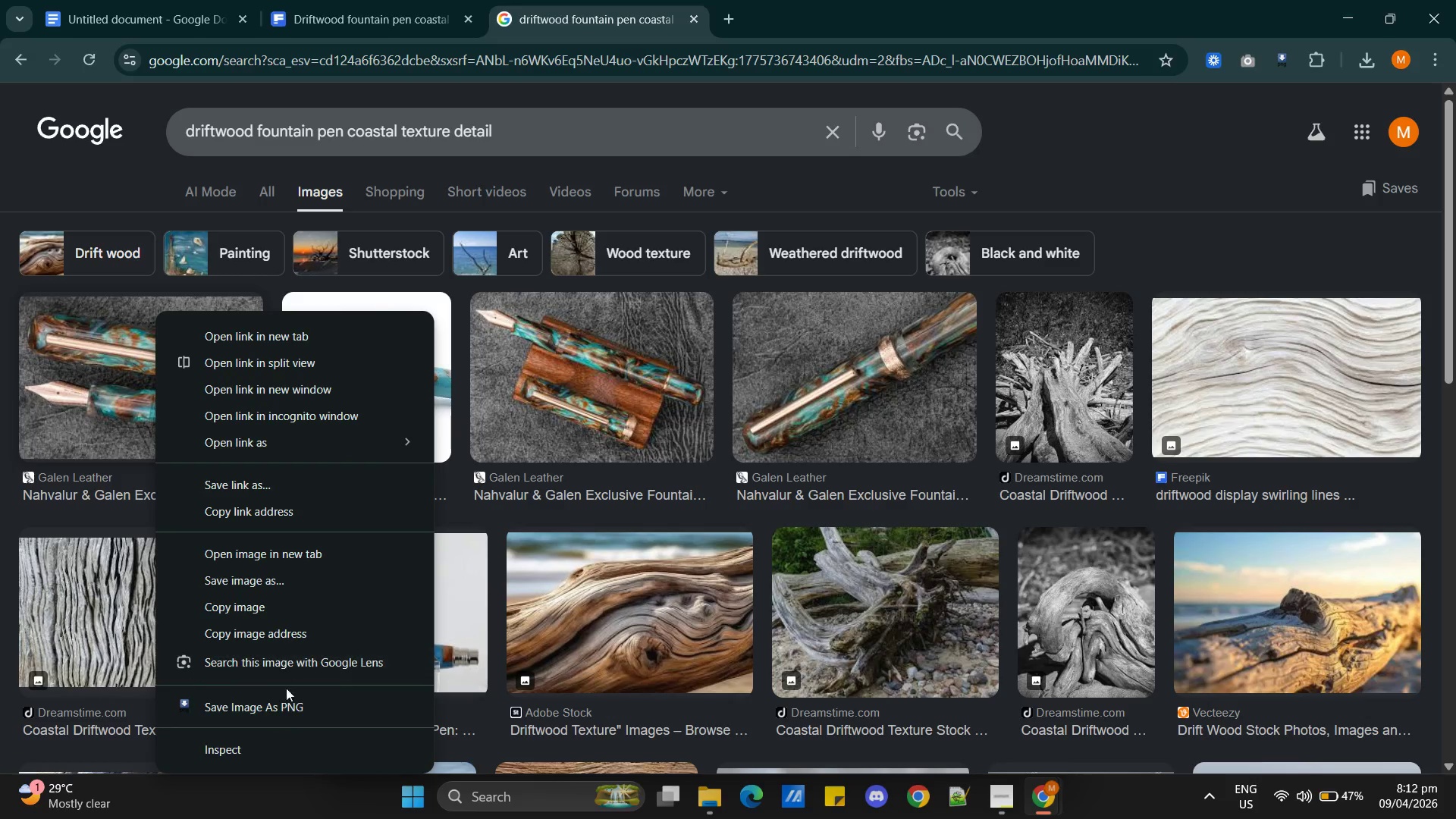 
left_click([277, 711])
 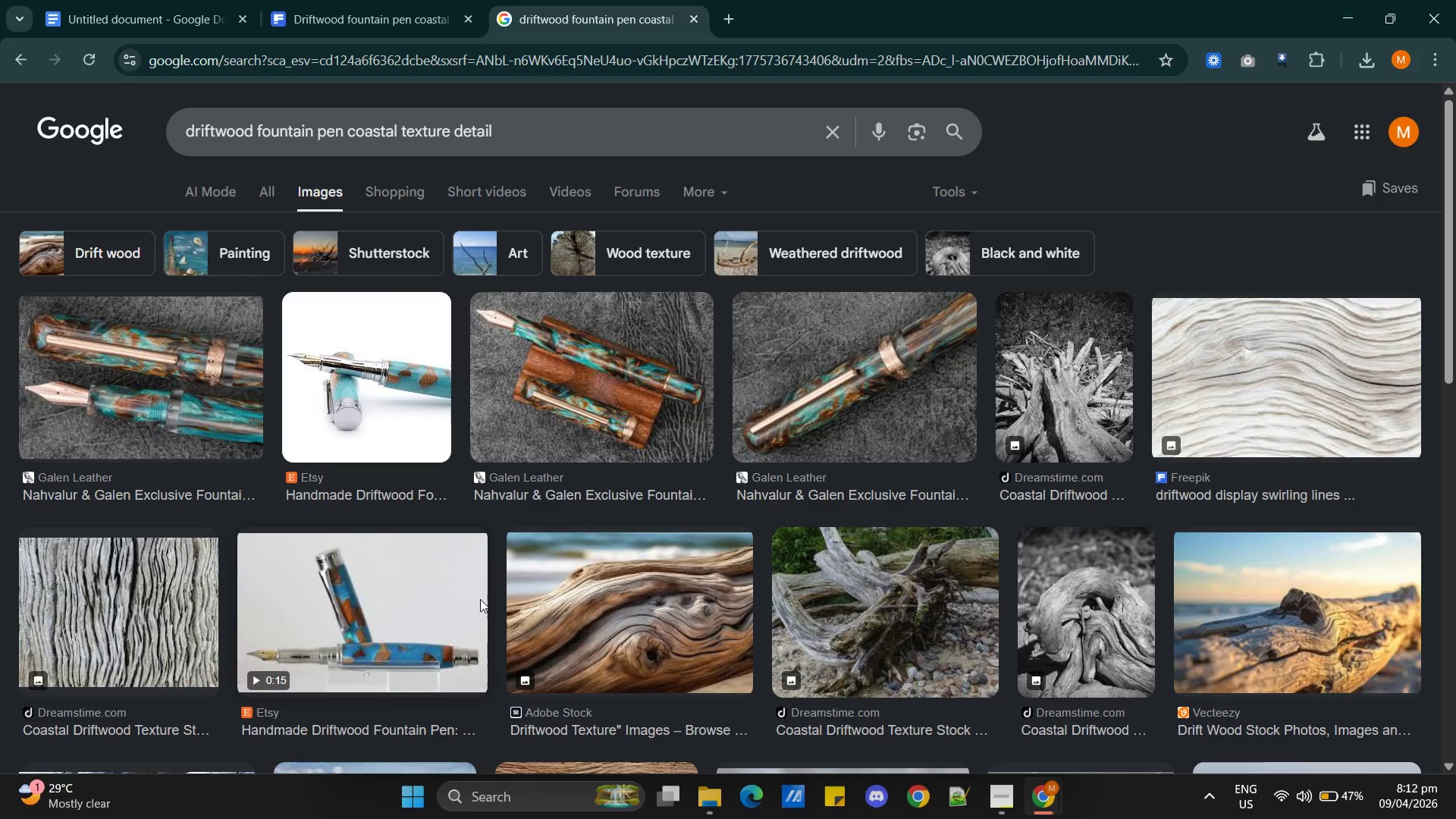 
mouse_move([482, 590])
 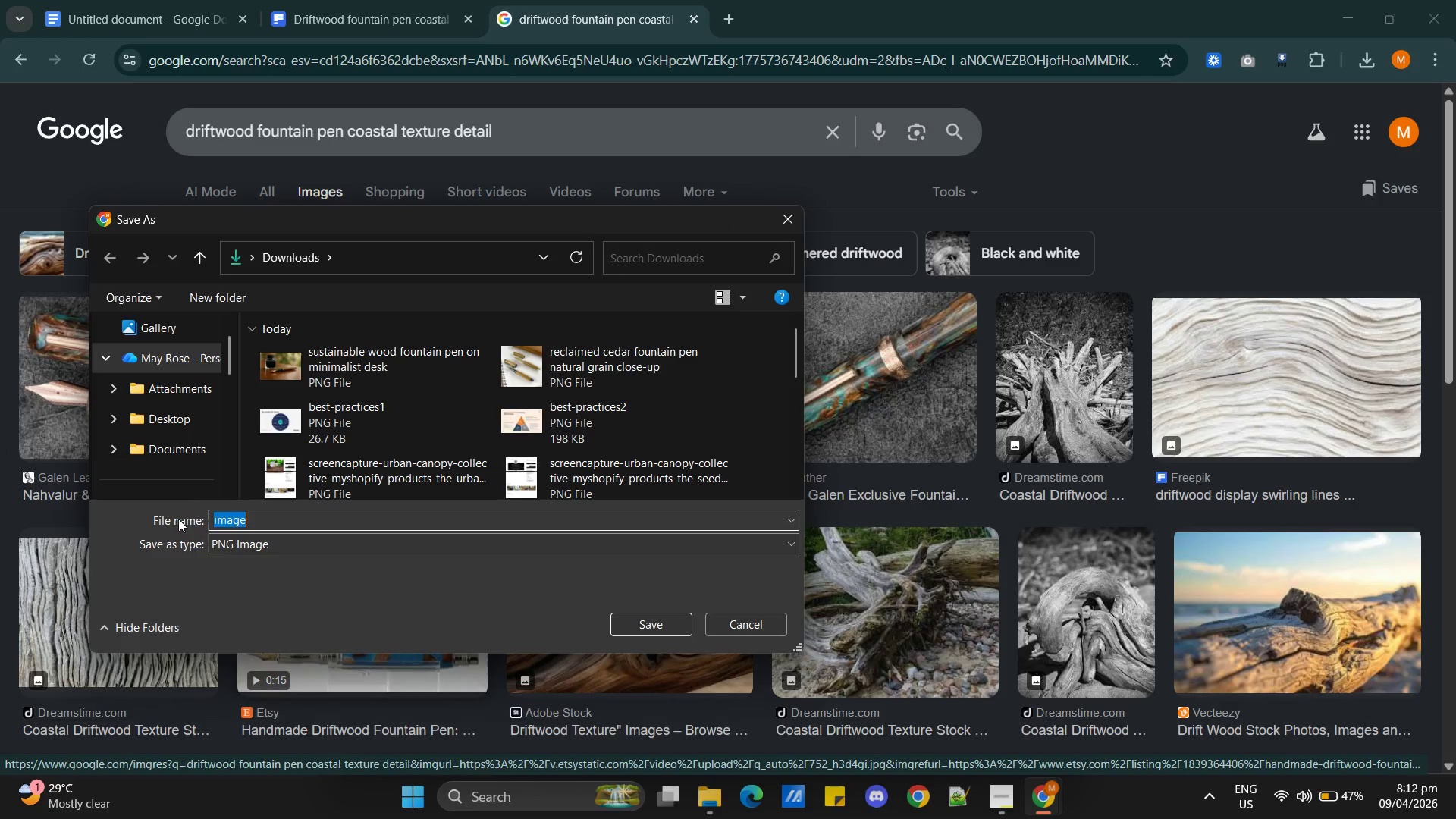 
double_click([218, 519])
 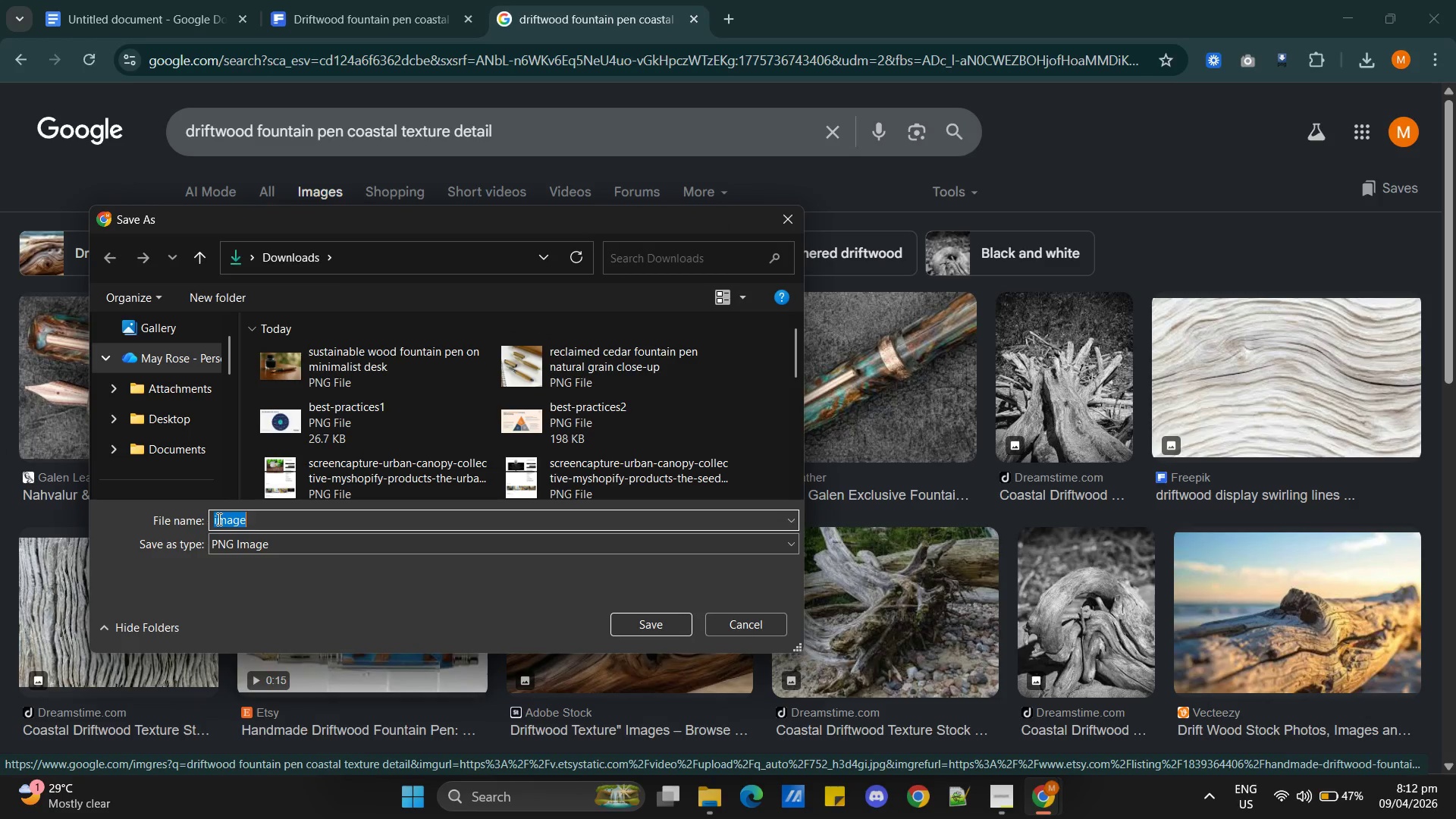 
triple_click([218, 519])
 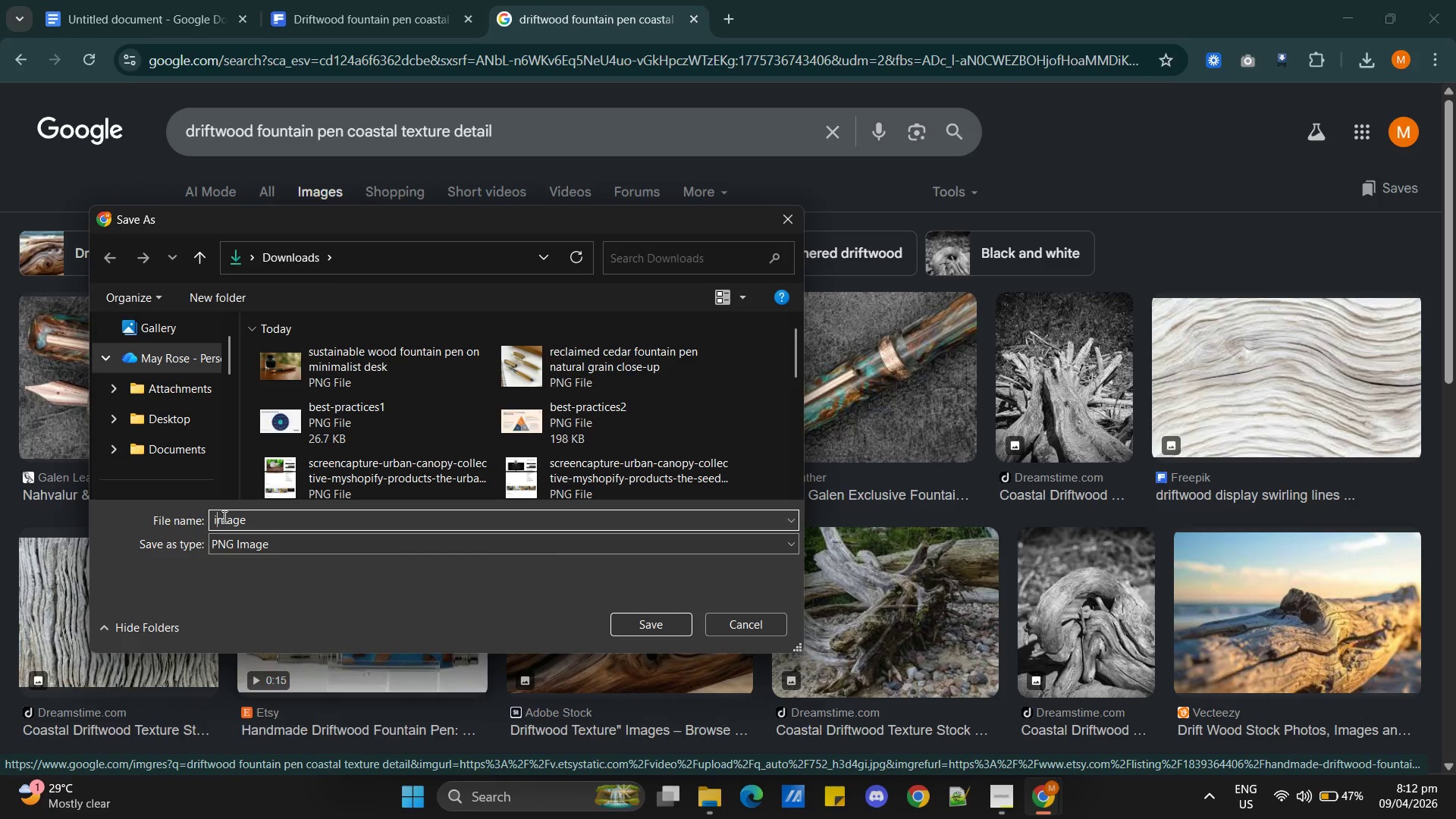 
key(Control+ControlLeft)
 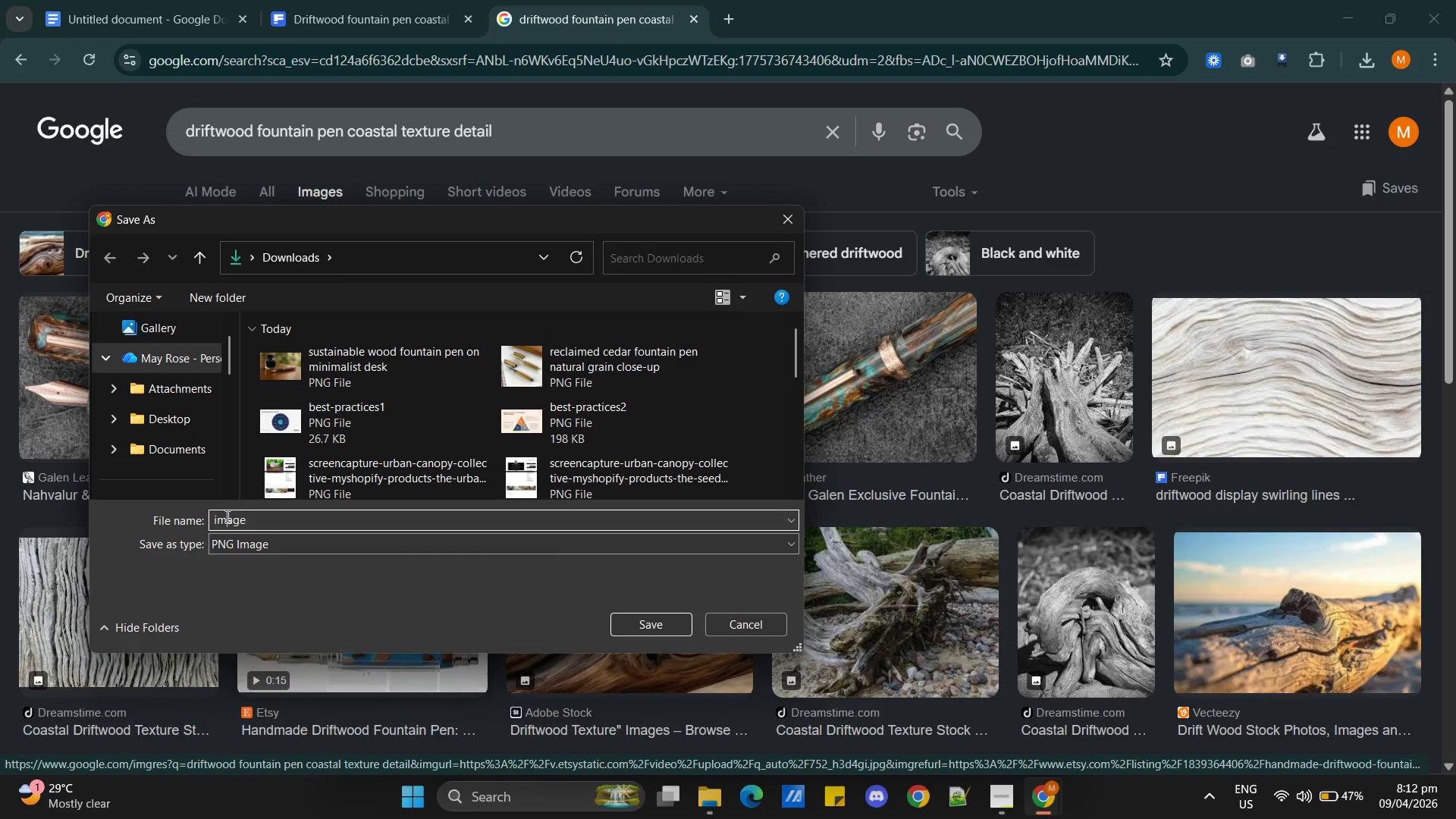 
double_click([226, 516])
 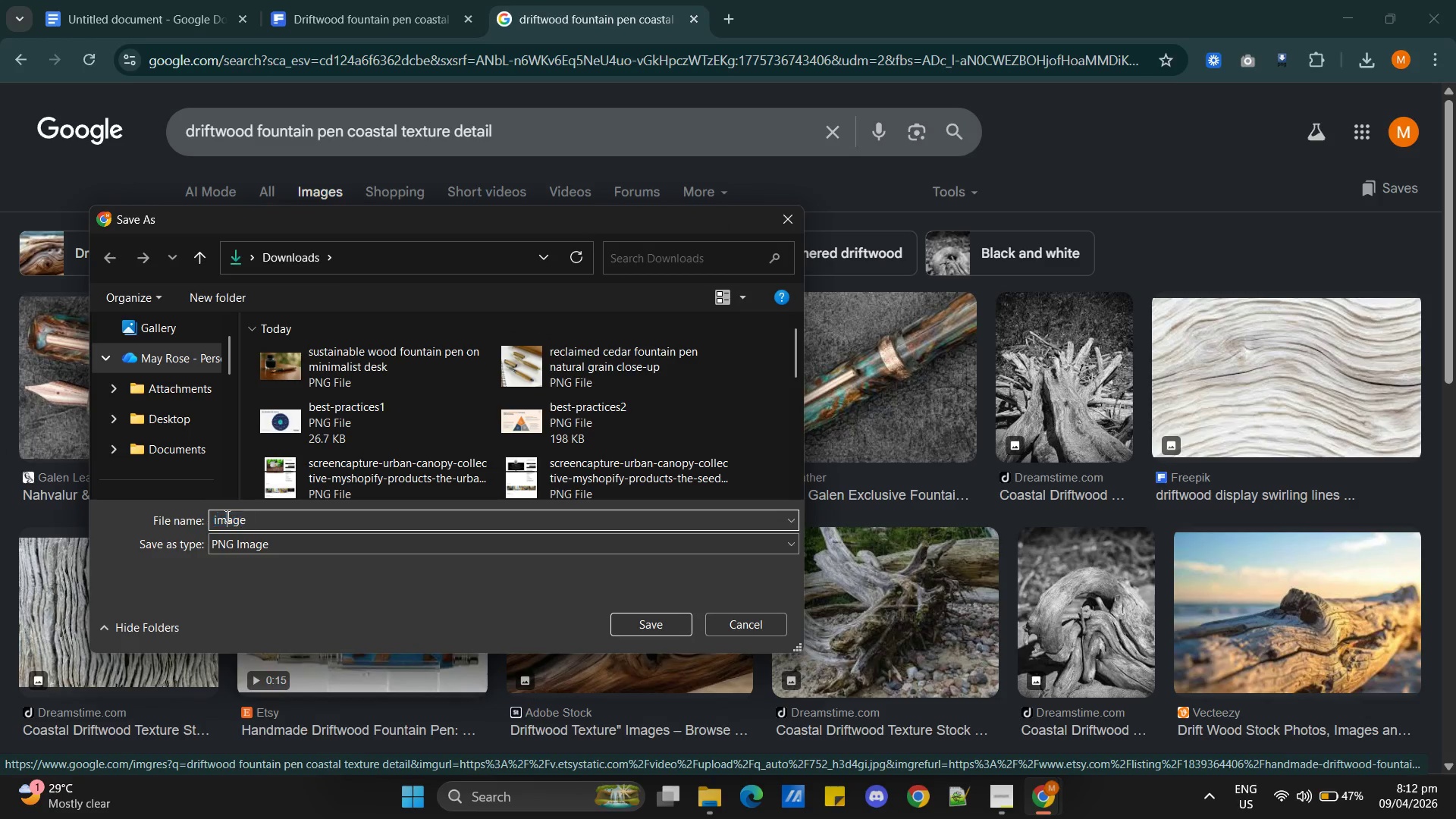 
triple_click([226, 516])
 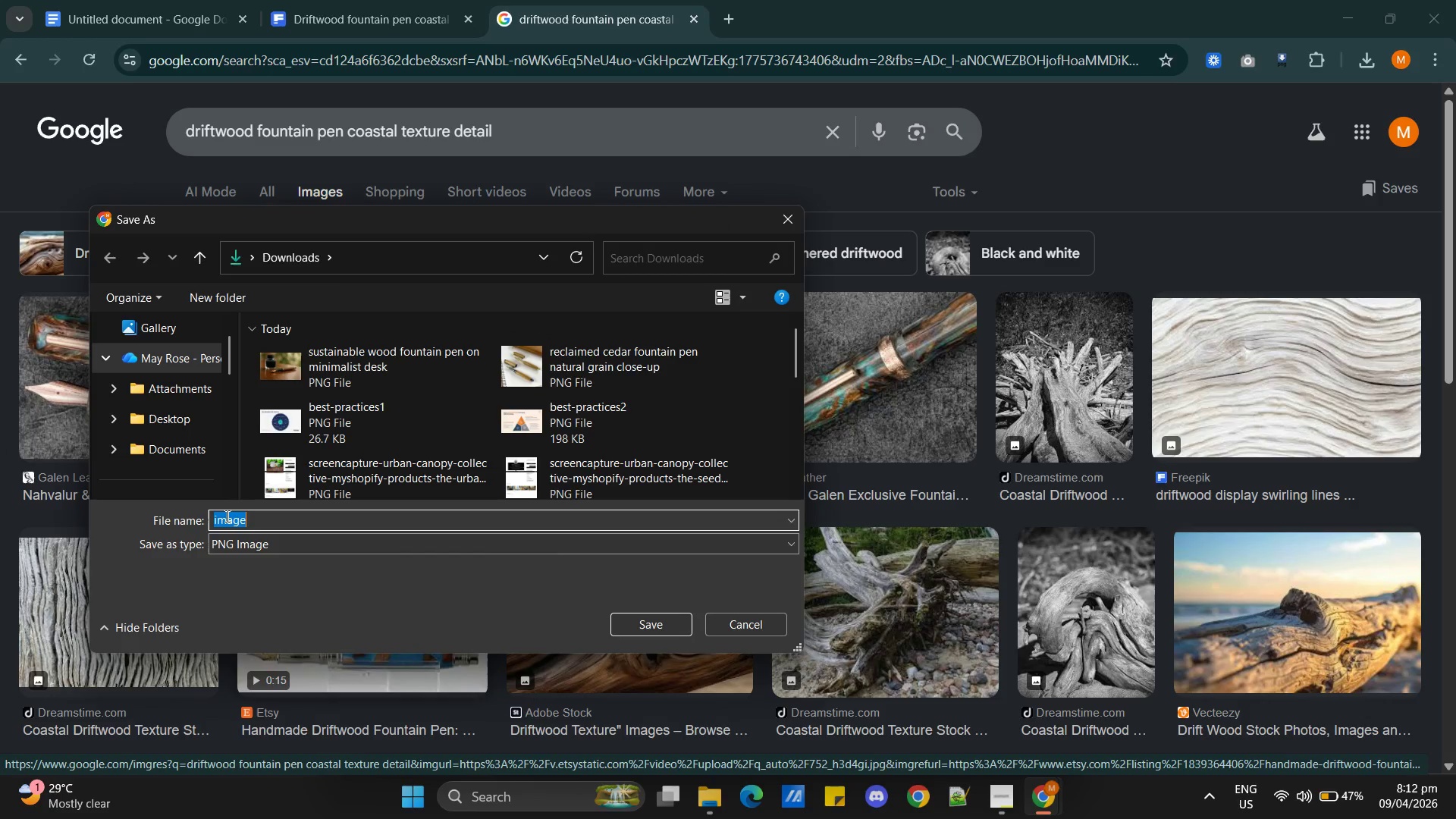 
triple_click([226, 516])
 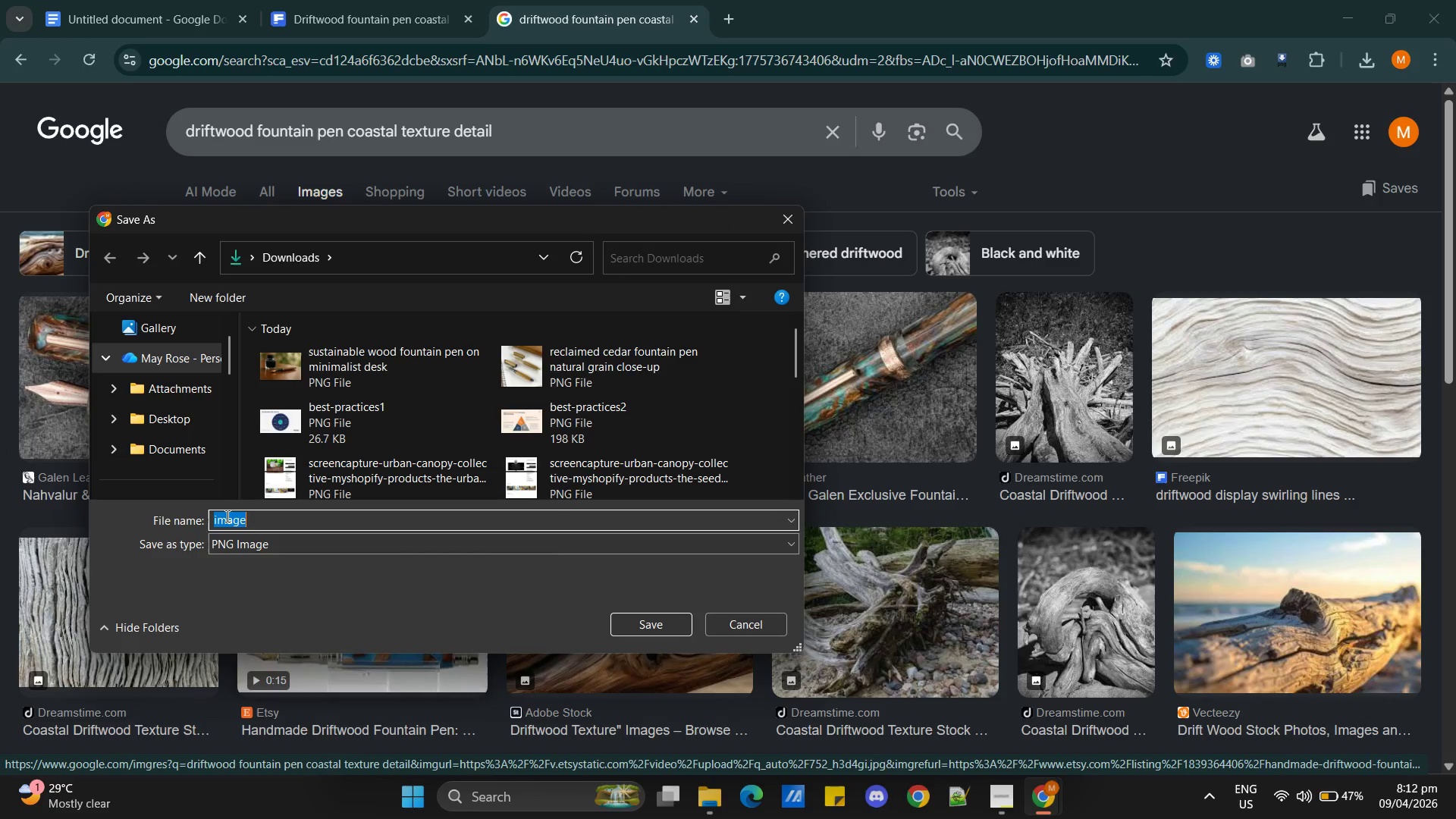 
key(Control+V)
 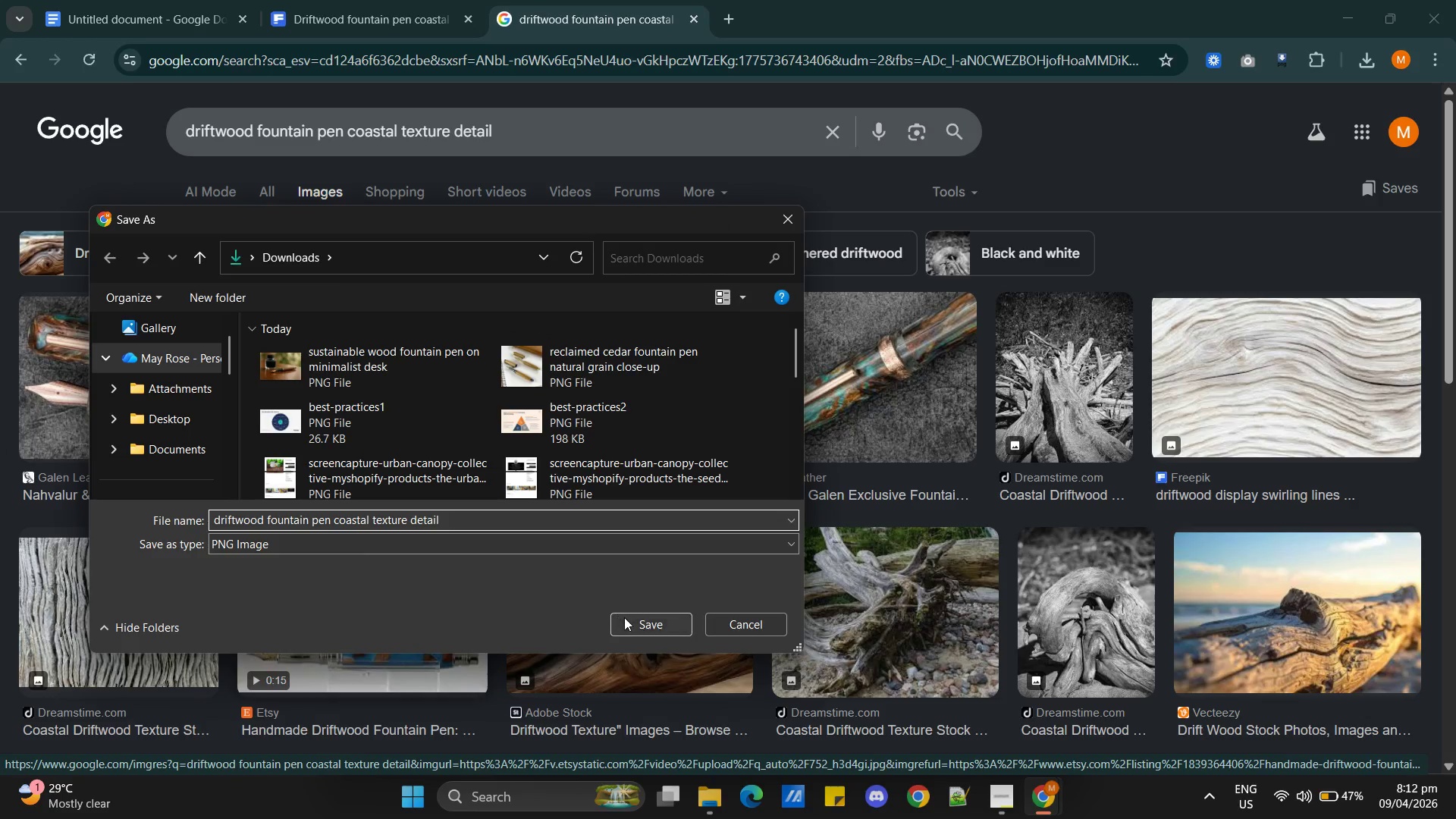 
left_click([635, 620])
 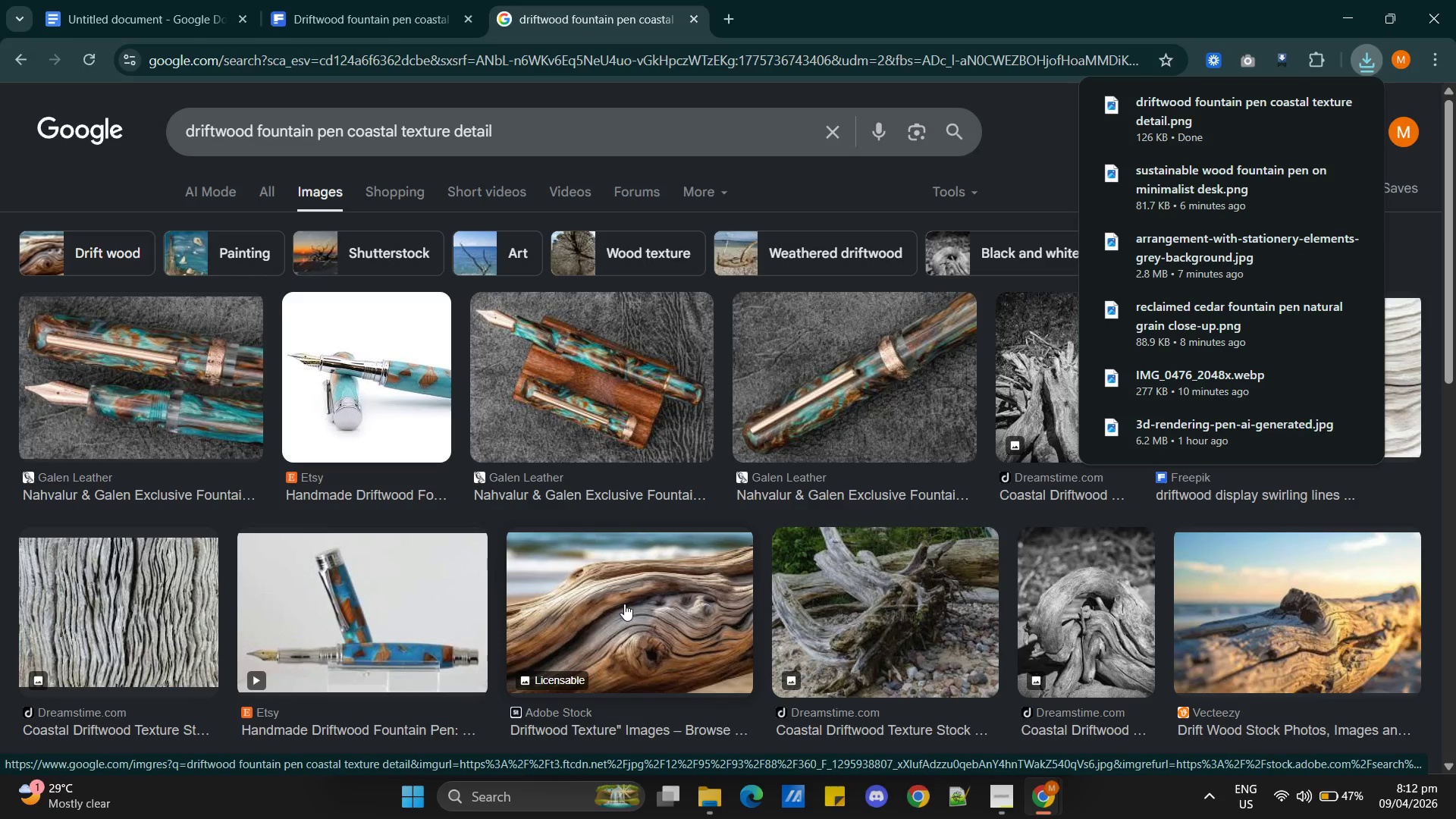 
key(Alt+AltLeft)
 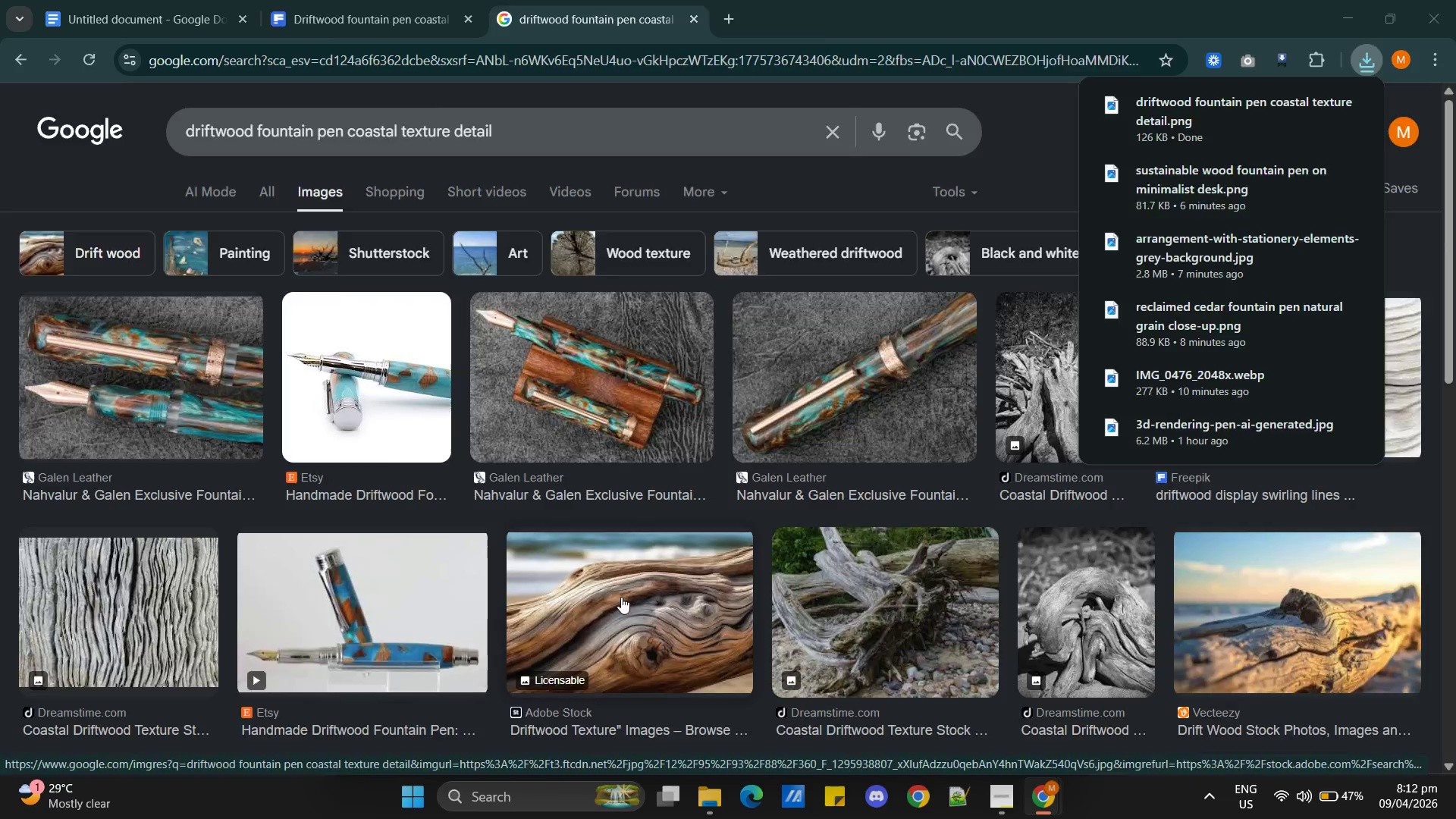 
key(Alt+Tab)
 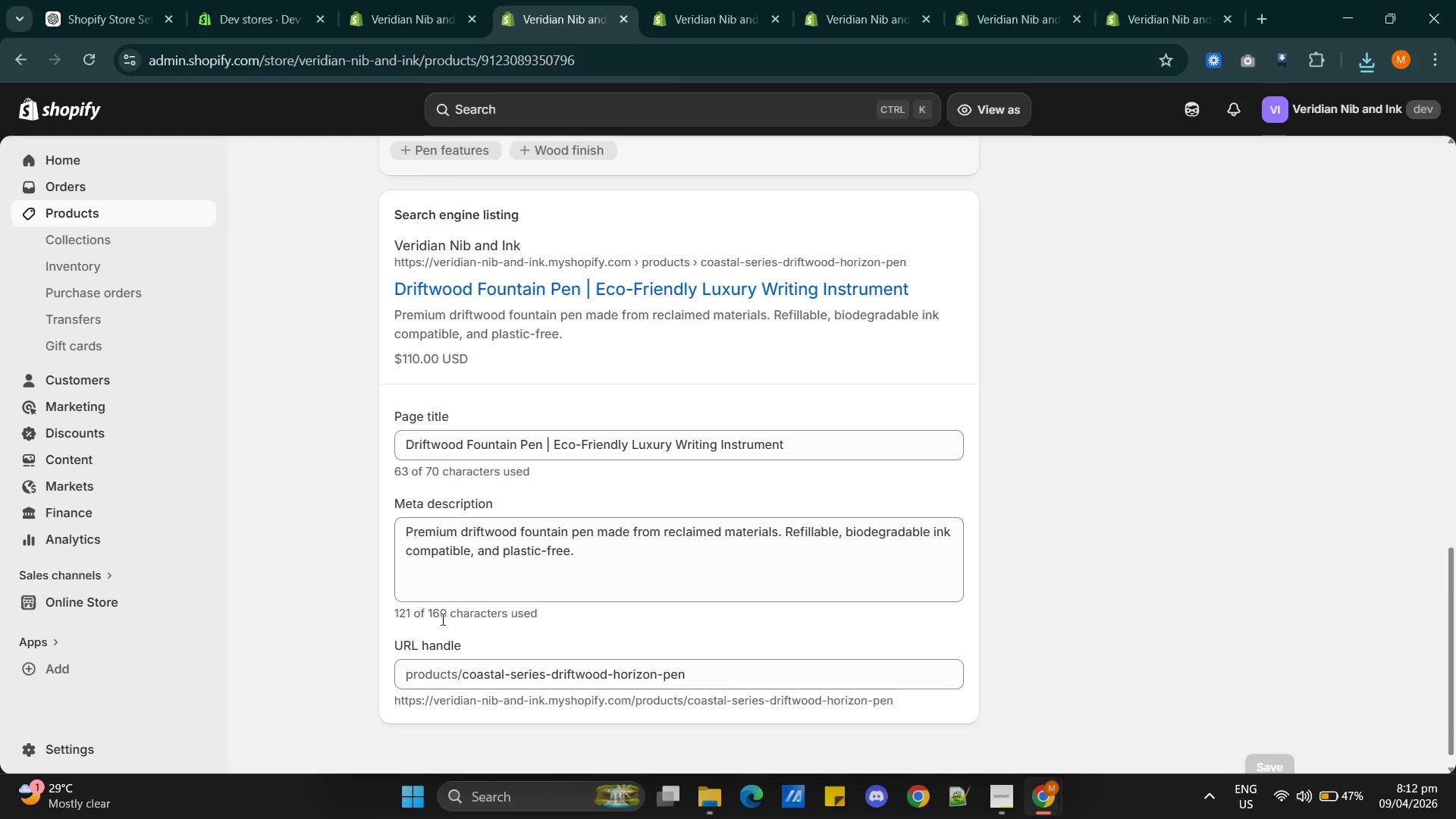 
key(Alt+AltLeft)
 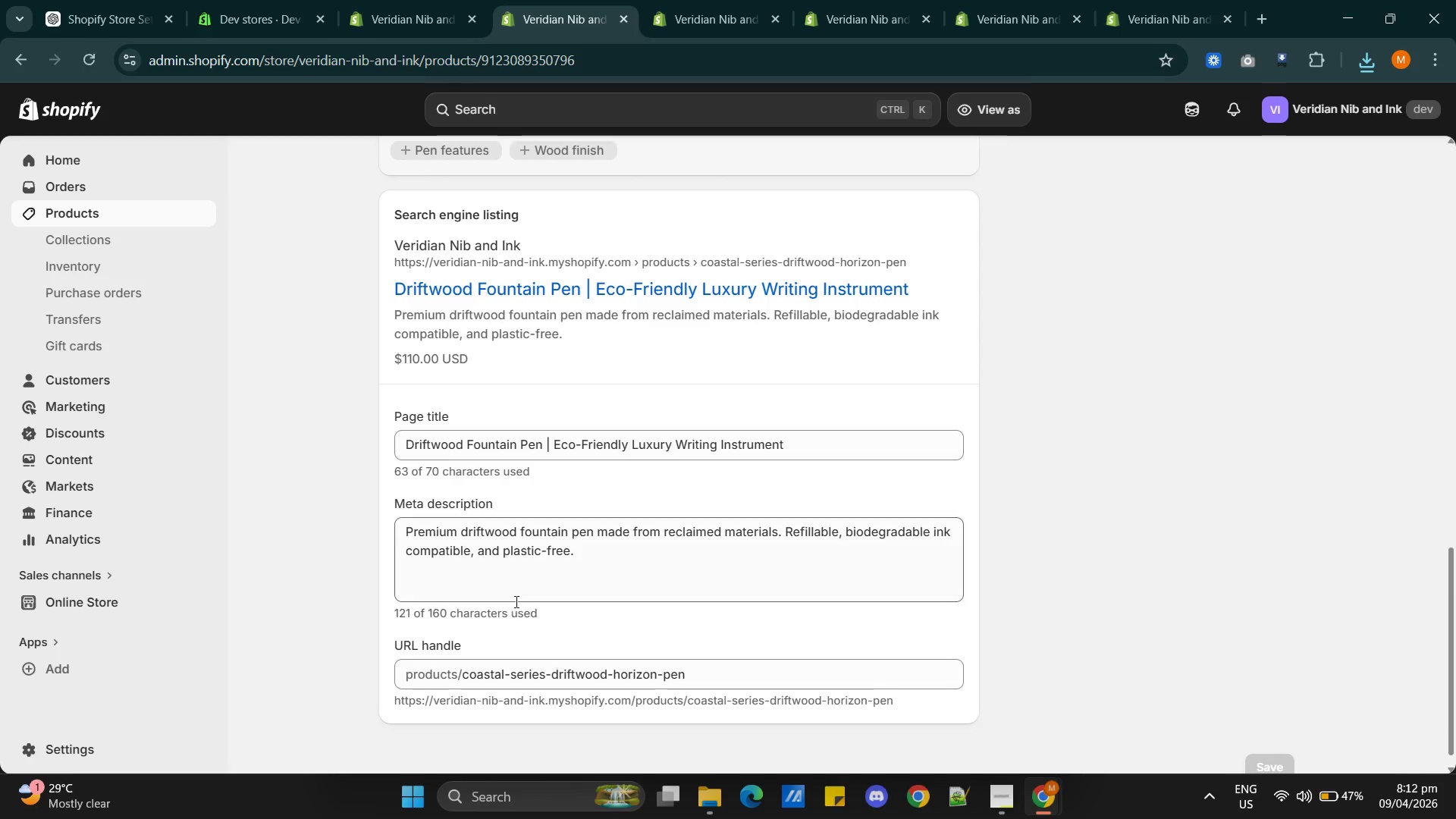 
key(Alt+Tab)
 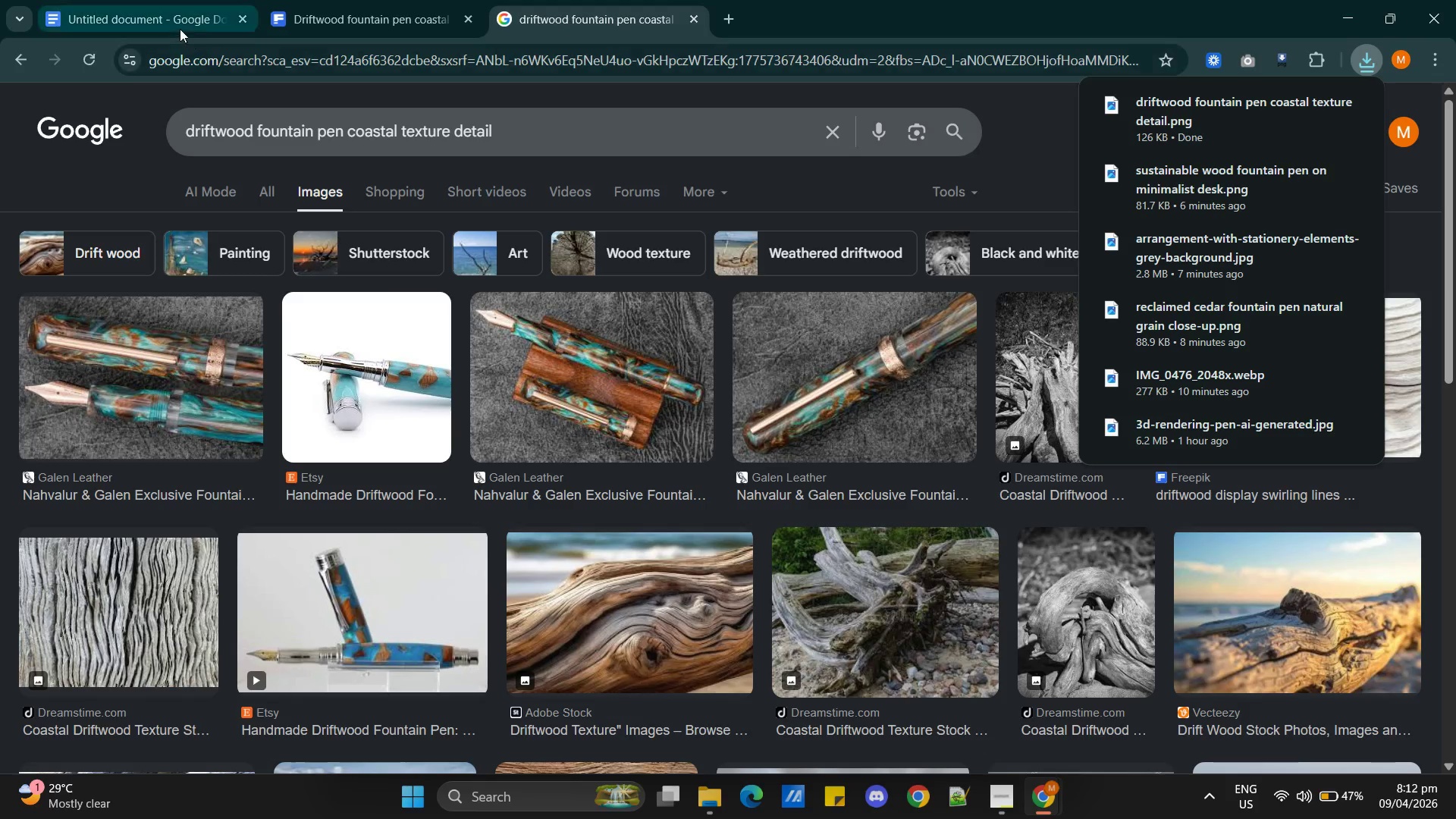 
left_click([175, 20])
 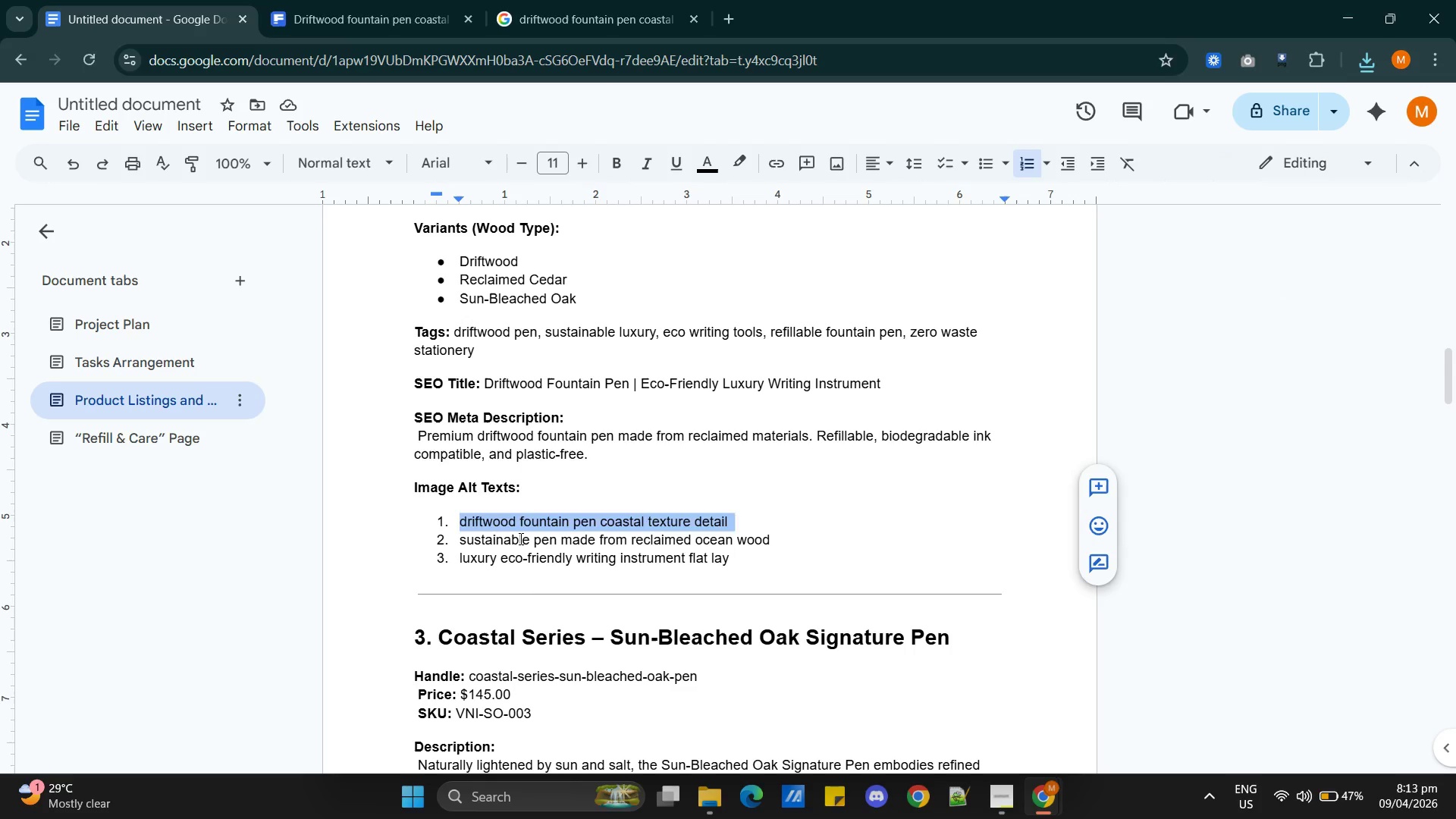 
double_click([519, 538])
 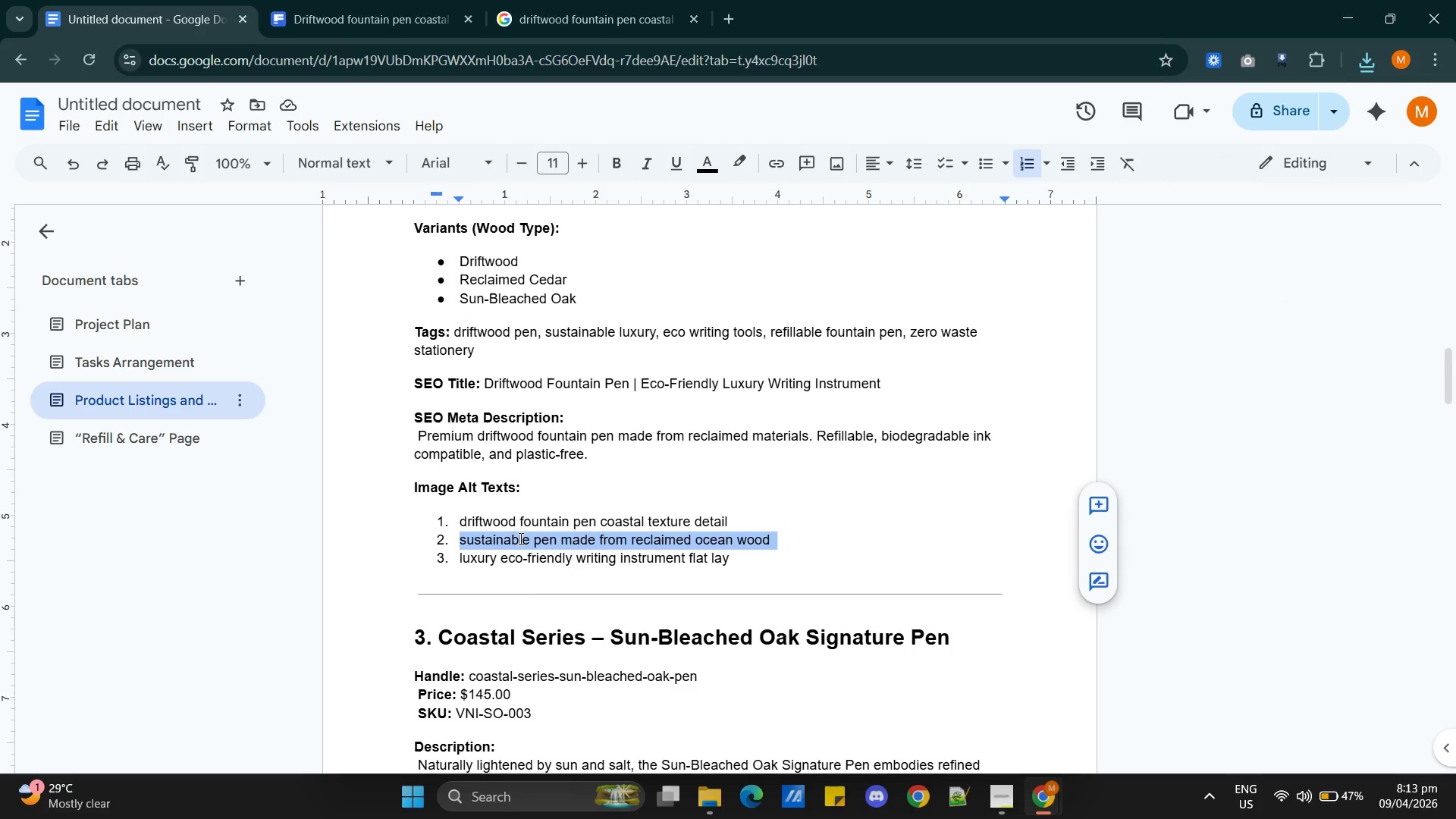 
triple_click([519, 538])
 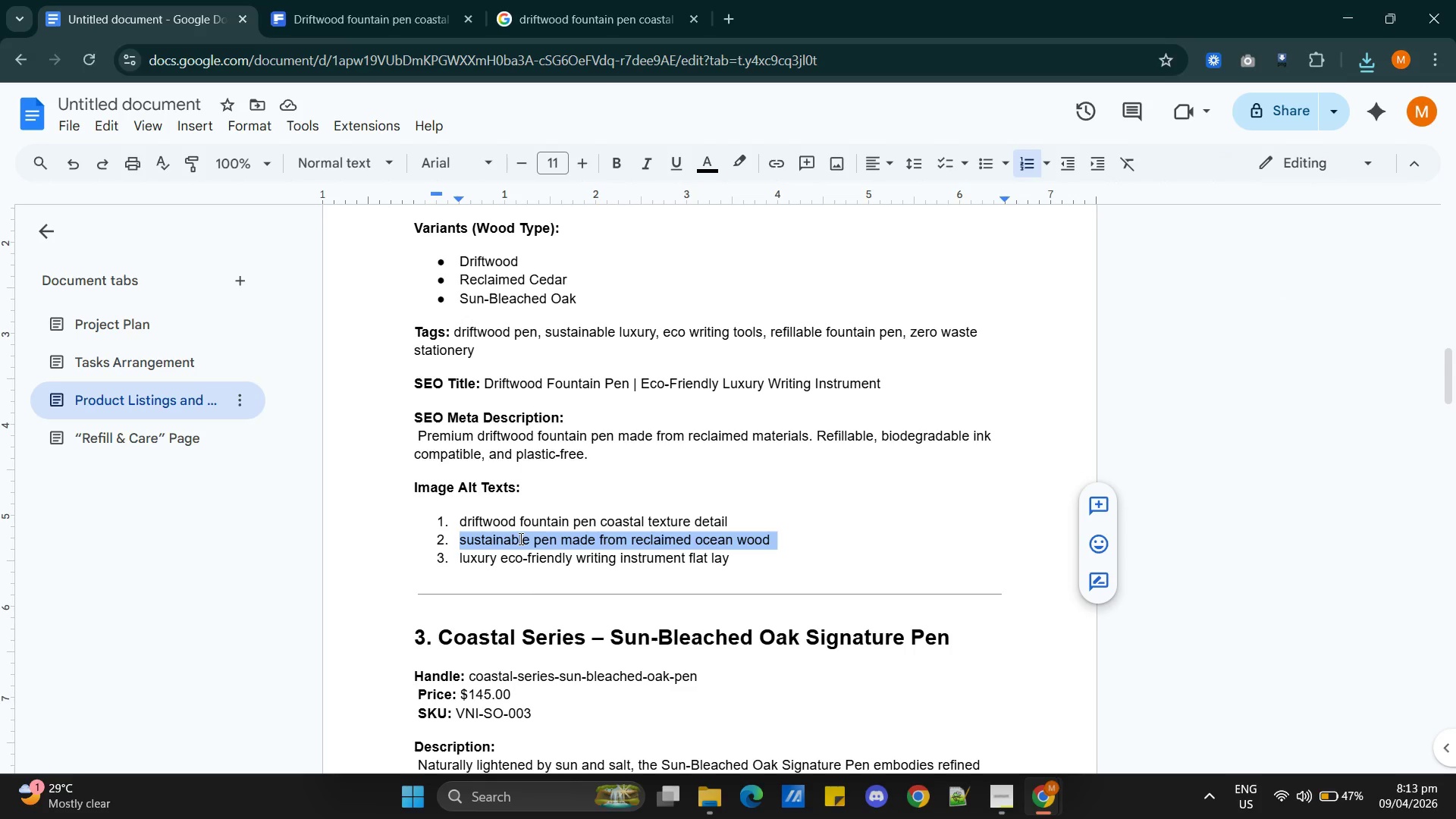 
key(Control+C)
 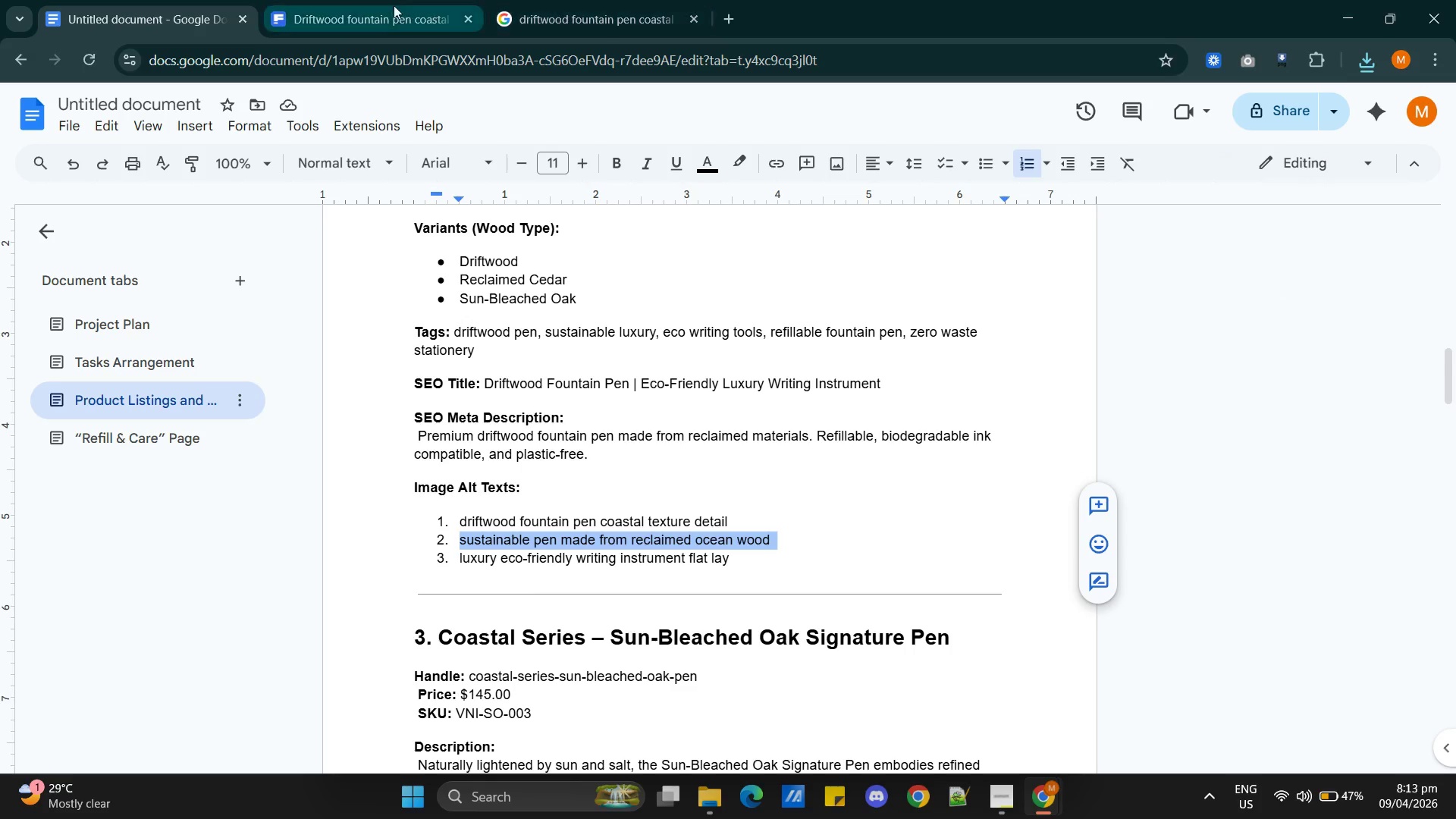 
left_click([383, 17])
 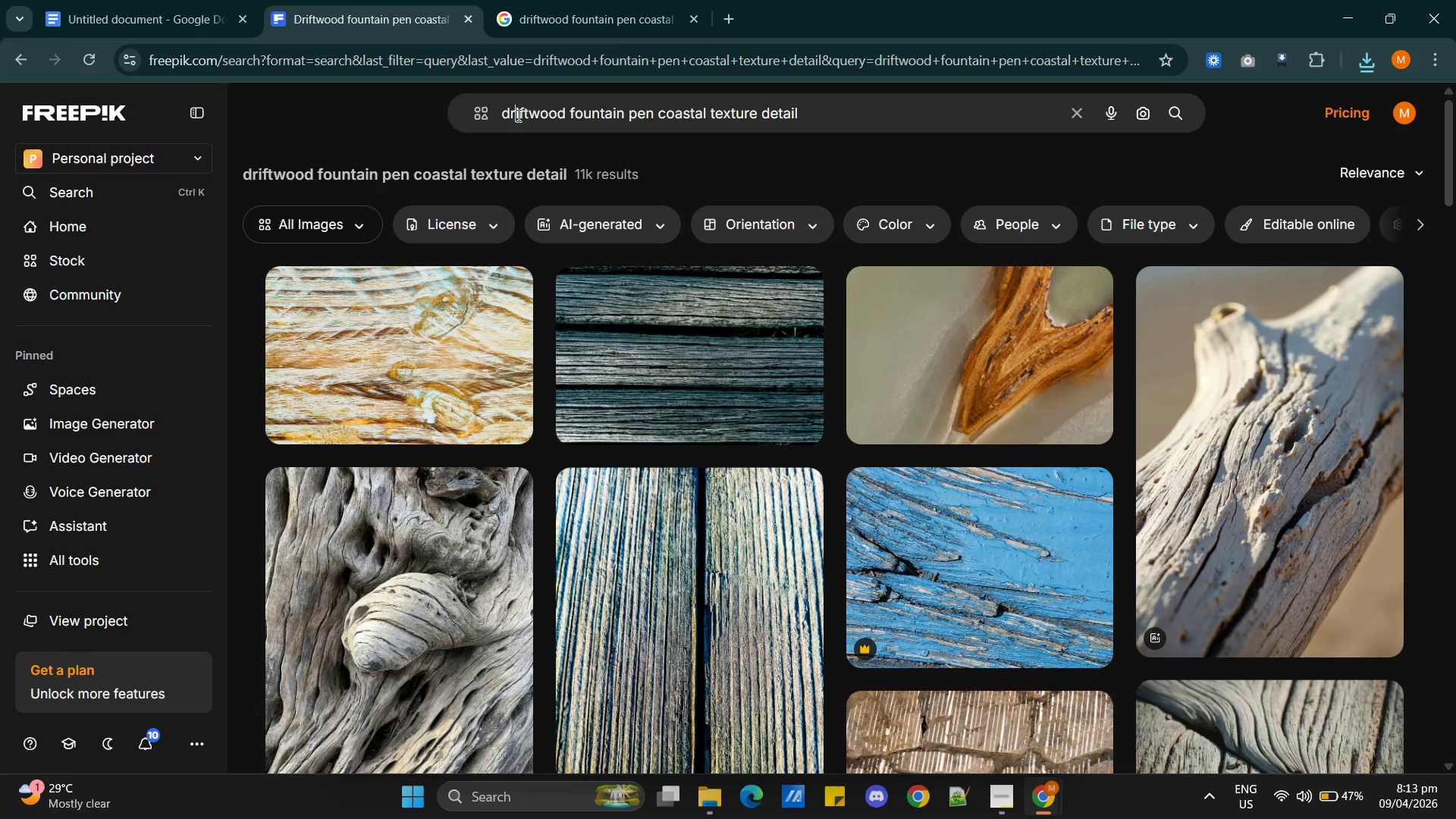 
double_click([517, 115])
 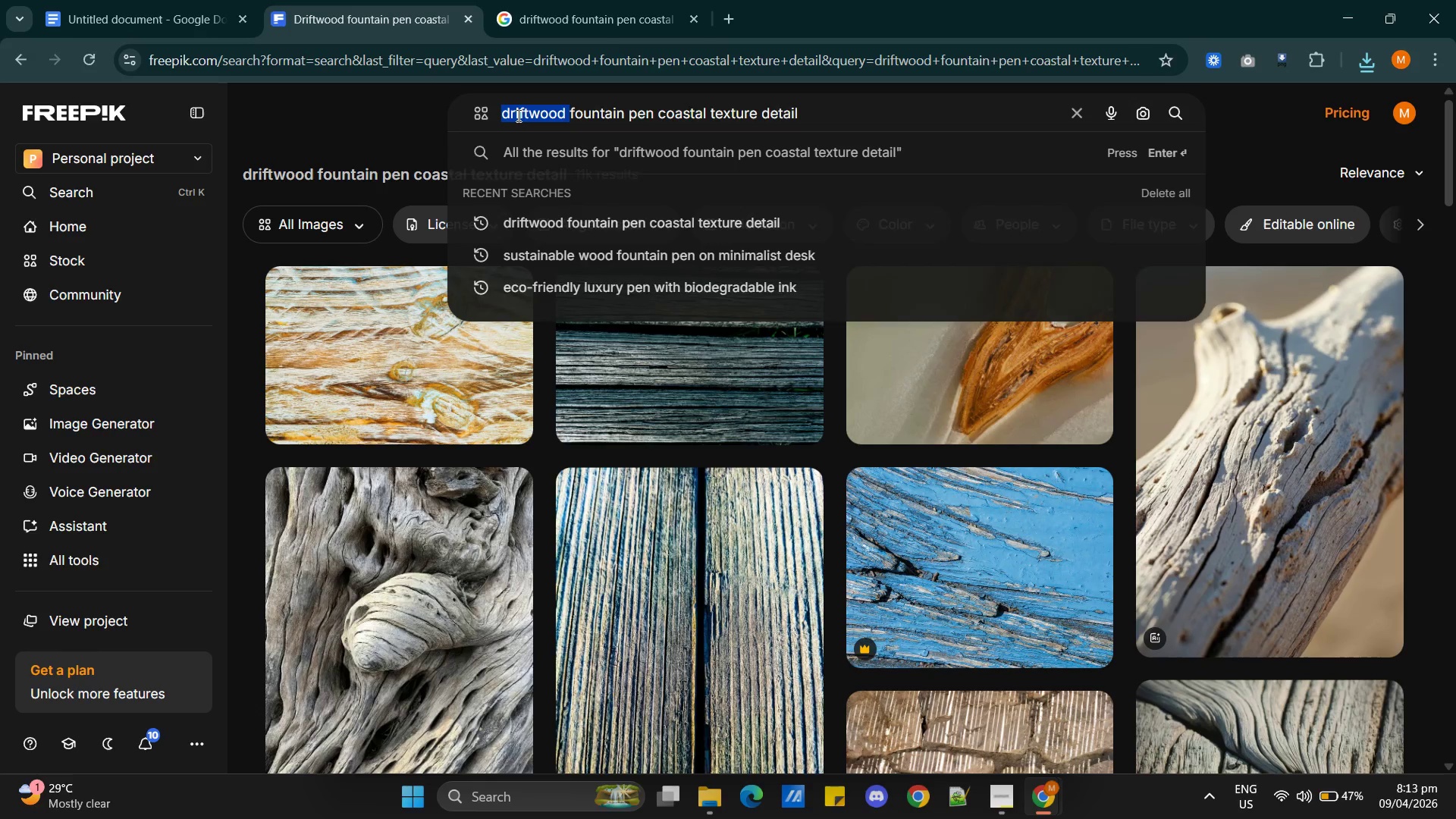 
triple_click([517, 115])
 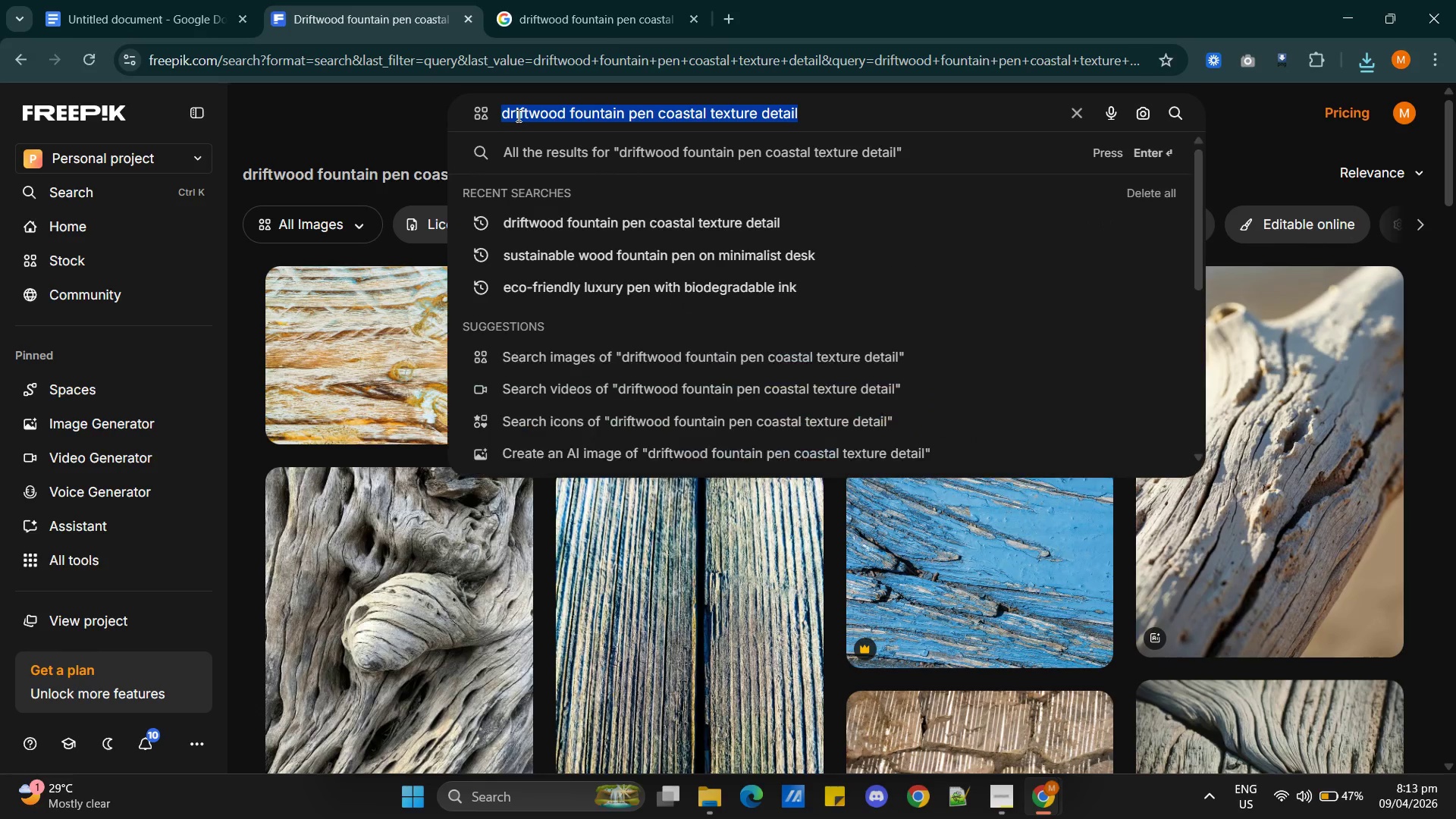 
key(Control+V)
 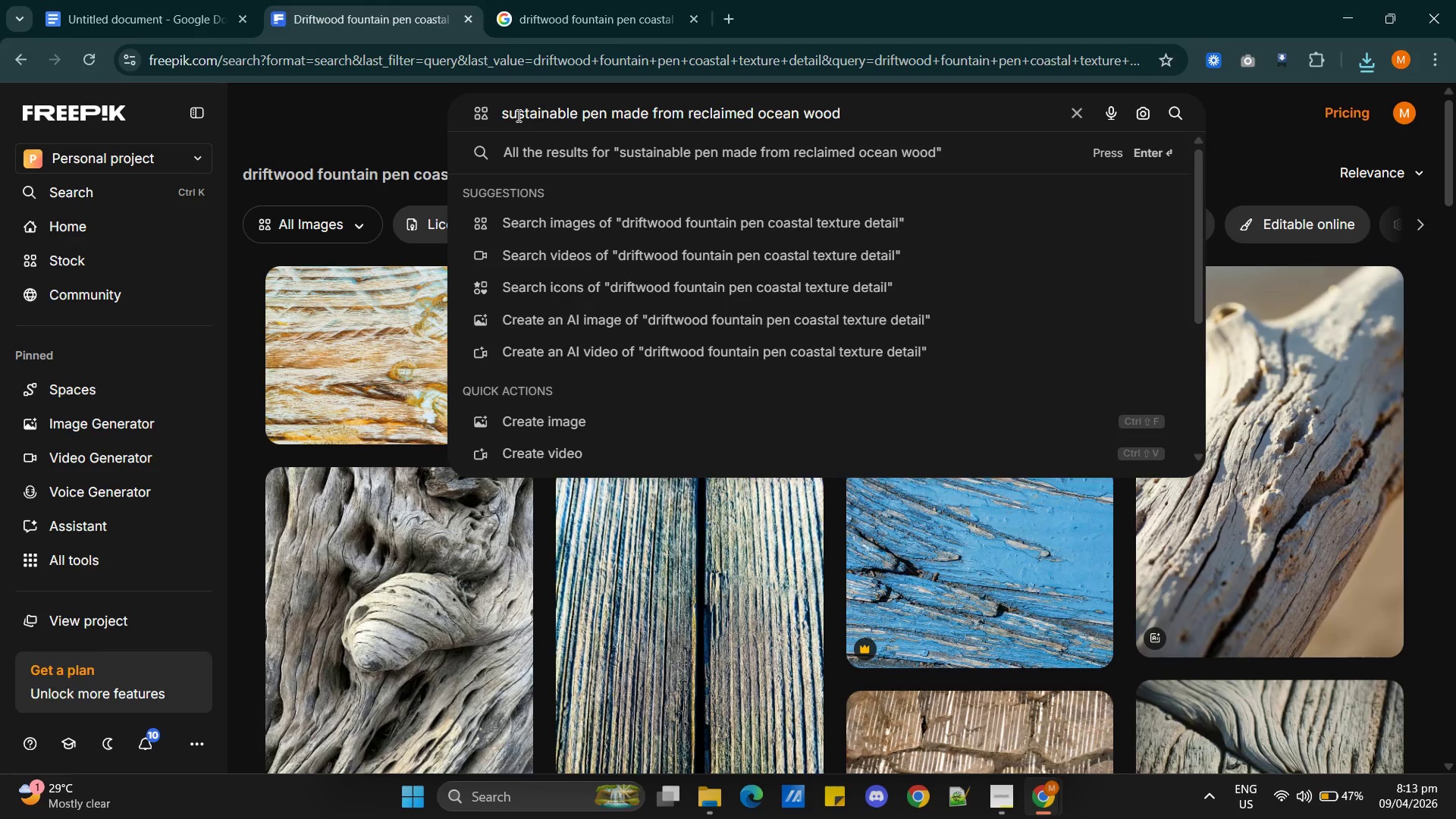 
key(Enter)
 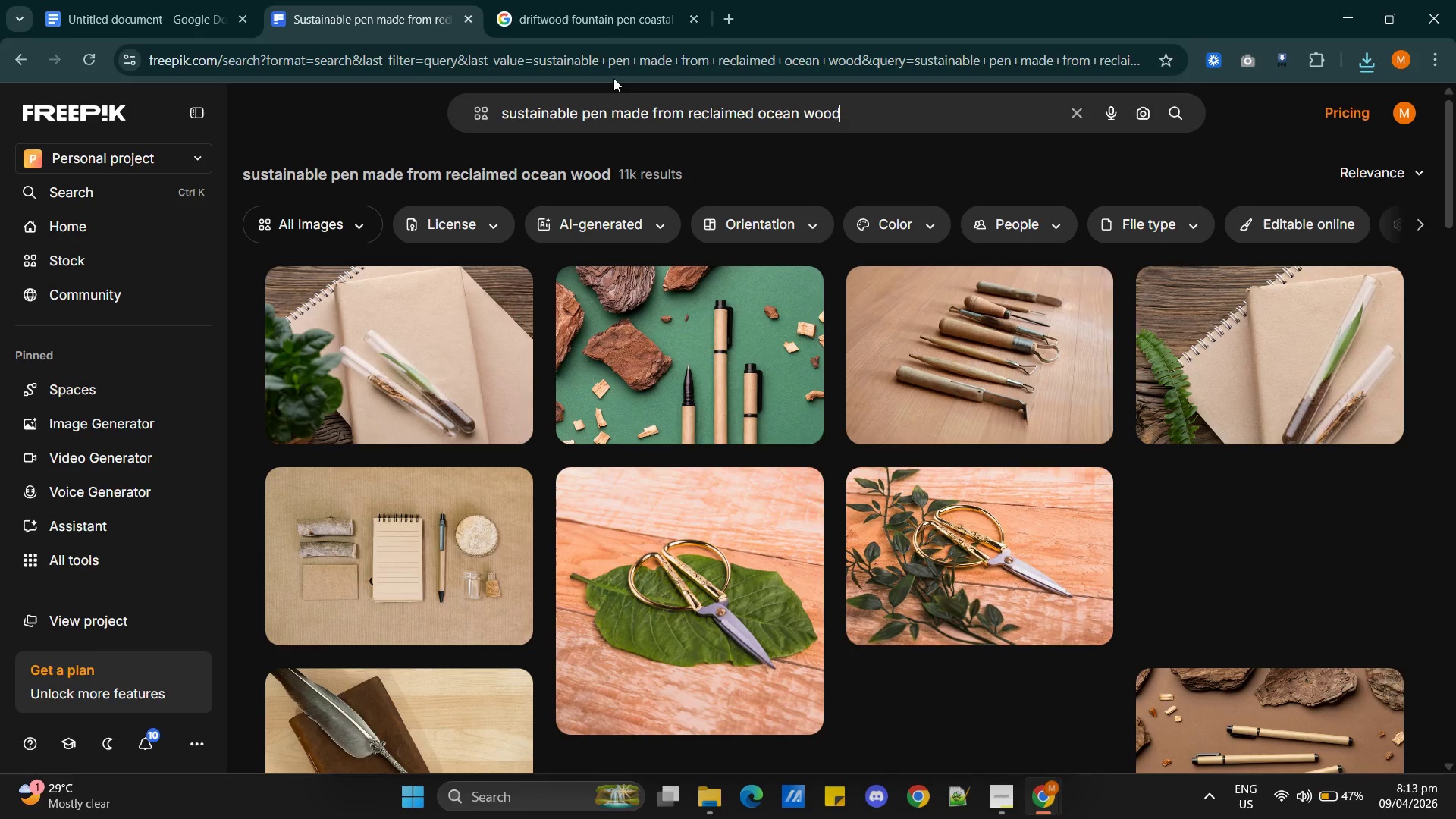 
left_click([563, 14])
 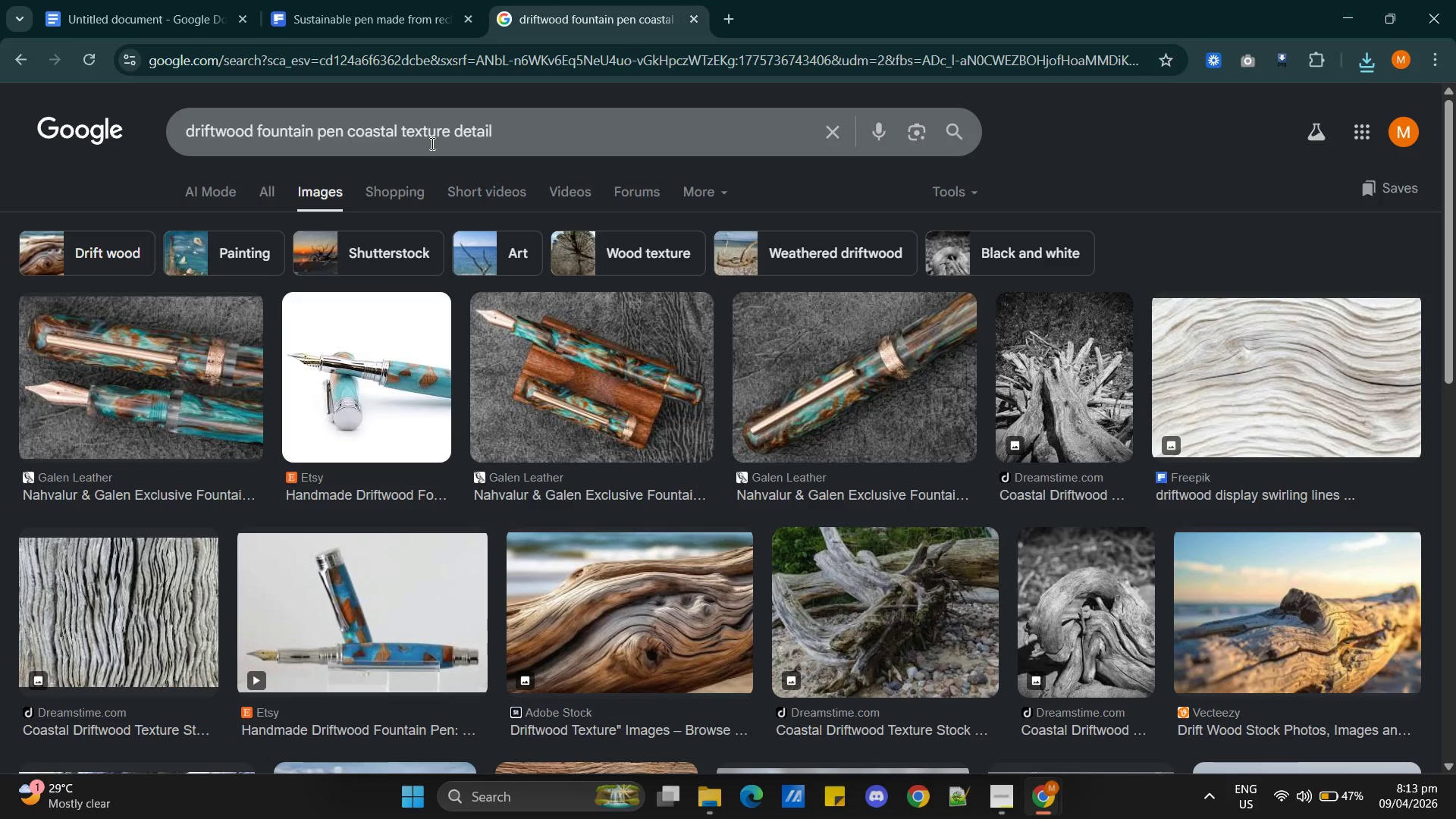 
double_click([431, 143])
 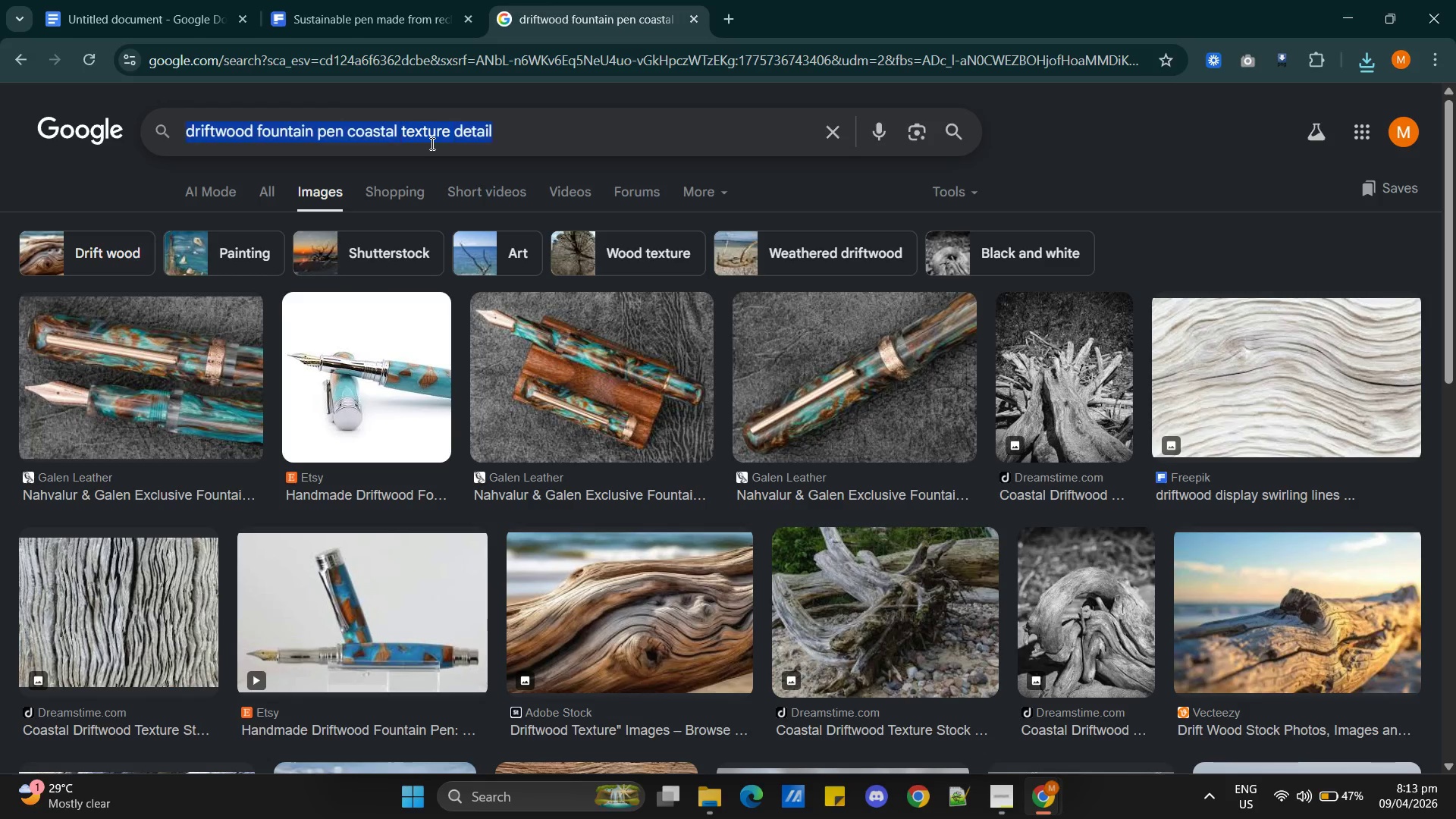 
triple_click([431, 143])
 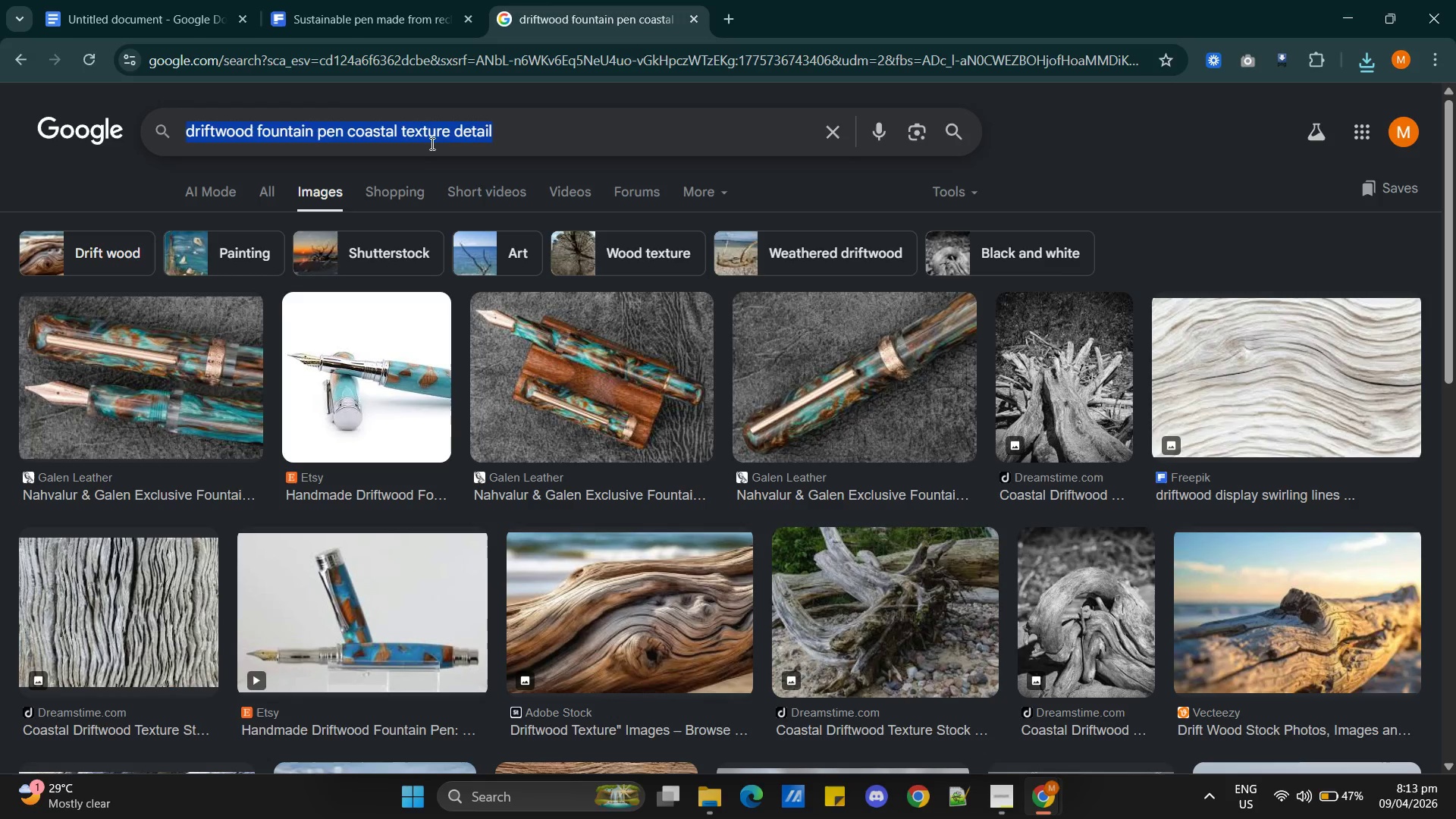 
key(Control+V)
 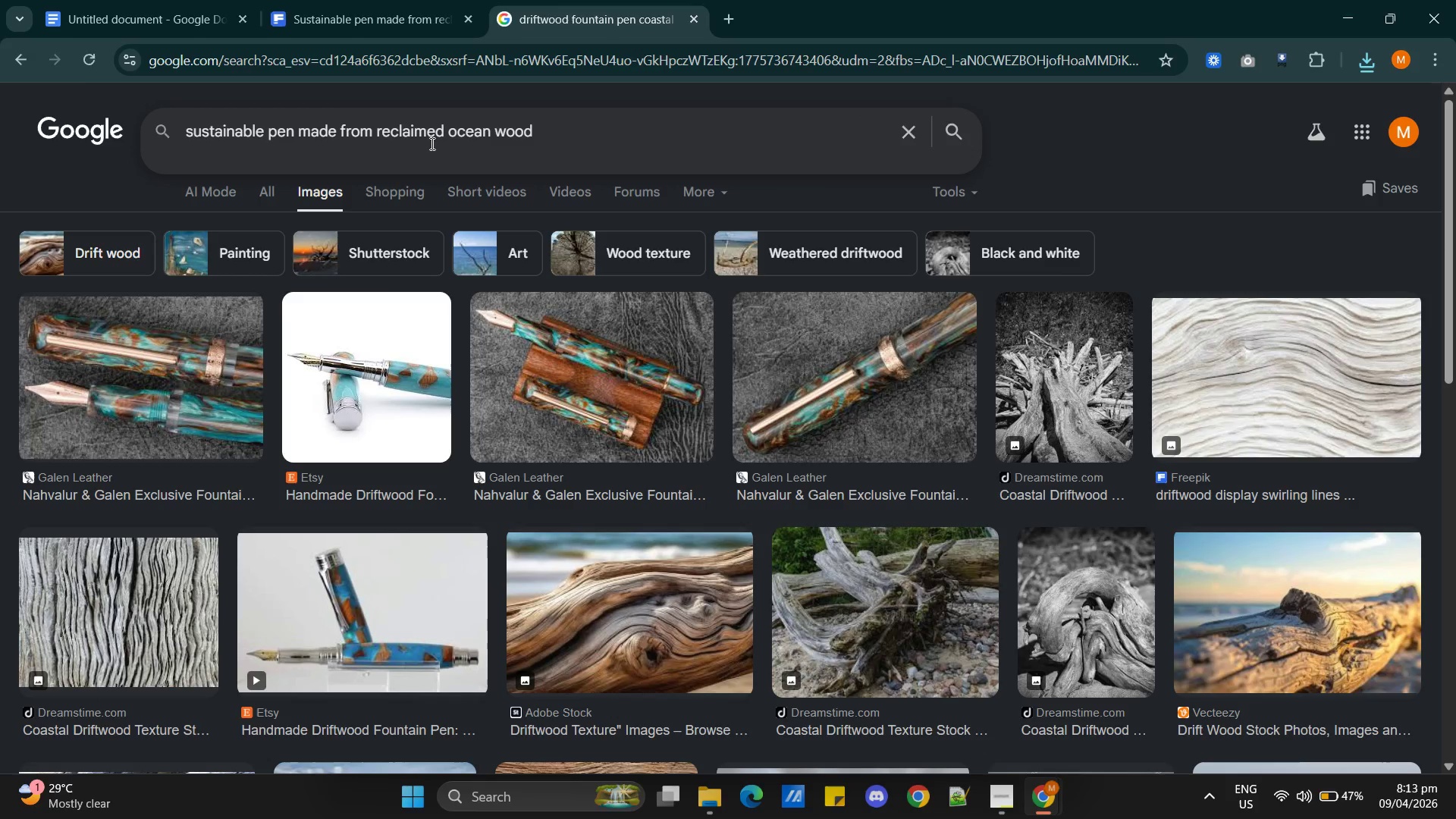 
key(Enter)
 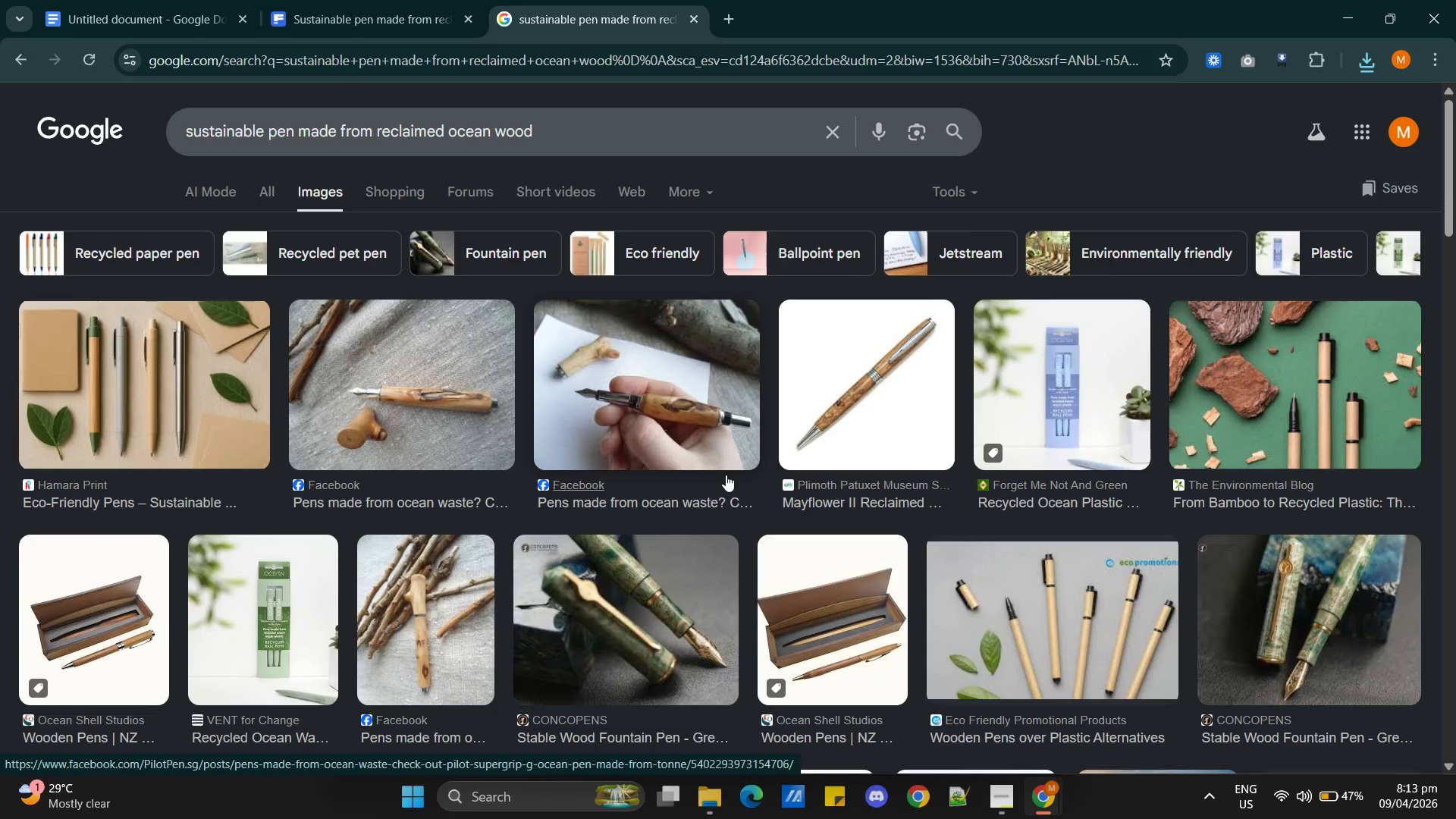 
wait(10.94)
 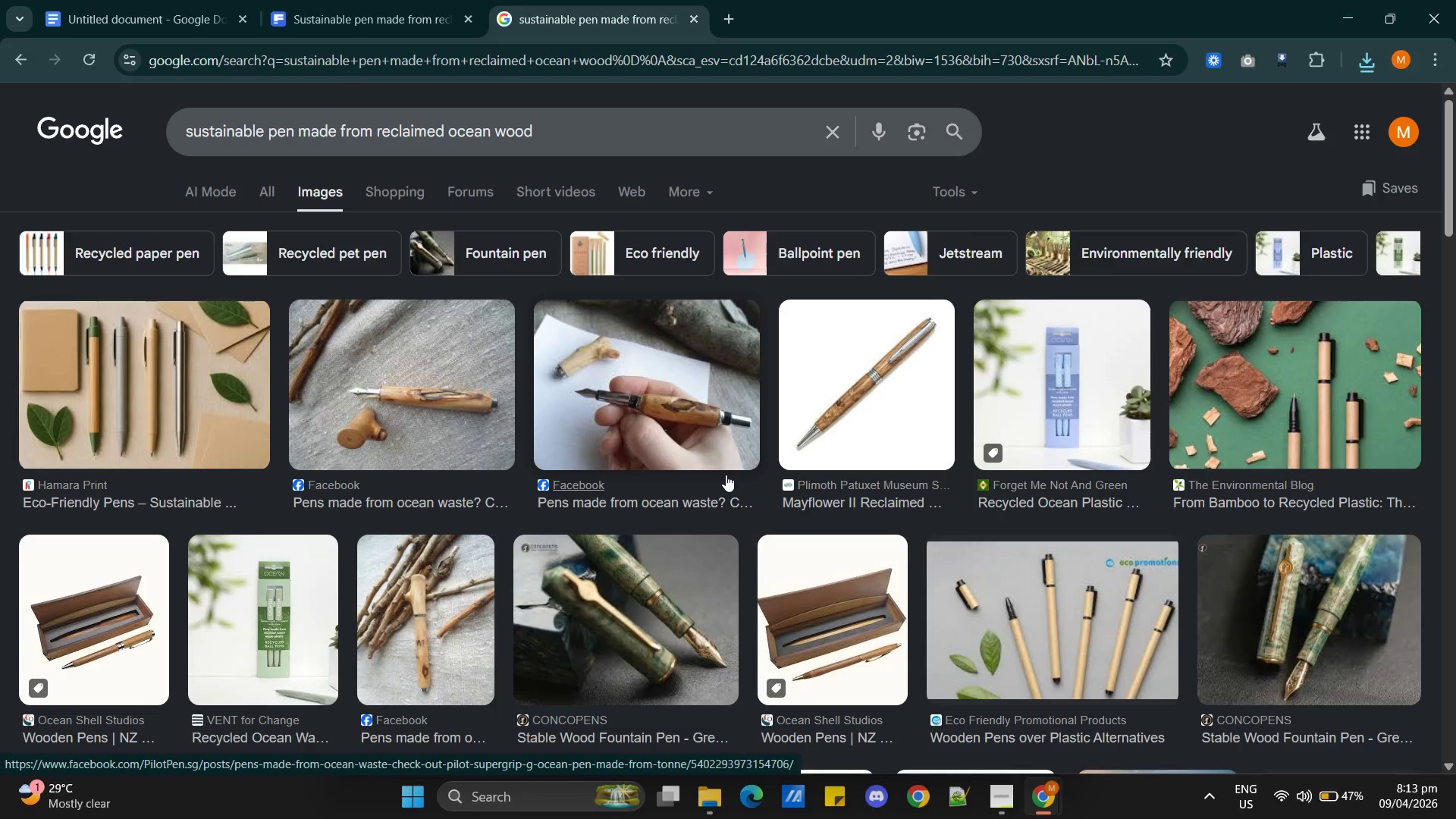 
scroll: coordinate [748, 442], scroll_direction: down, amount: 1.0
 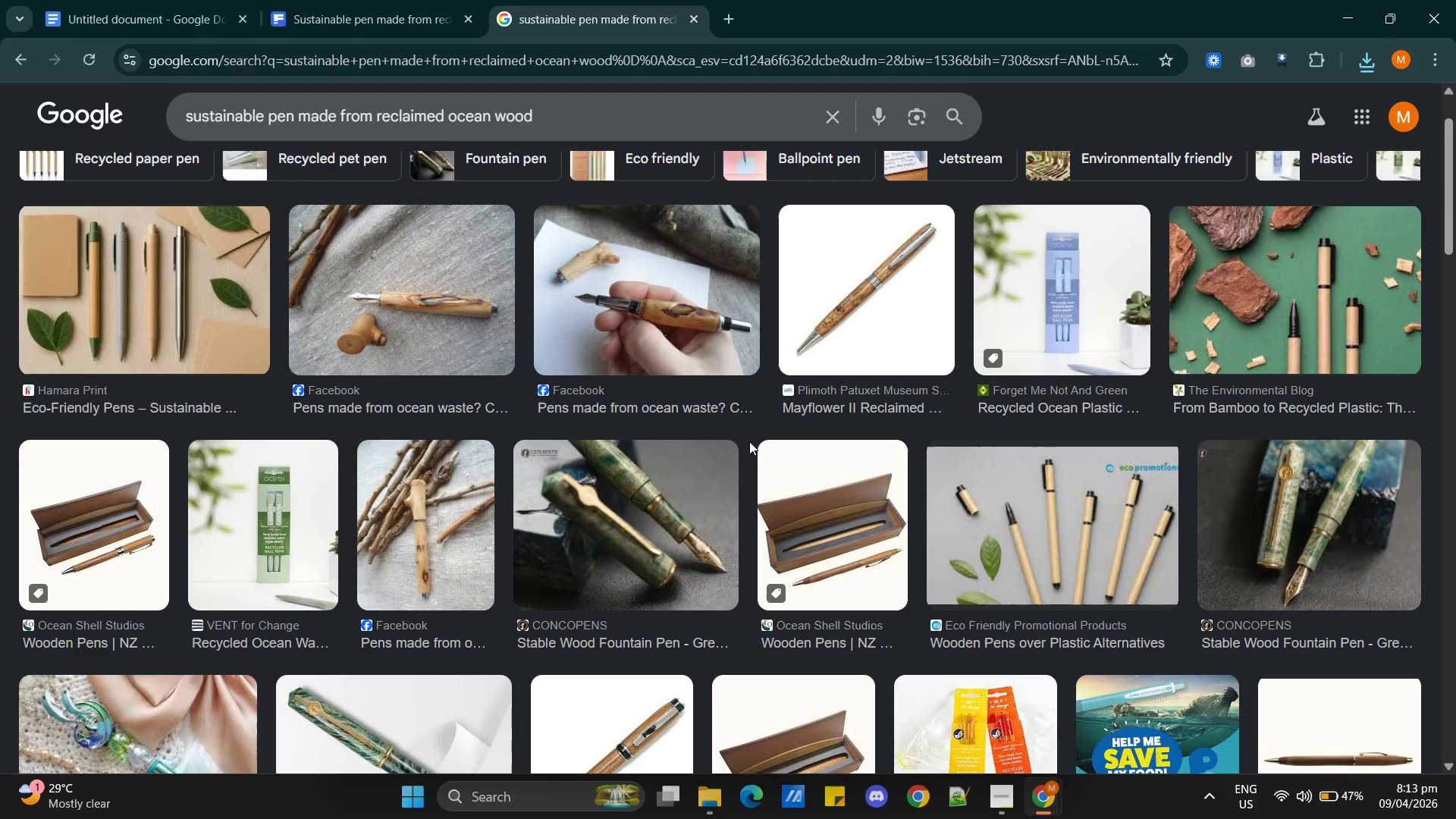 
scroll: coordinate [650, 446], scroll_direction: up, amount: 2.0
 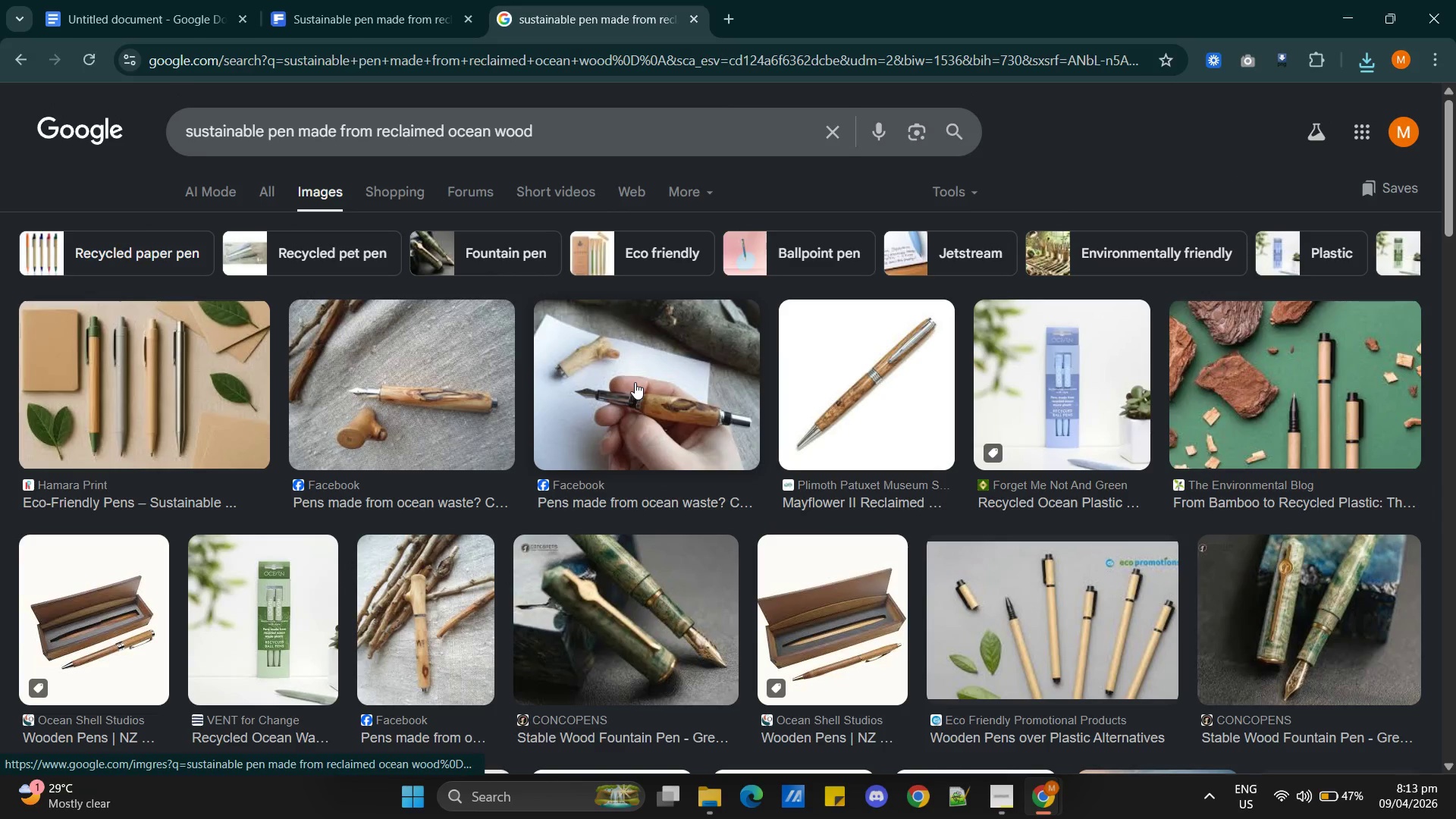 
right_click([635, 382])
 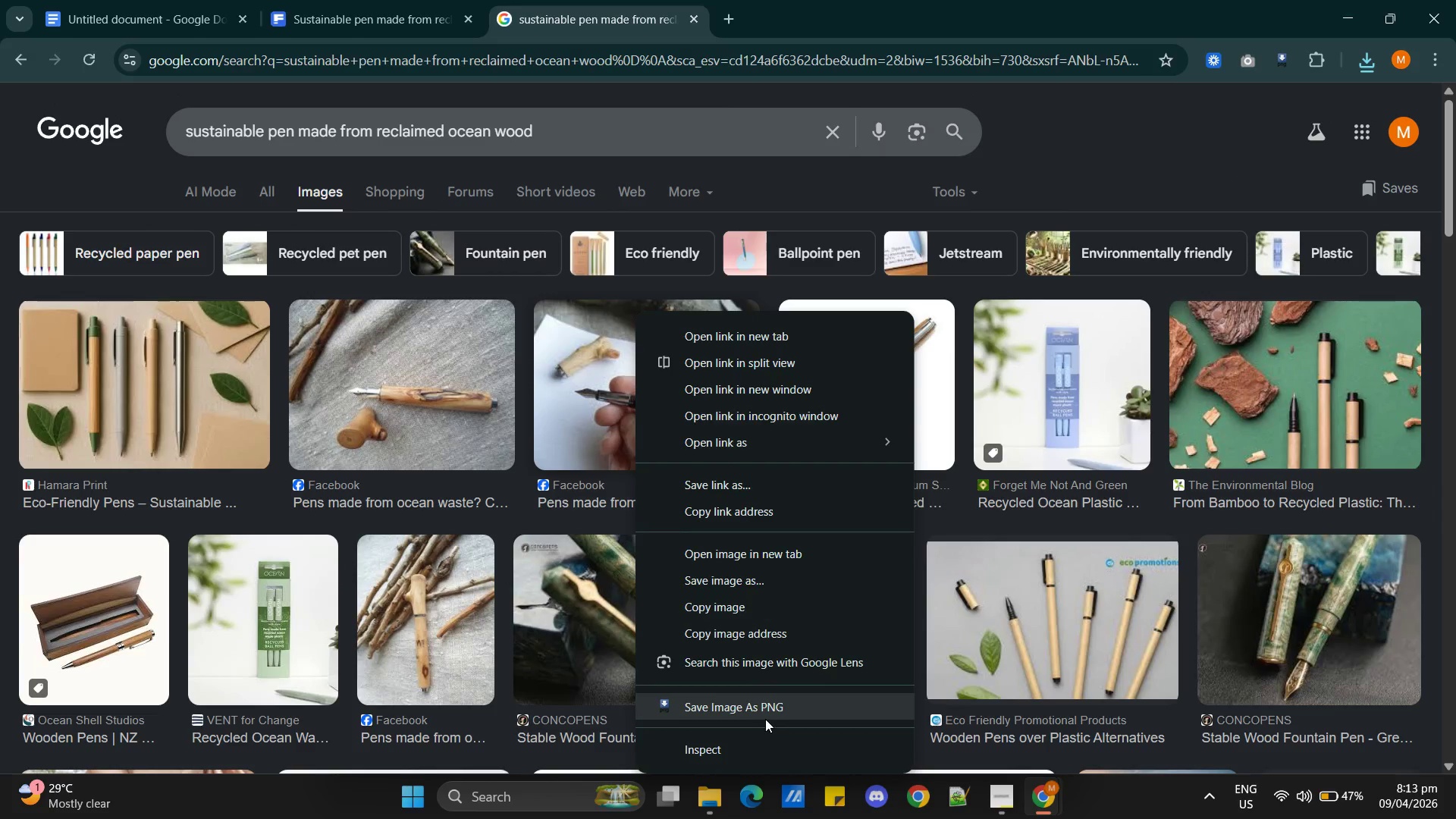 
left_click([762, 711])
 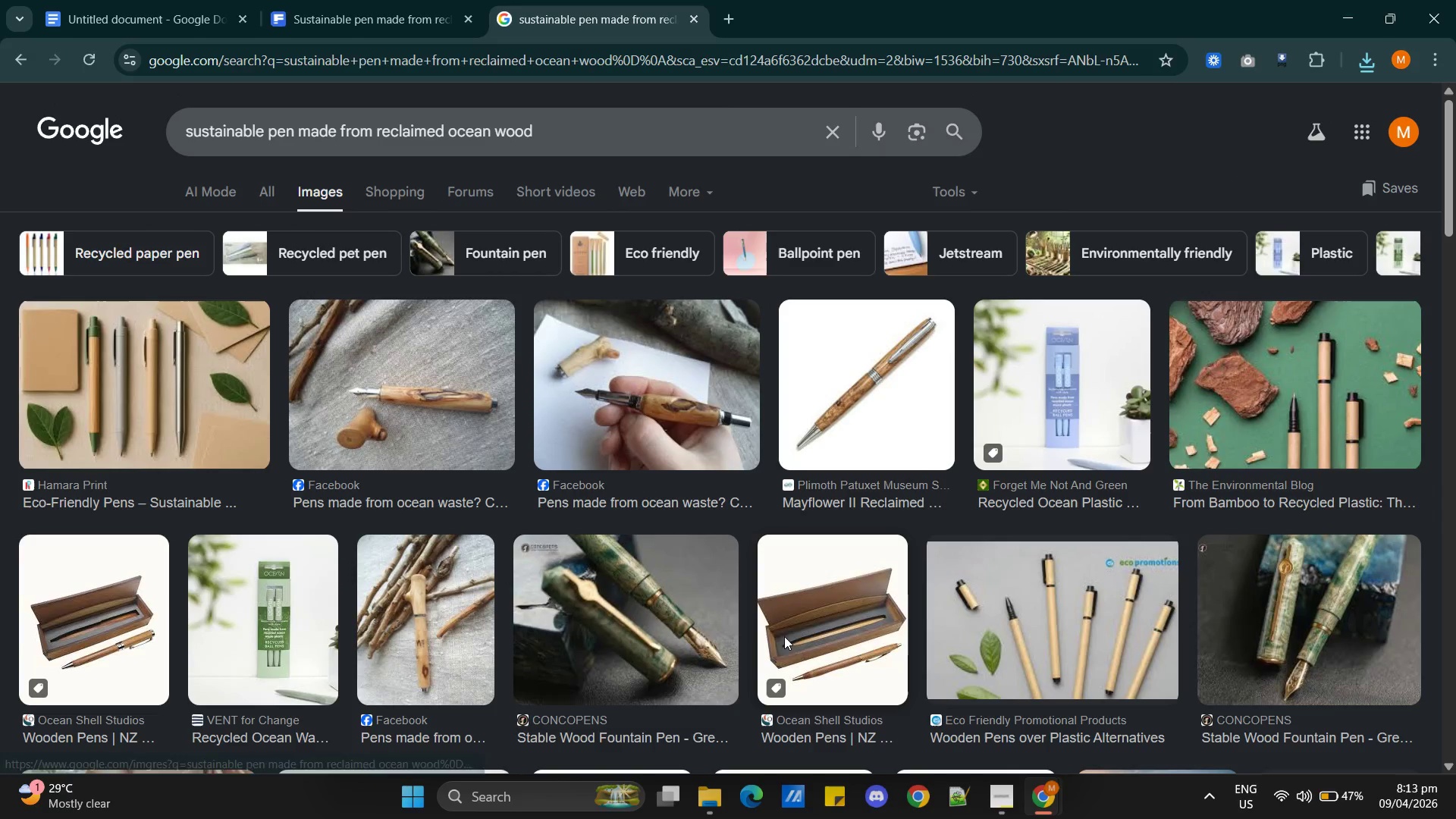 
mouse_move([784, 615])
 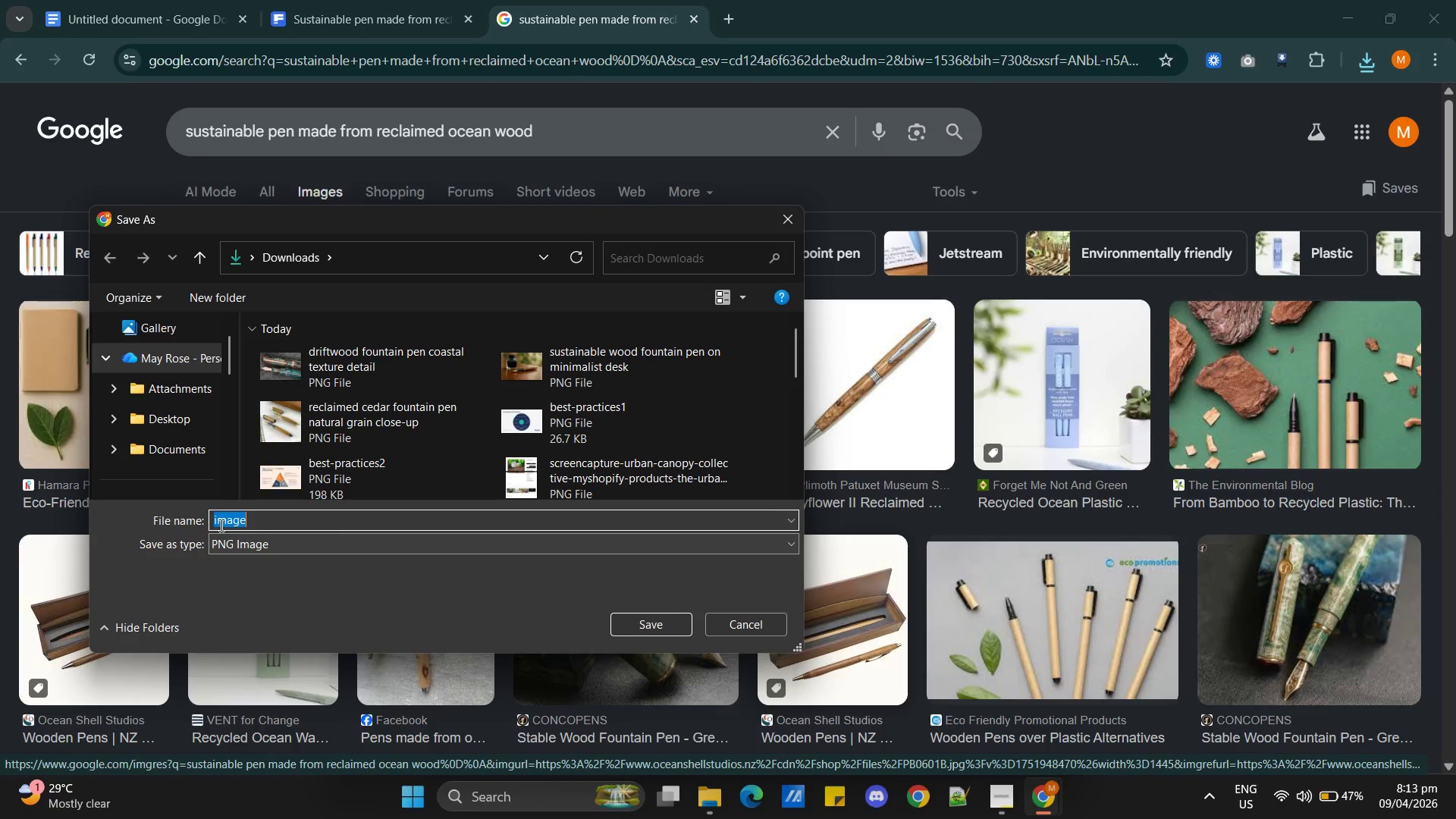 
double_click([227, 522])
 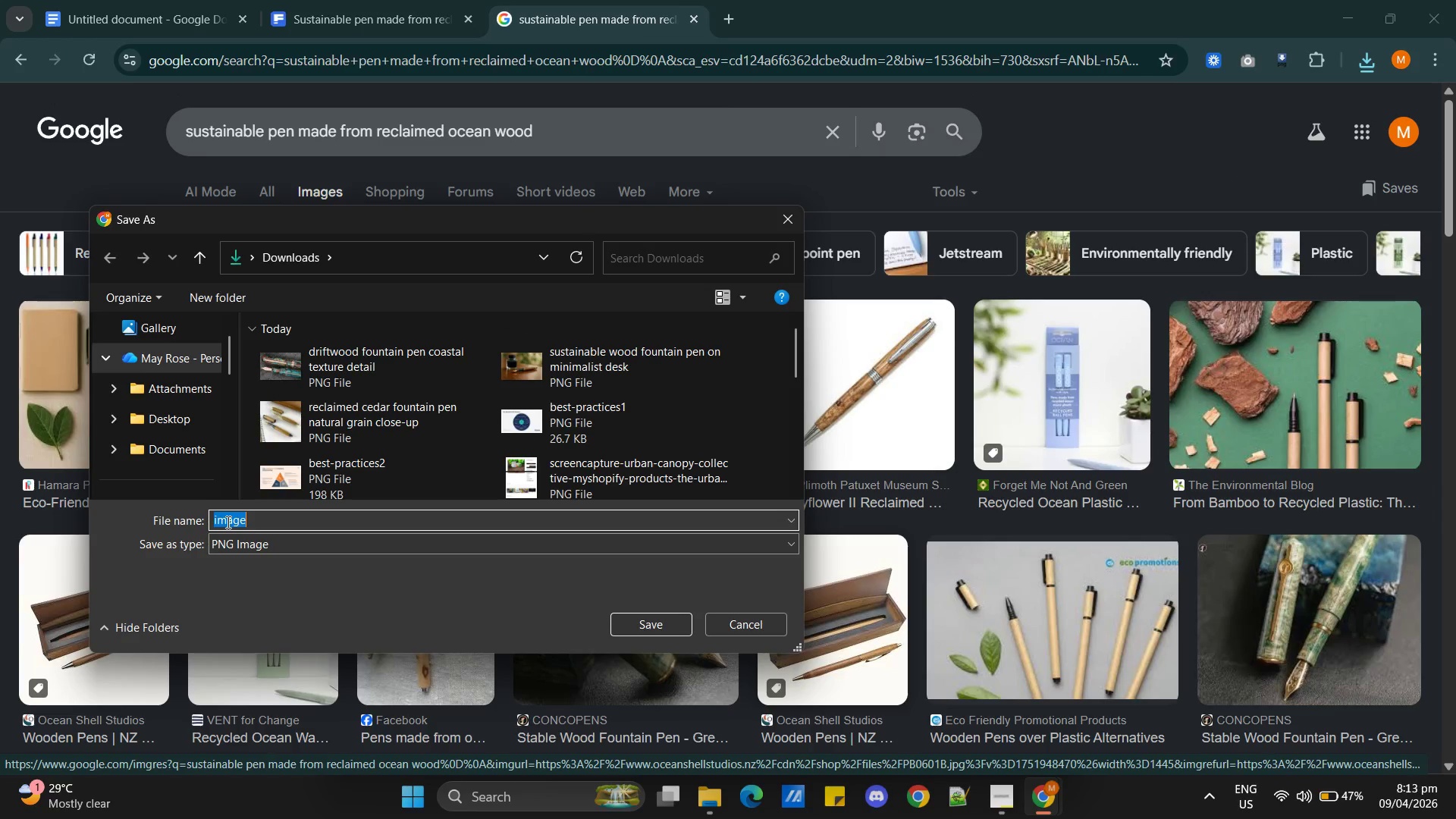 
triple_click([227, 522])
 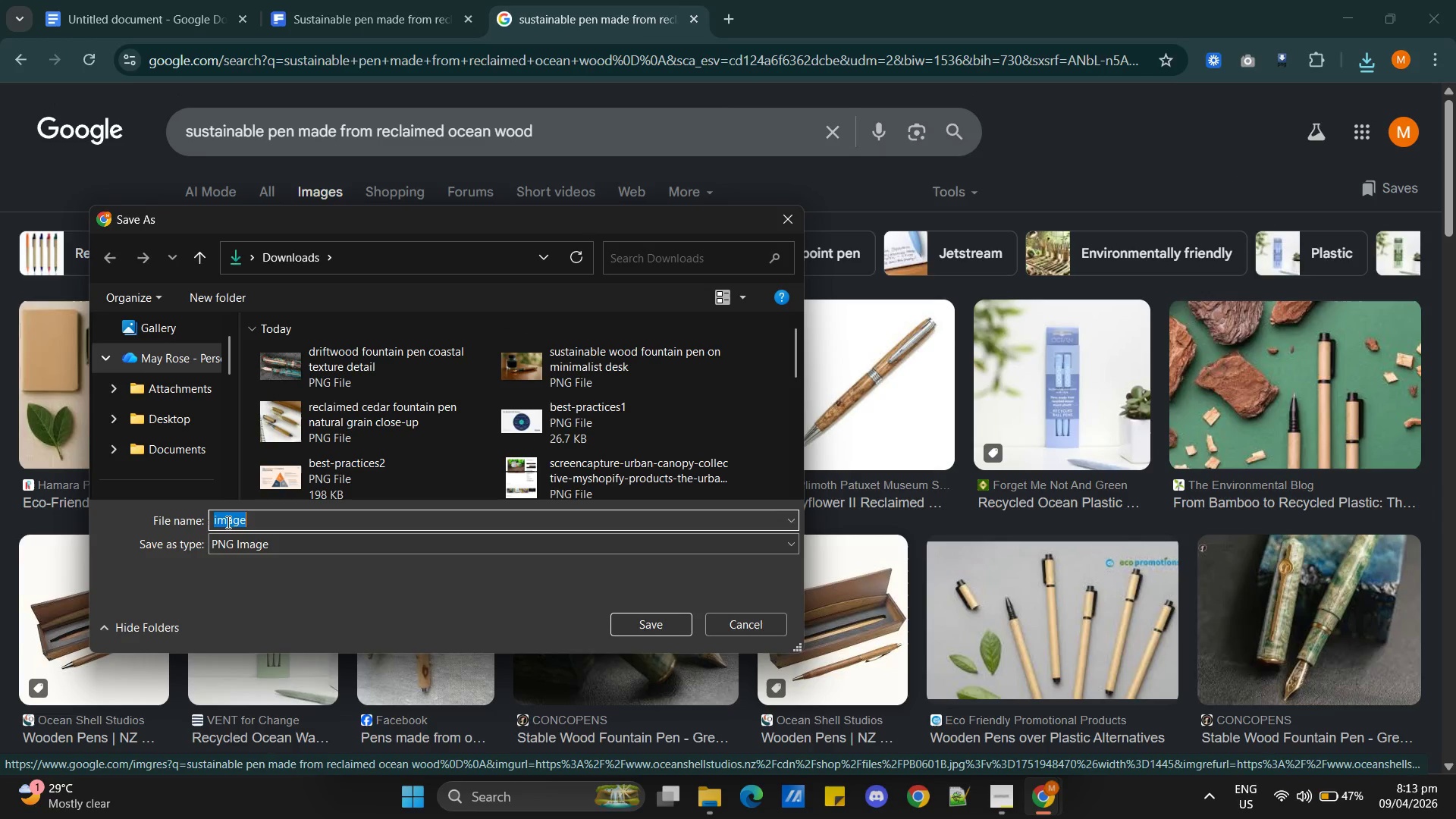 
triple_click([227, 522])
 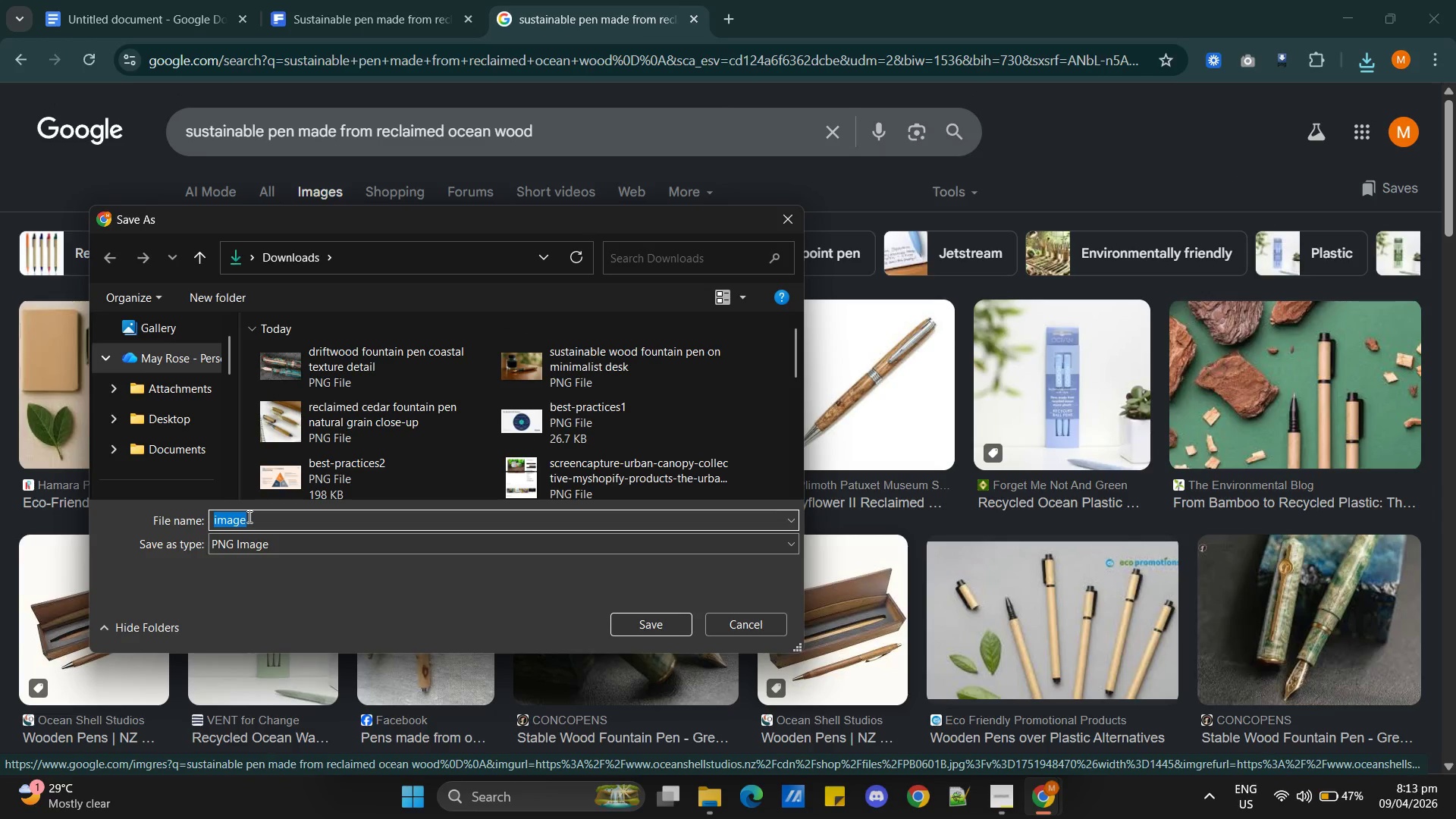 
key(Control+V)
 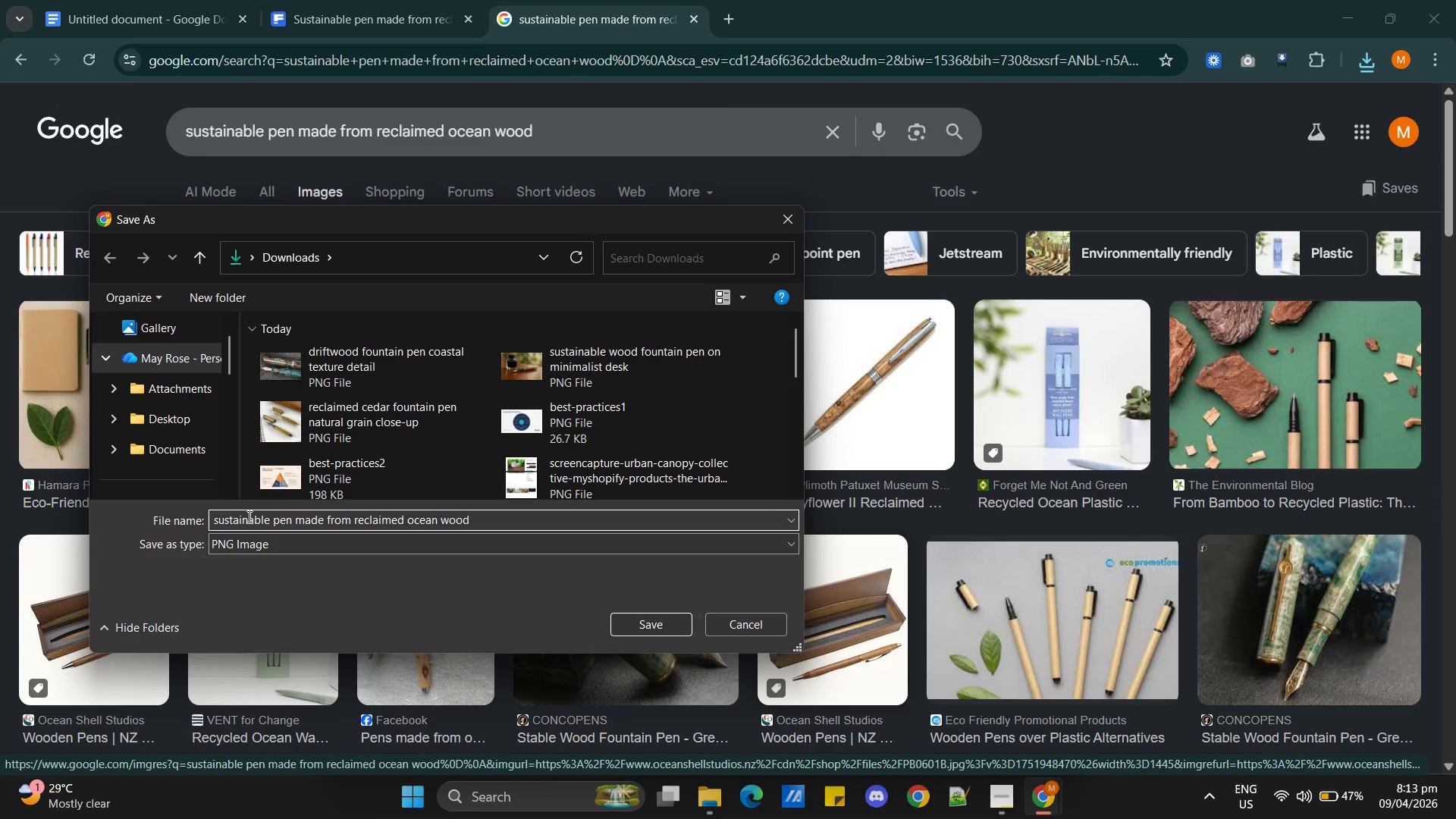 
key(Enter)
 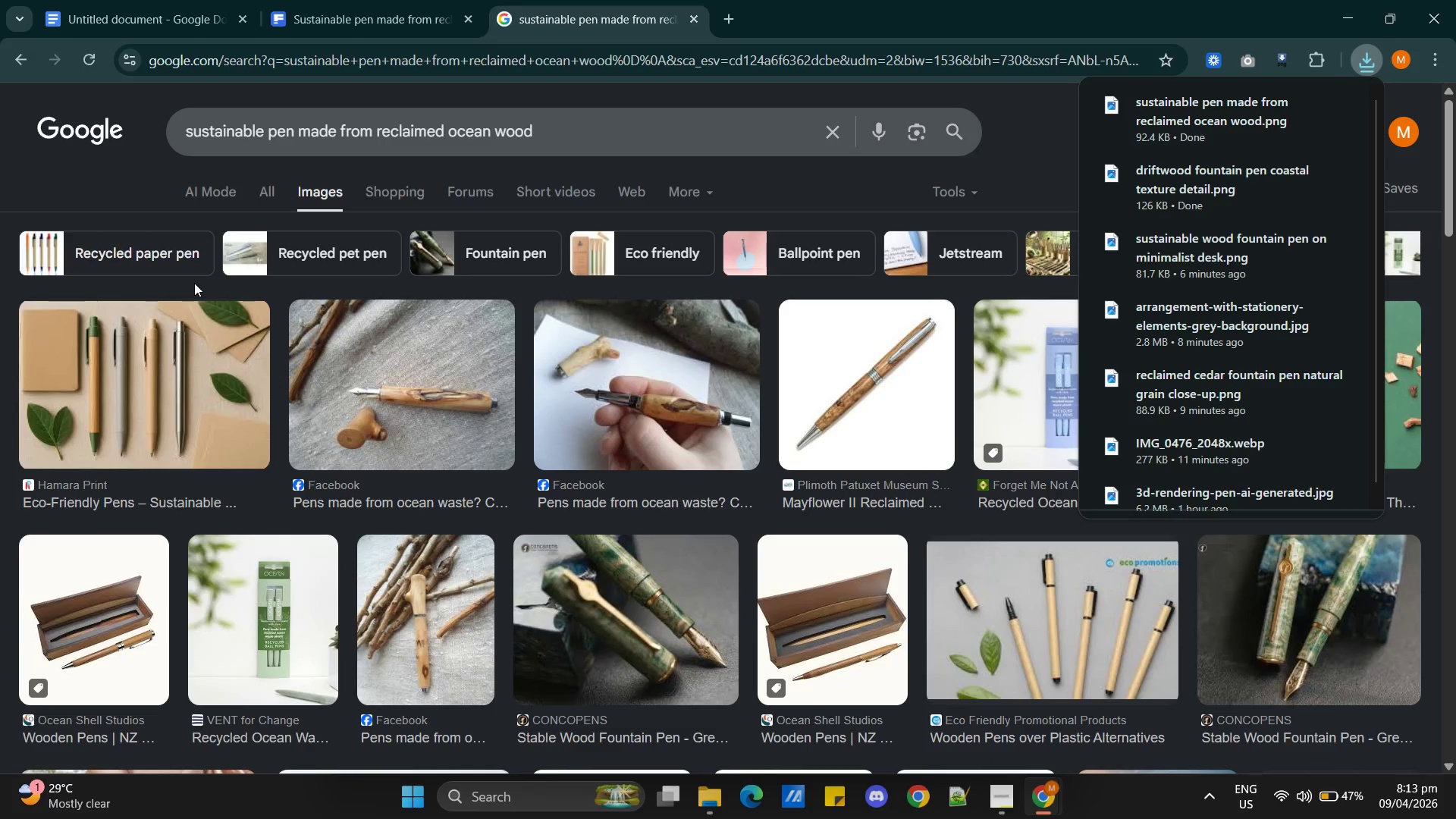 
key(Alt+AltLeft)
 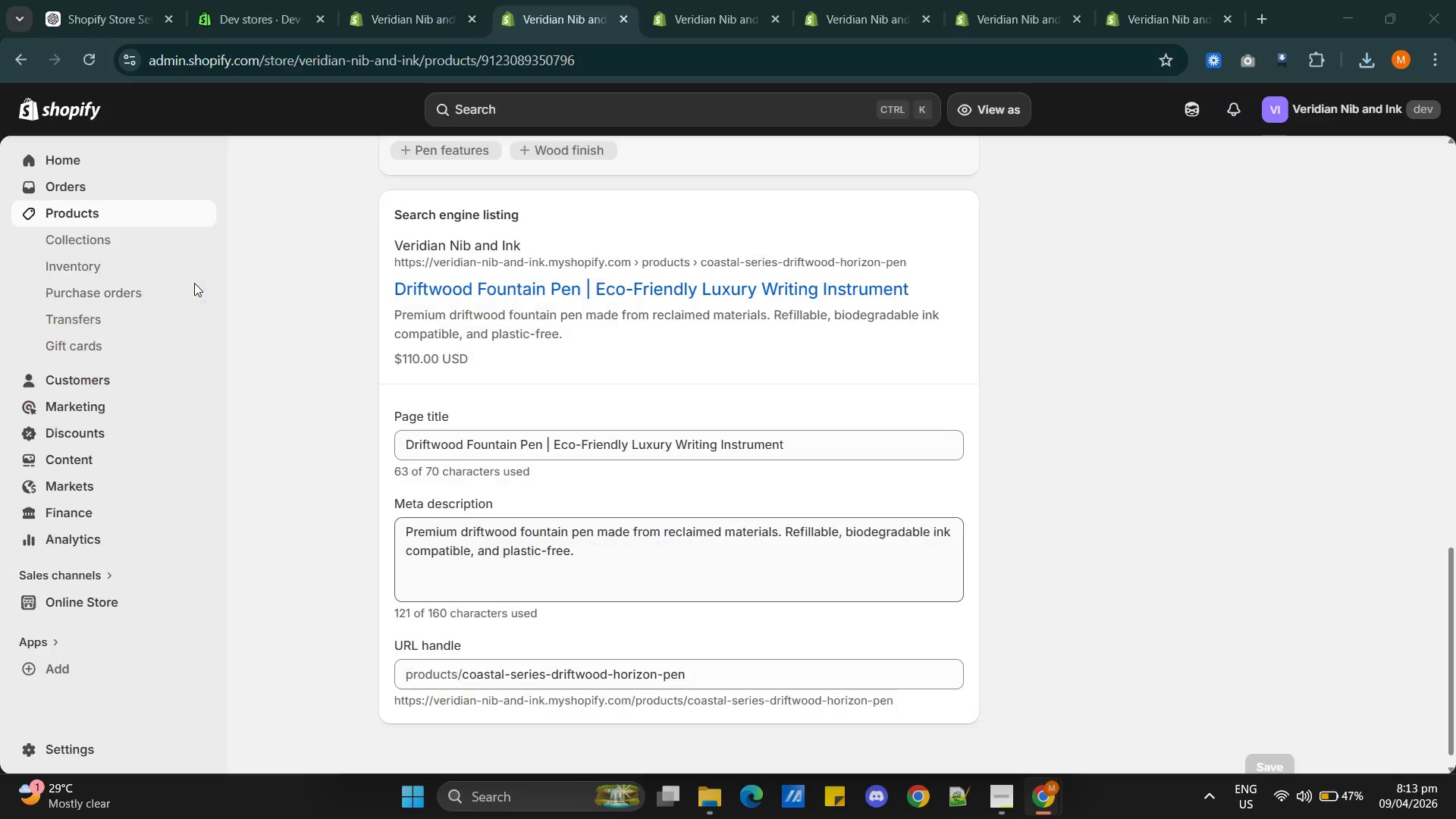 
key(Alt+Tab)
 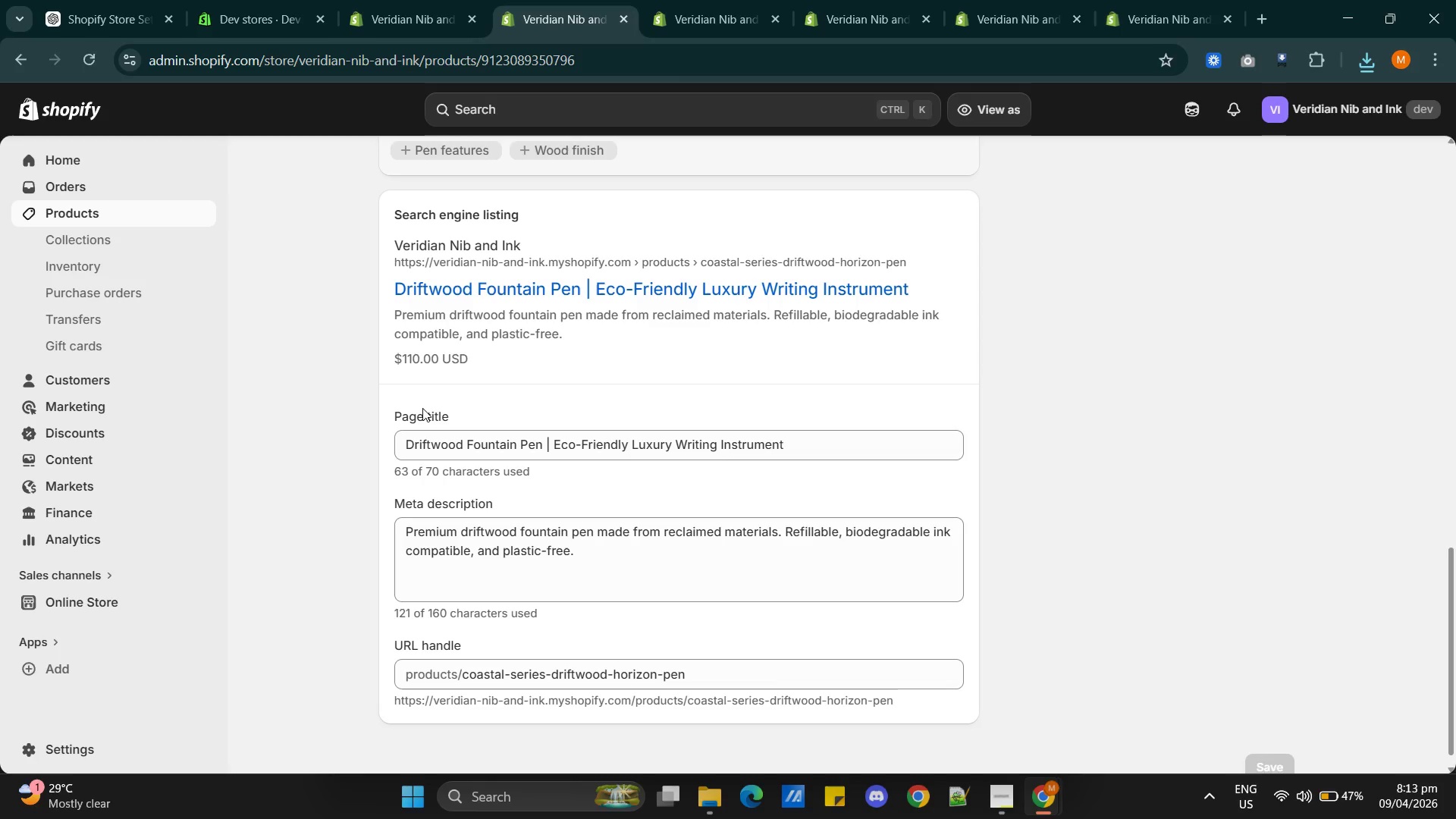 
key(Alt+AltLeft)
 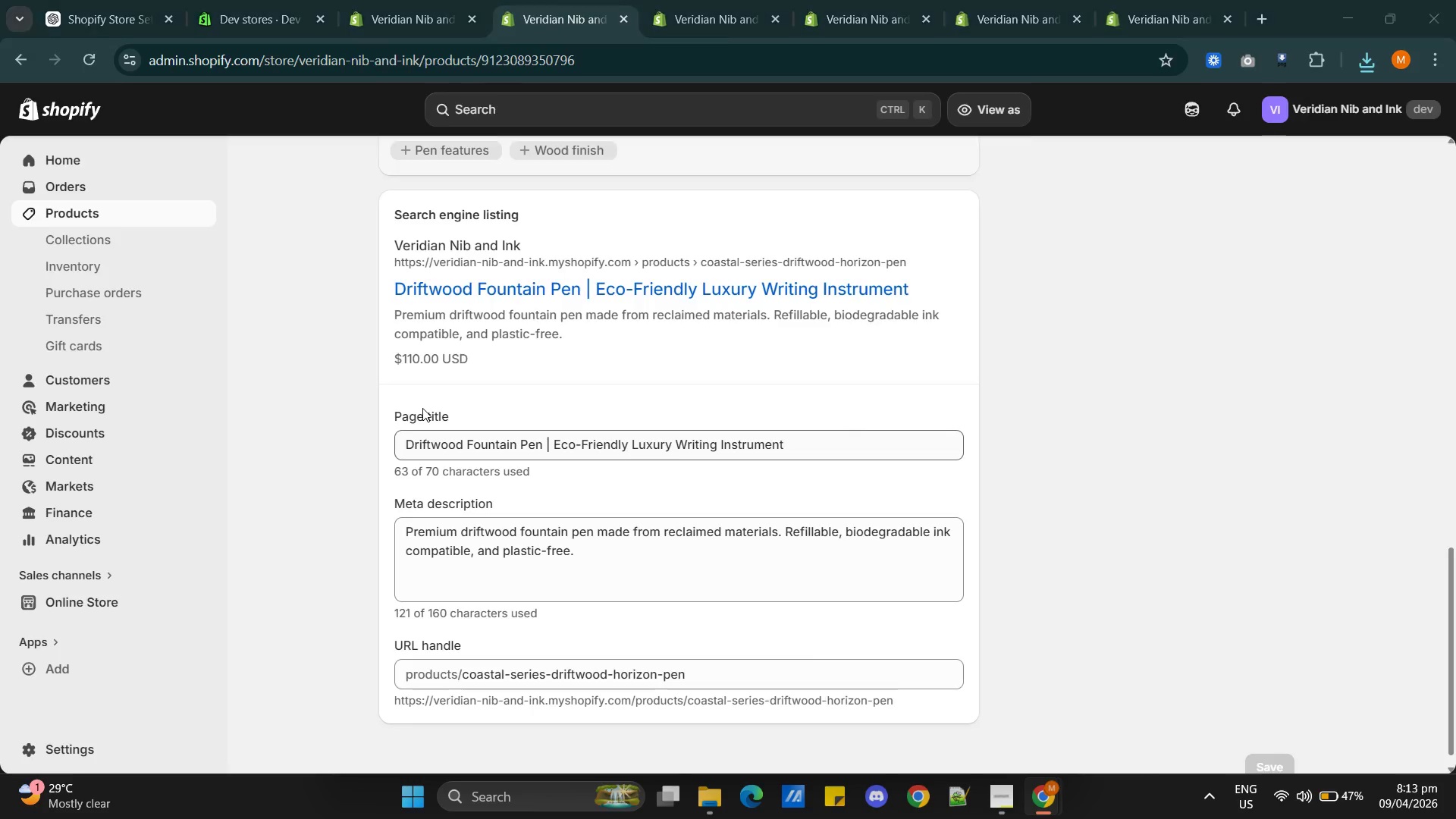 
key(Alt+Tab)
 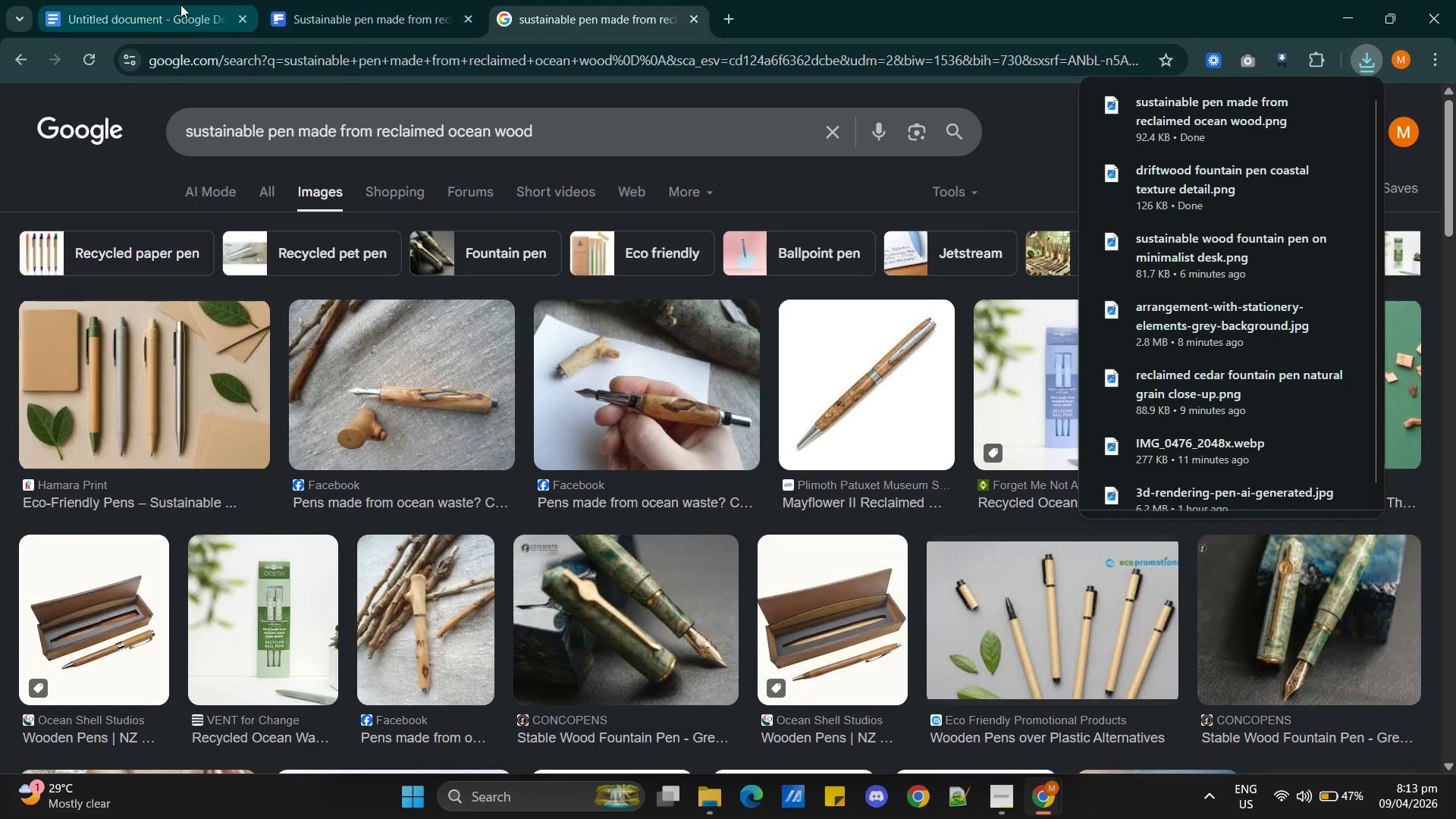 
left_click([142, 5])
 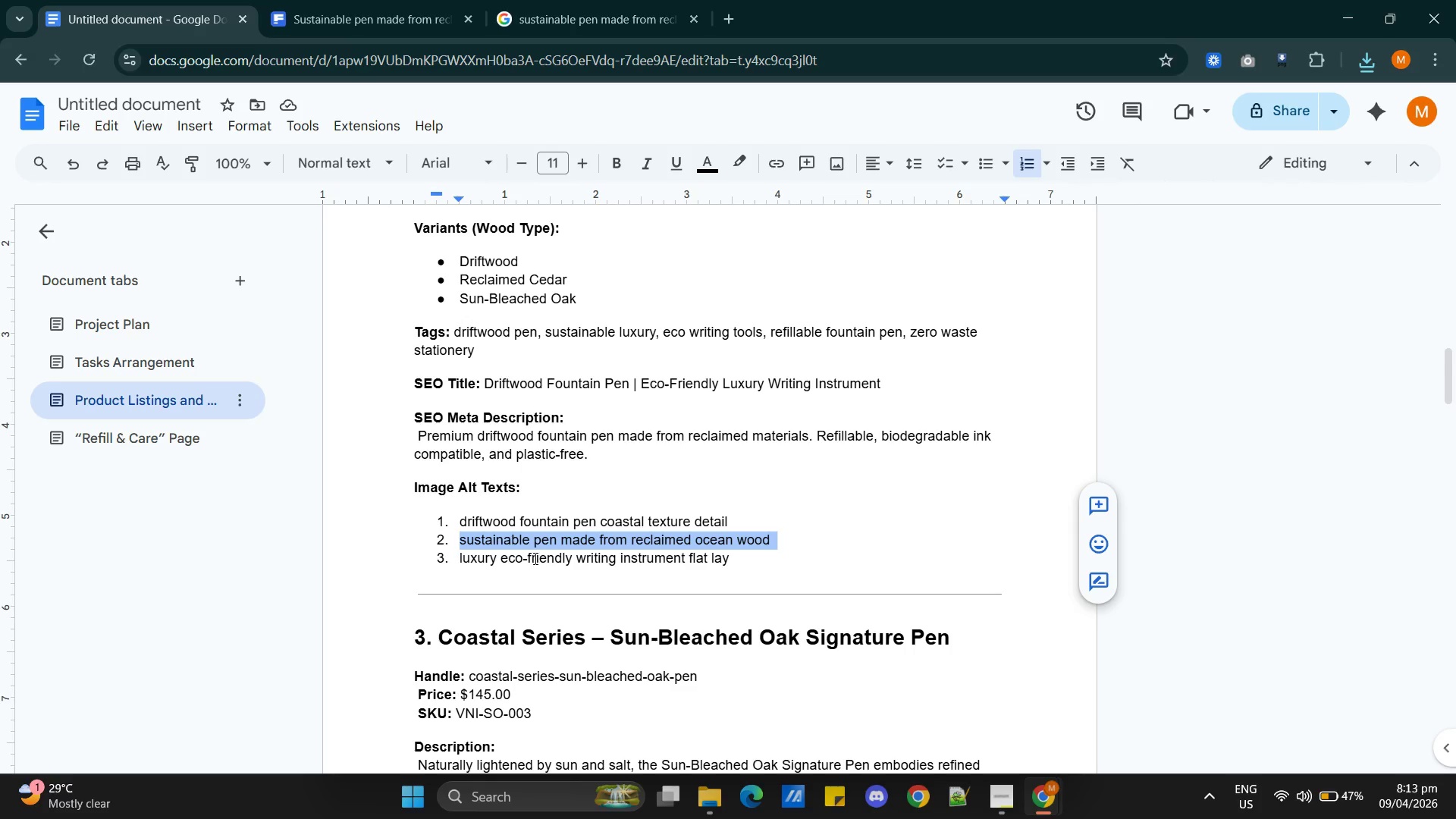 
double_click([534, 558])
 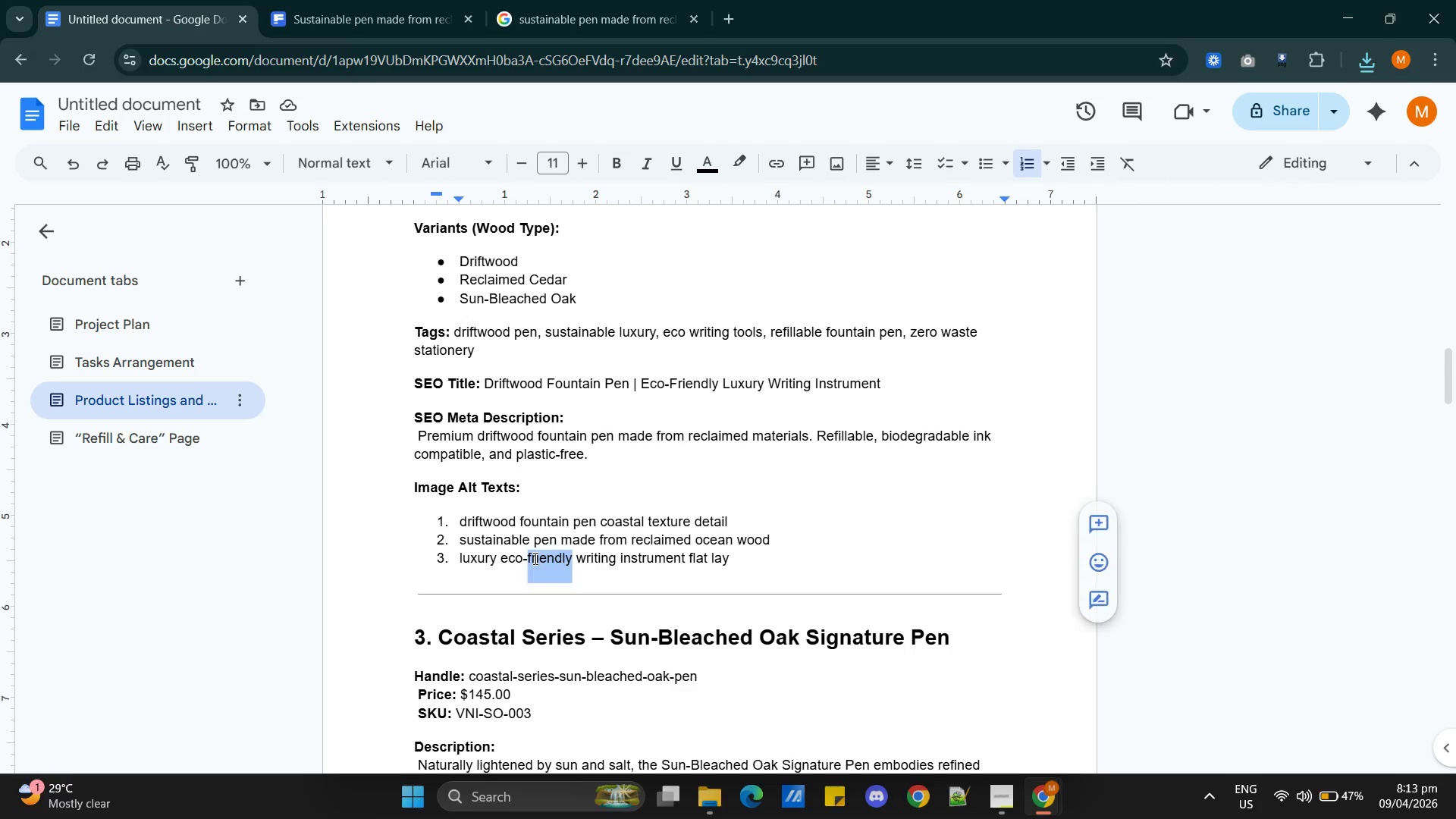 
triple_click([533, 558])
 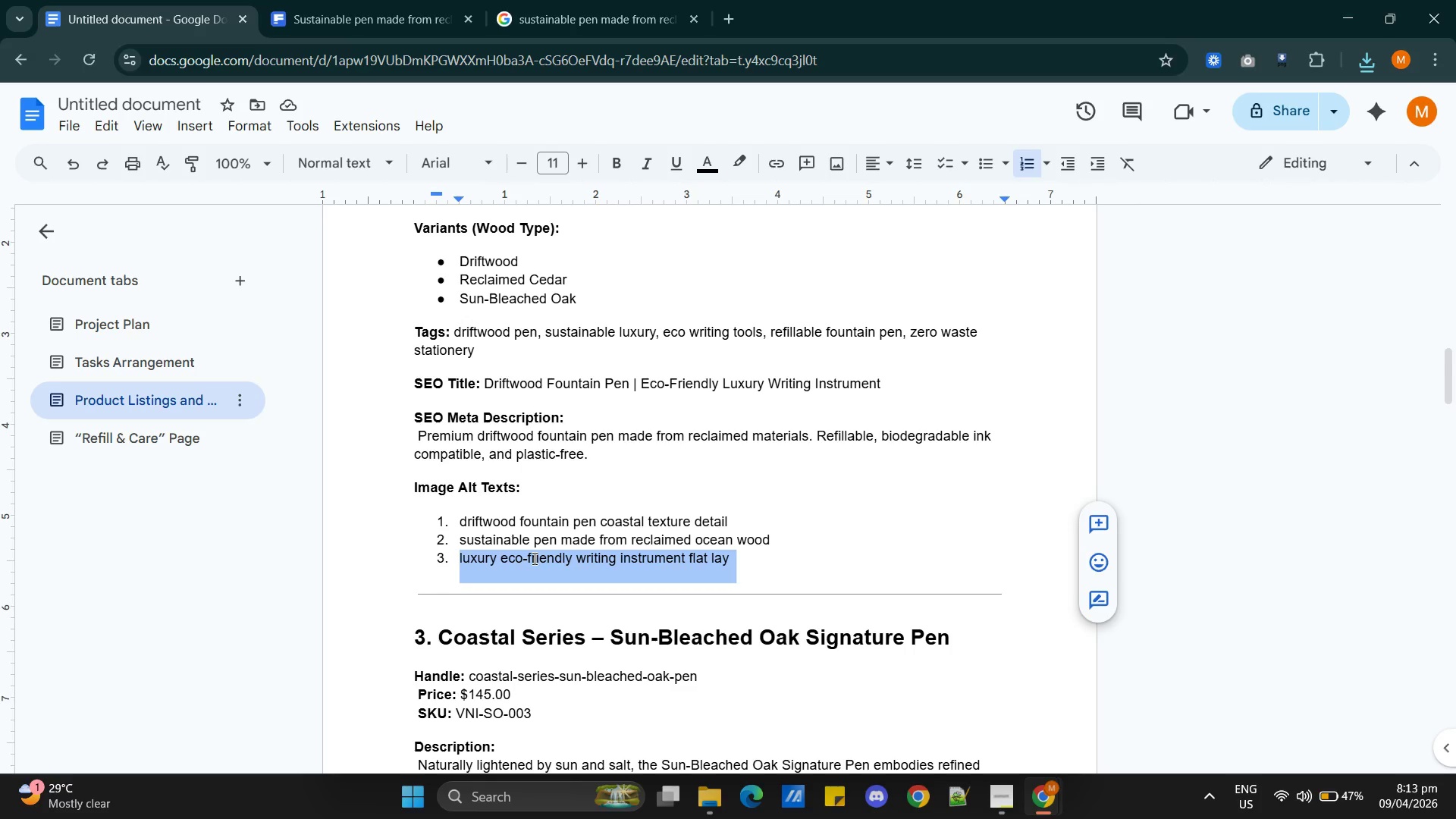 
key(Control+C)
 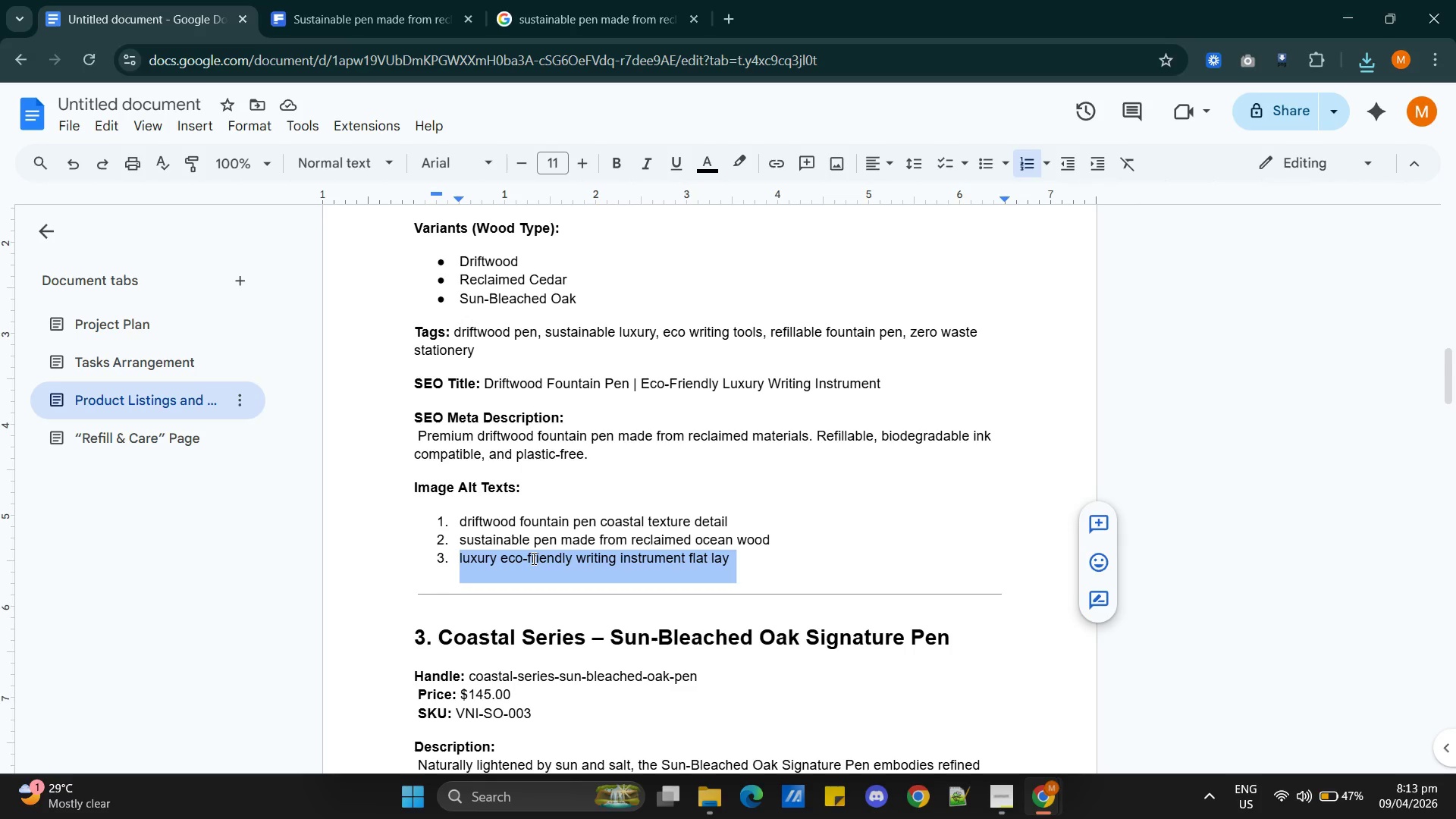 
key(Alt+AltLeft)
 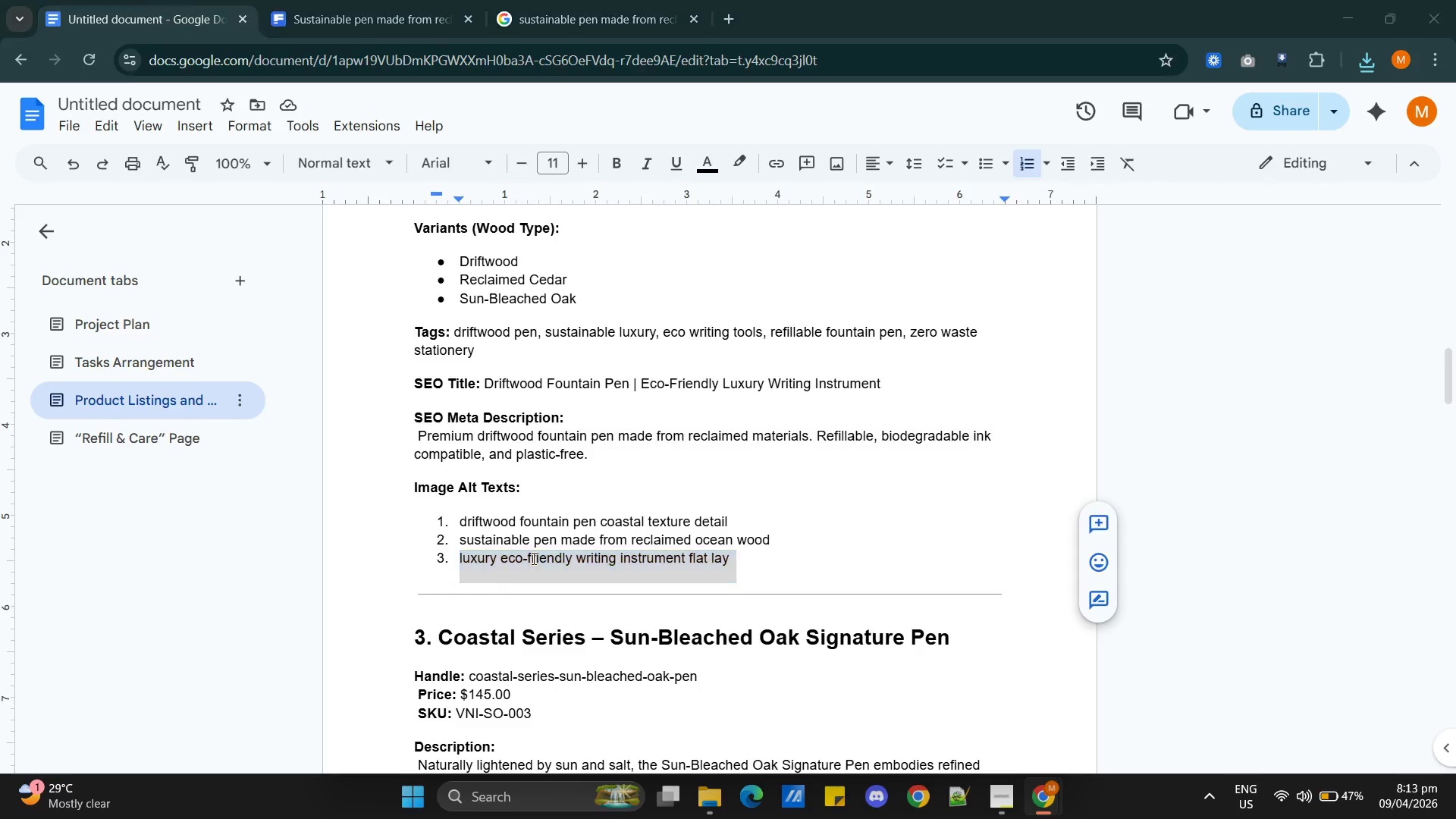 
key(Alt+Tab)
 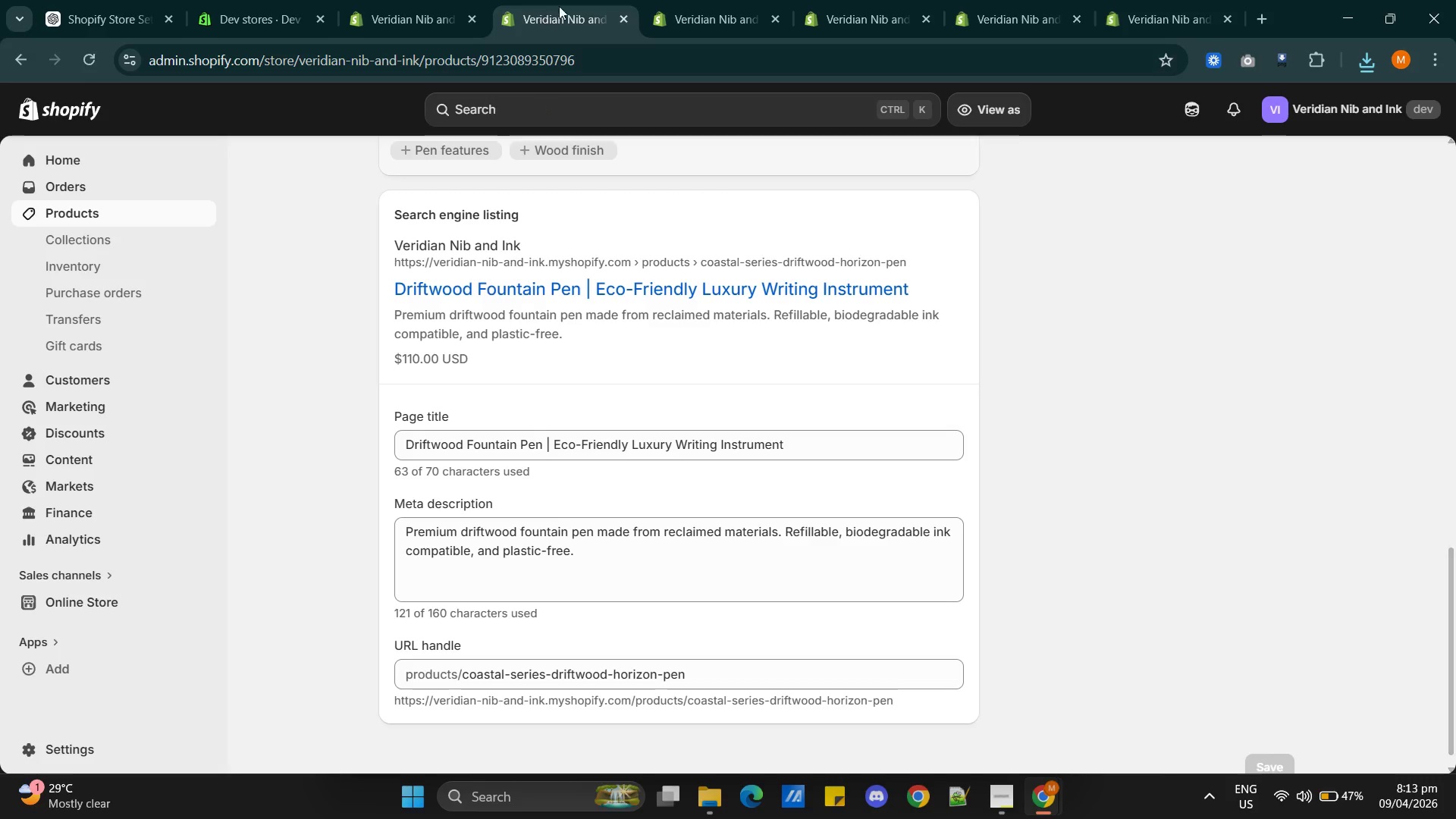 
key(Alt+AltLeft)
 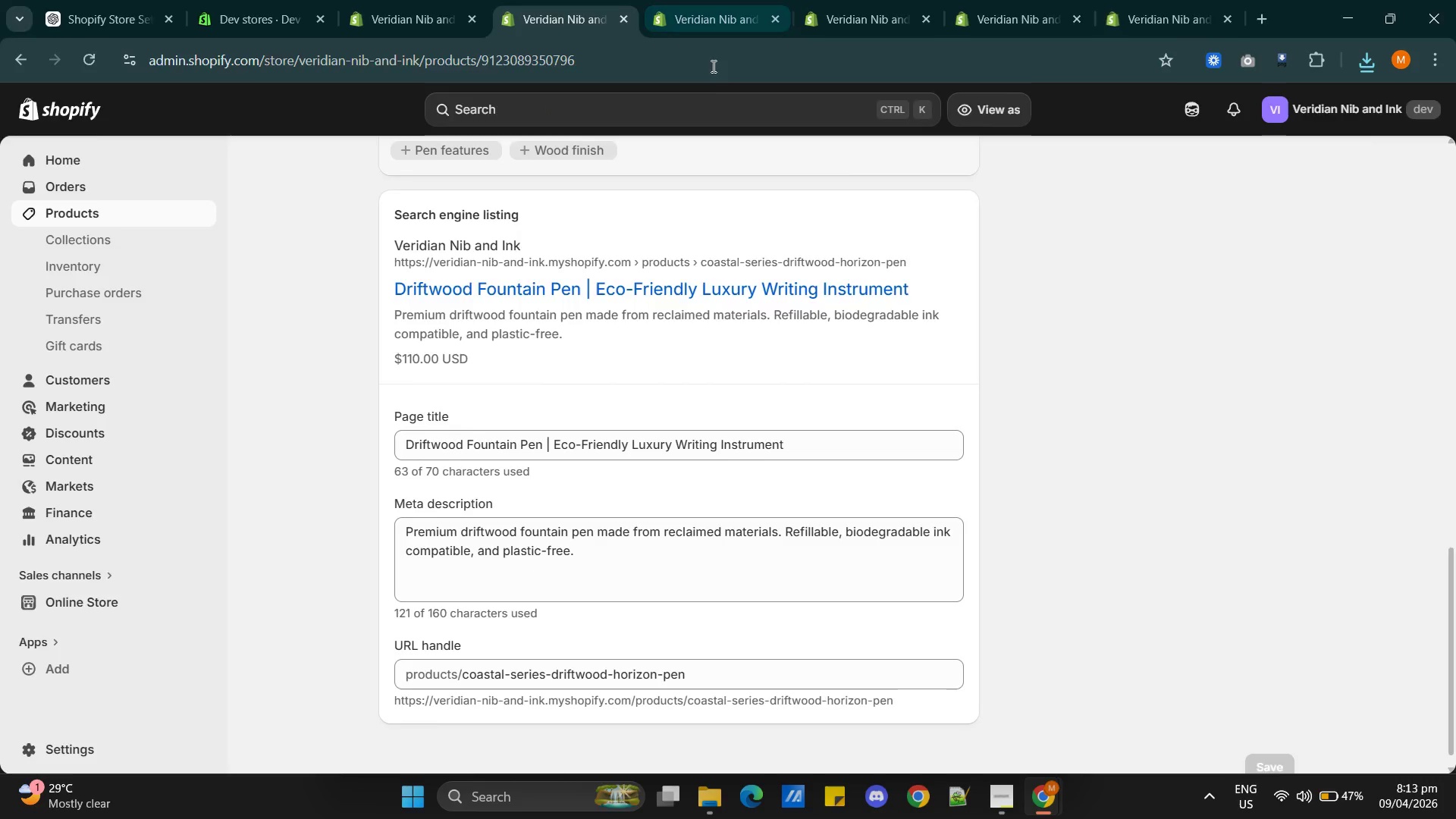 
key(Alt+Tab)
 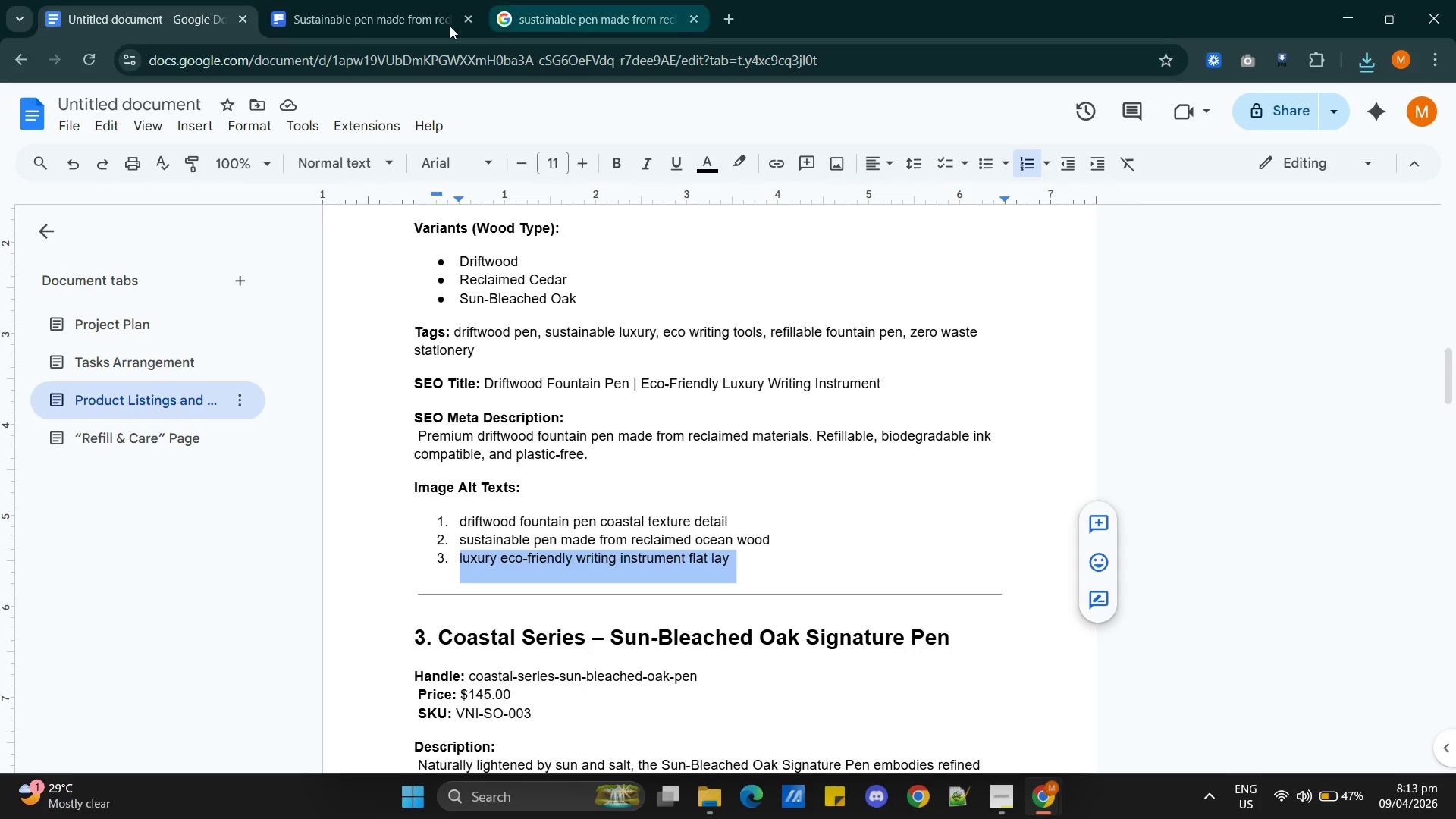 
left_click([394, 21])
 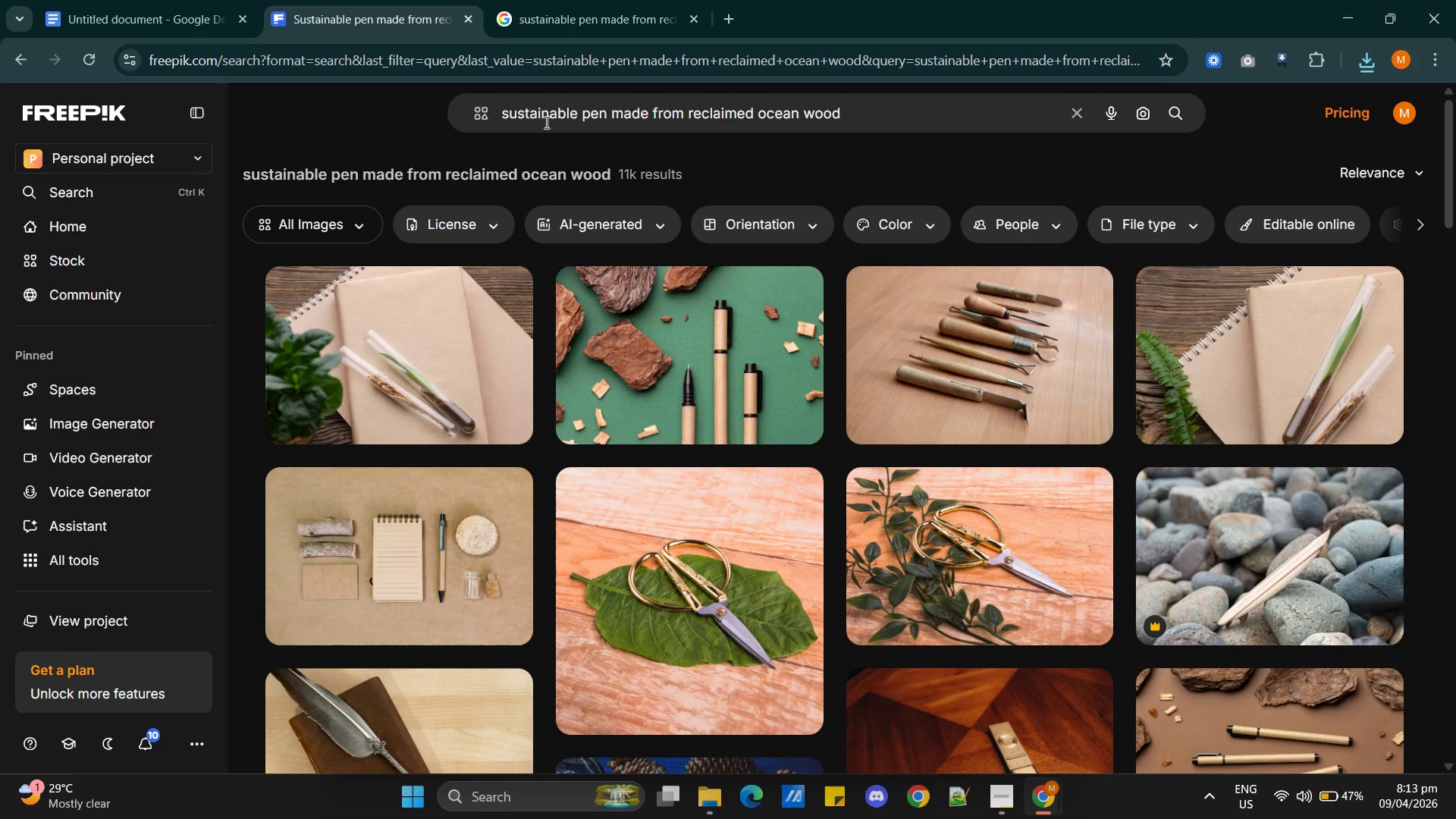 
double_click([547, 121])
 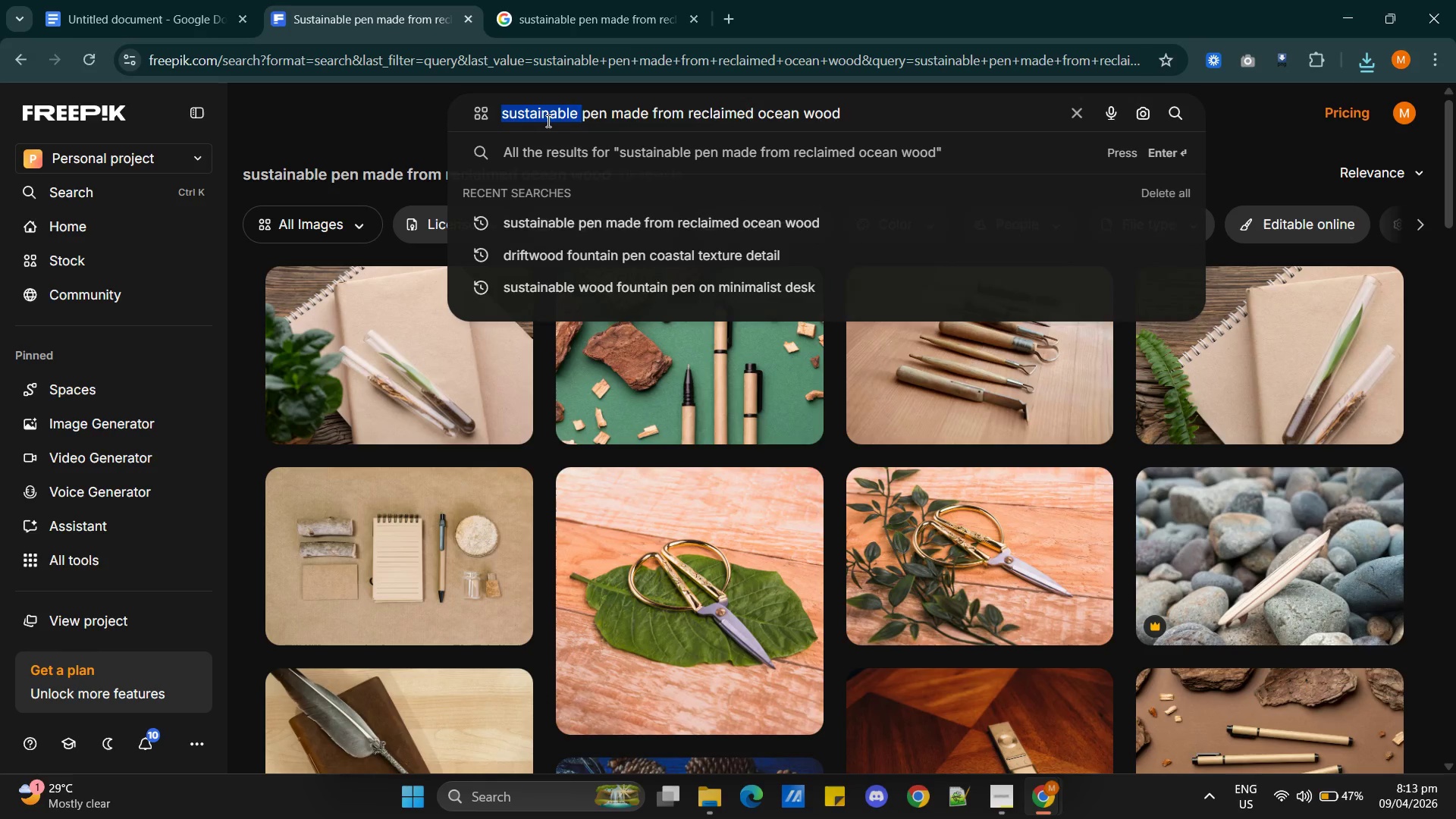 
triple_click([547, 121])
 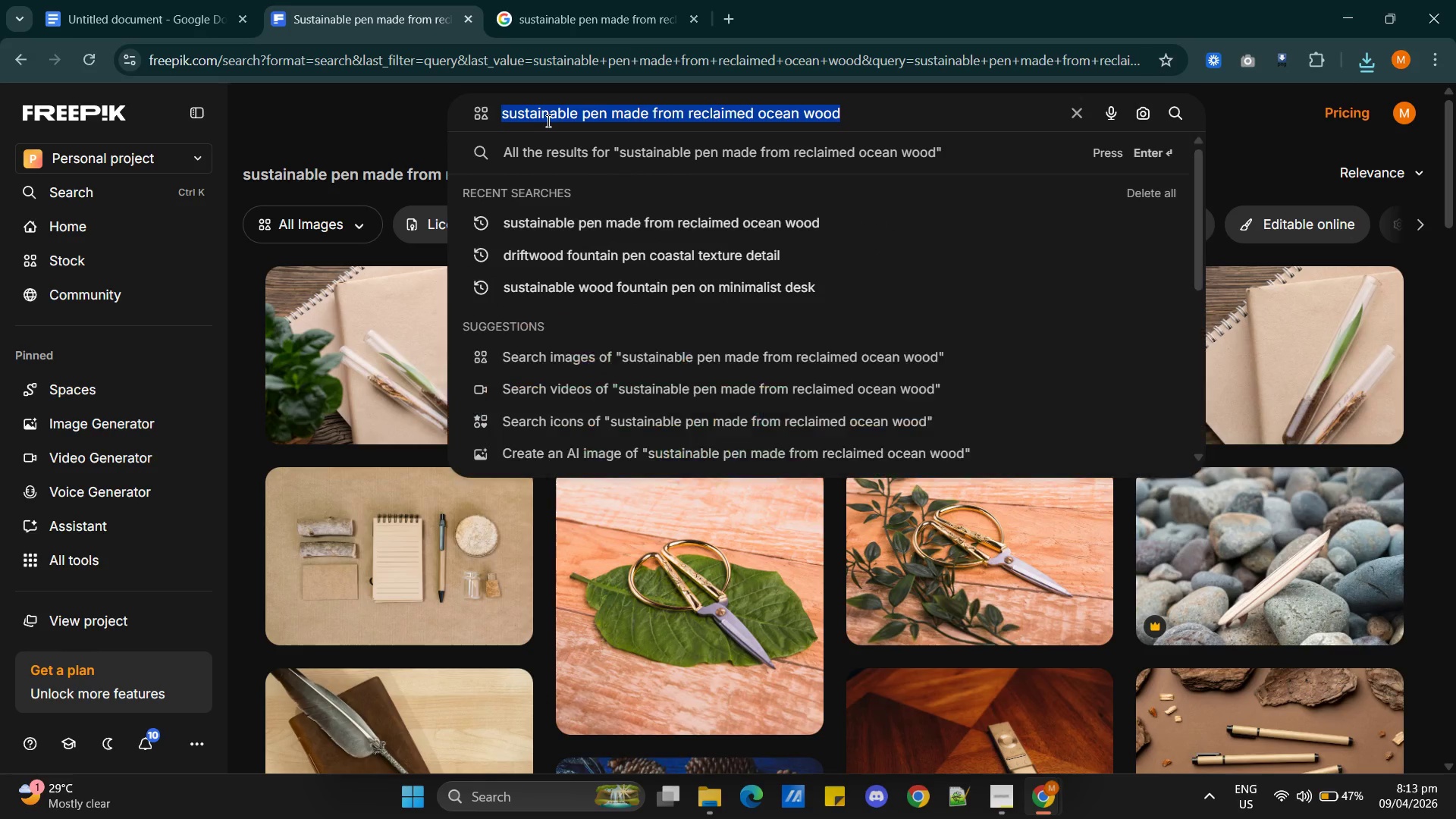 
key(Control+V)
 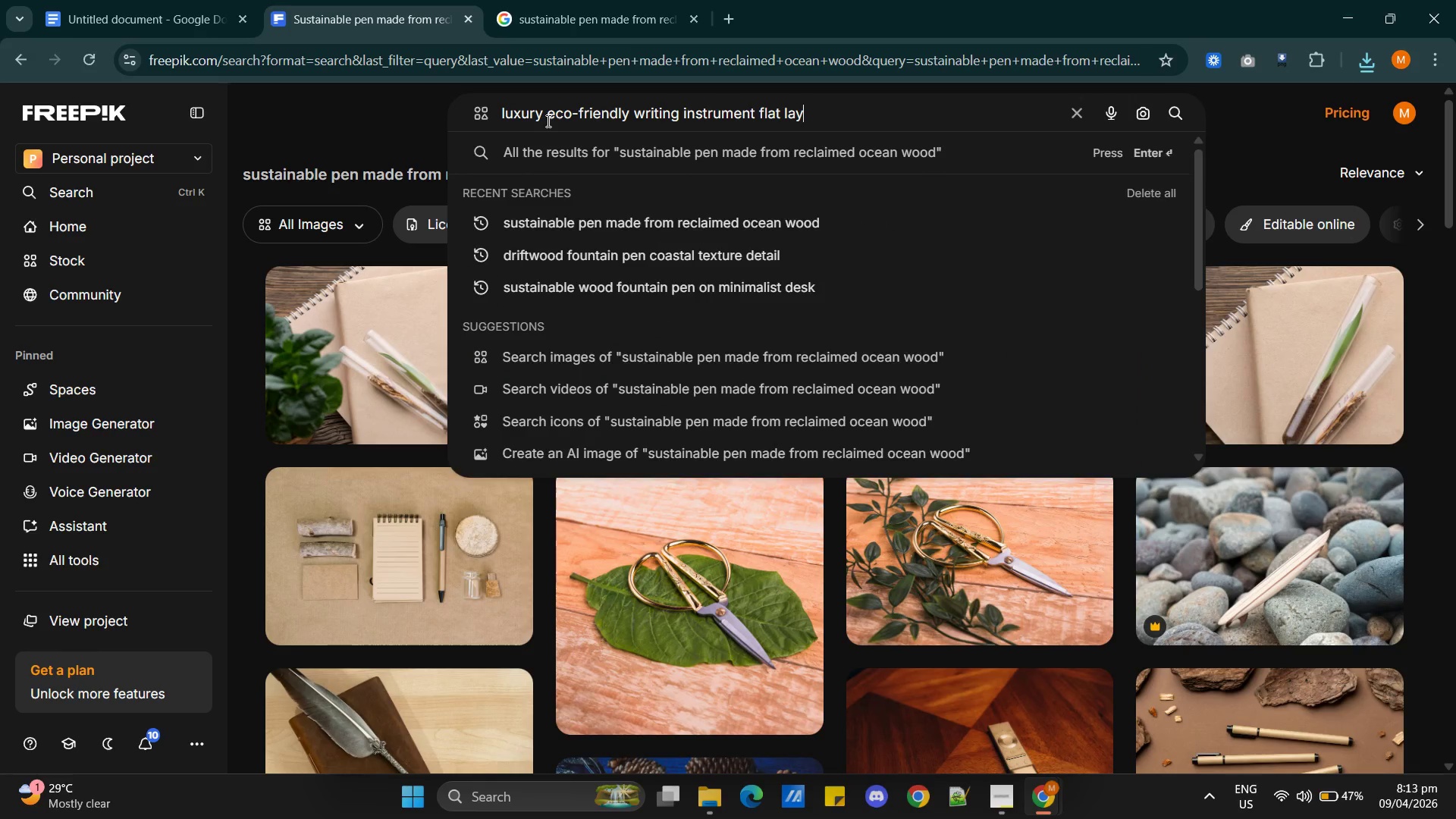 
key(Enter)
 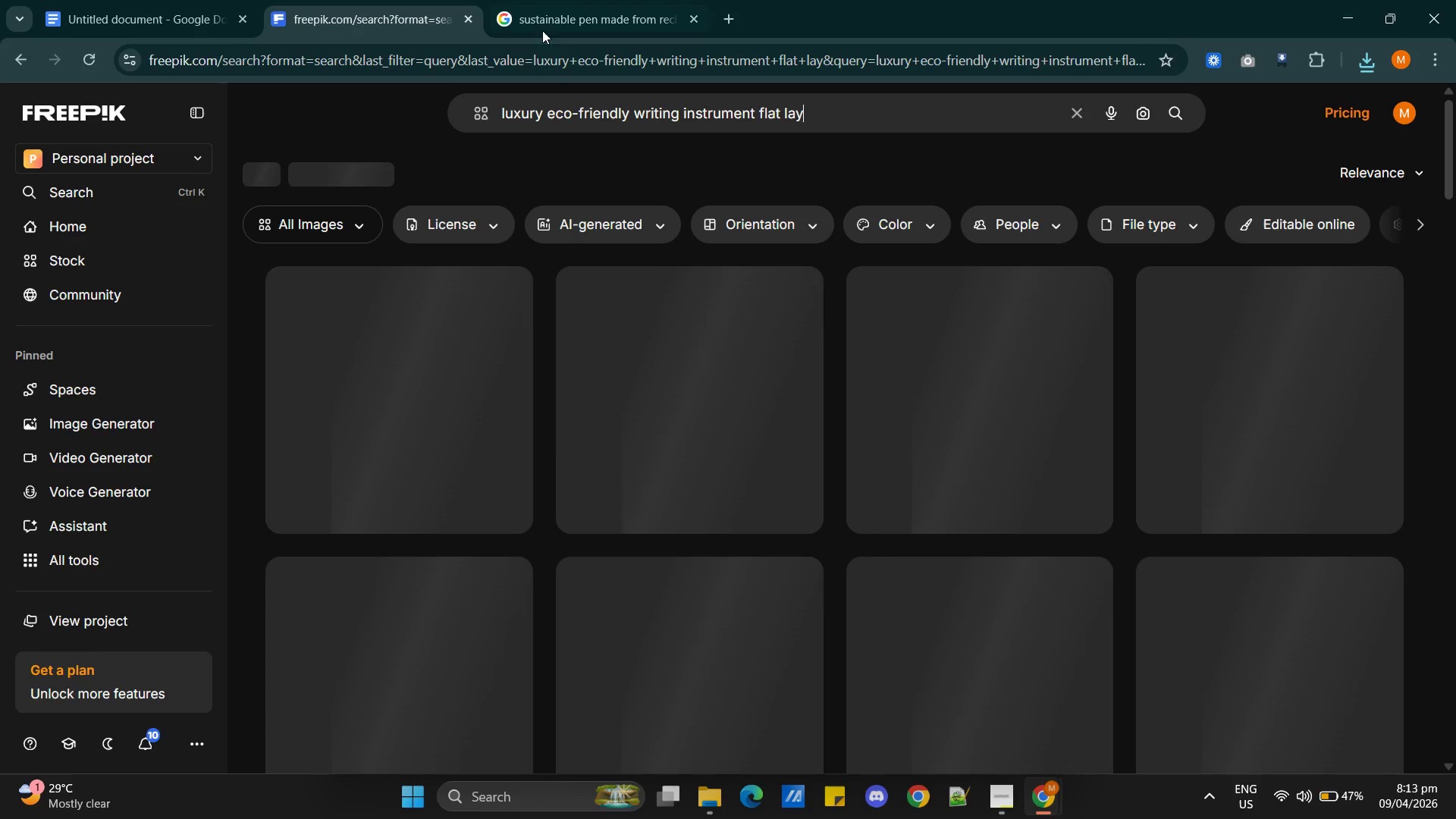 
left_click([548, 11])
 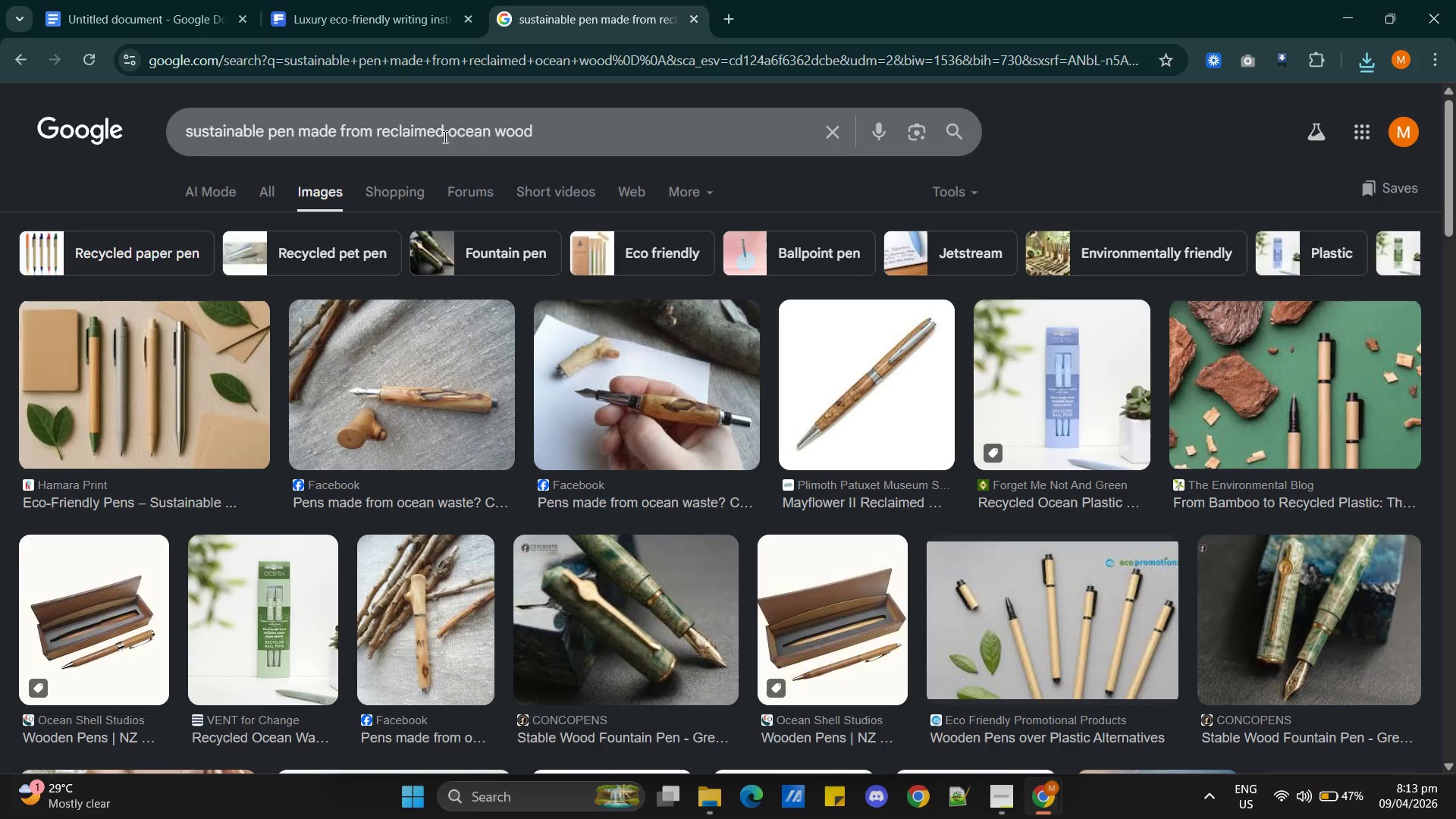 
double_click([444, 136])
 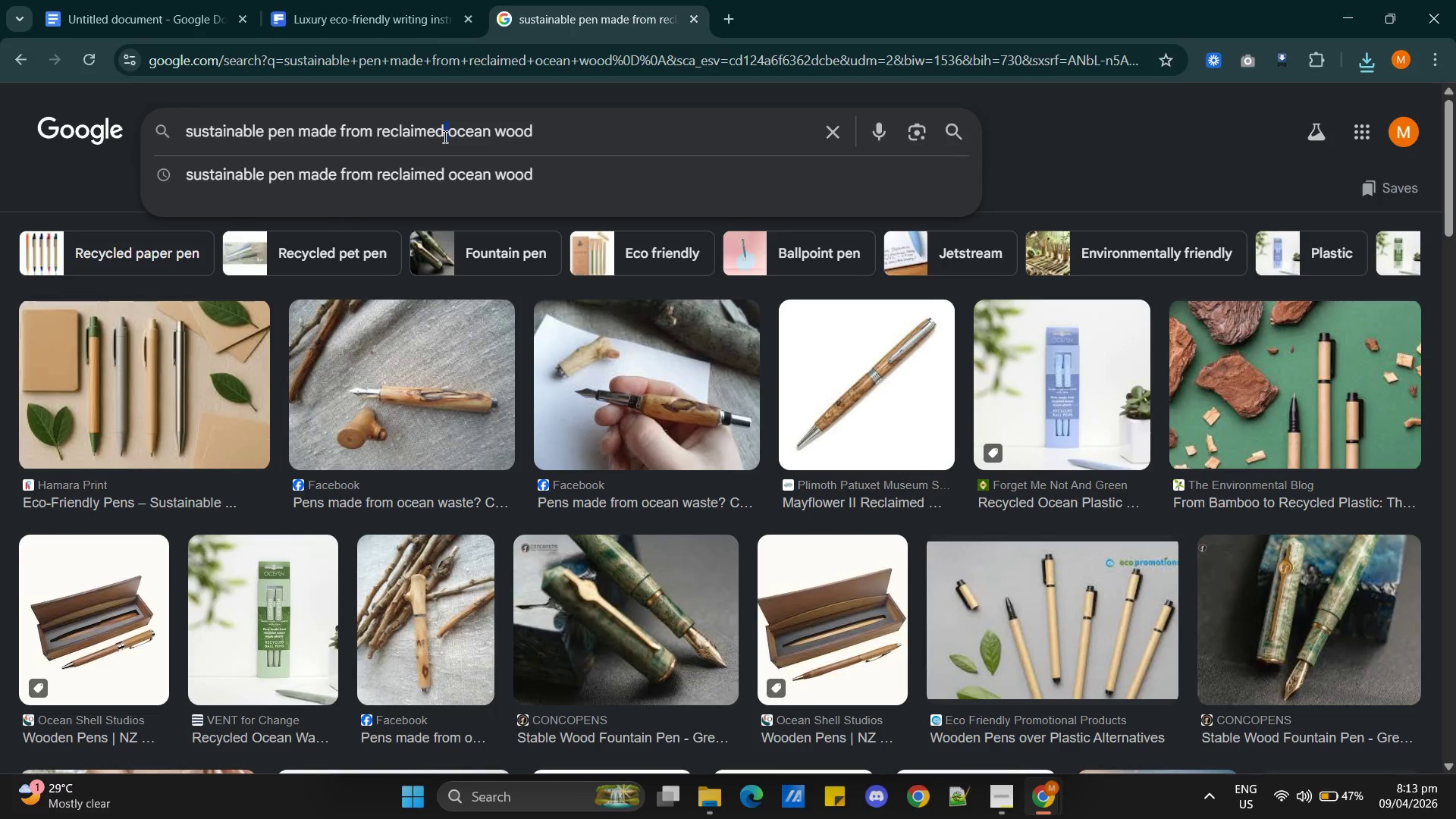 
triple_click([444, 136])
 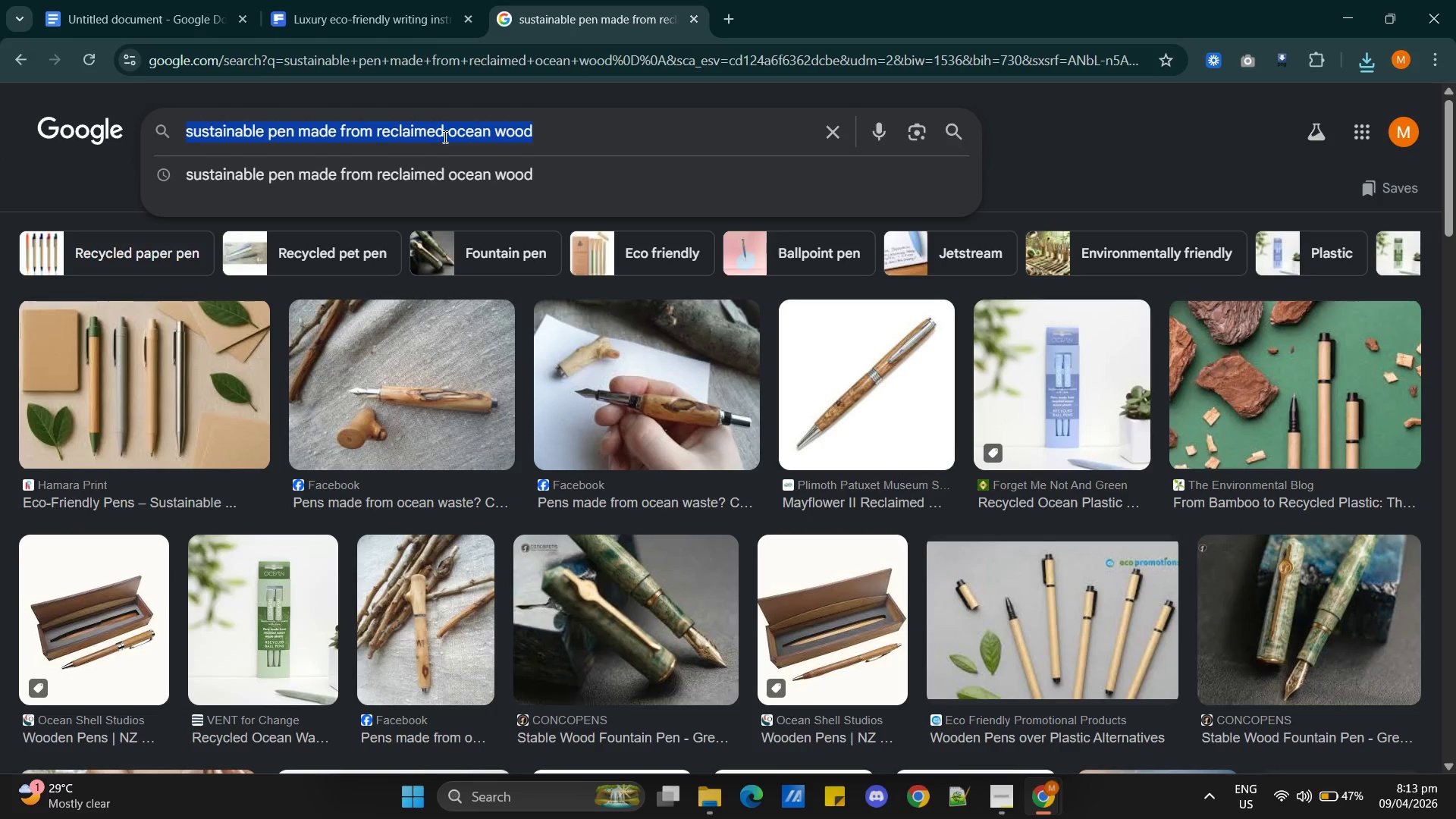 
key(Control+V)
 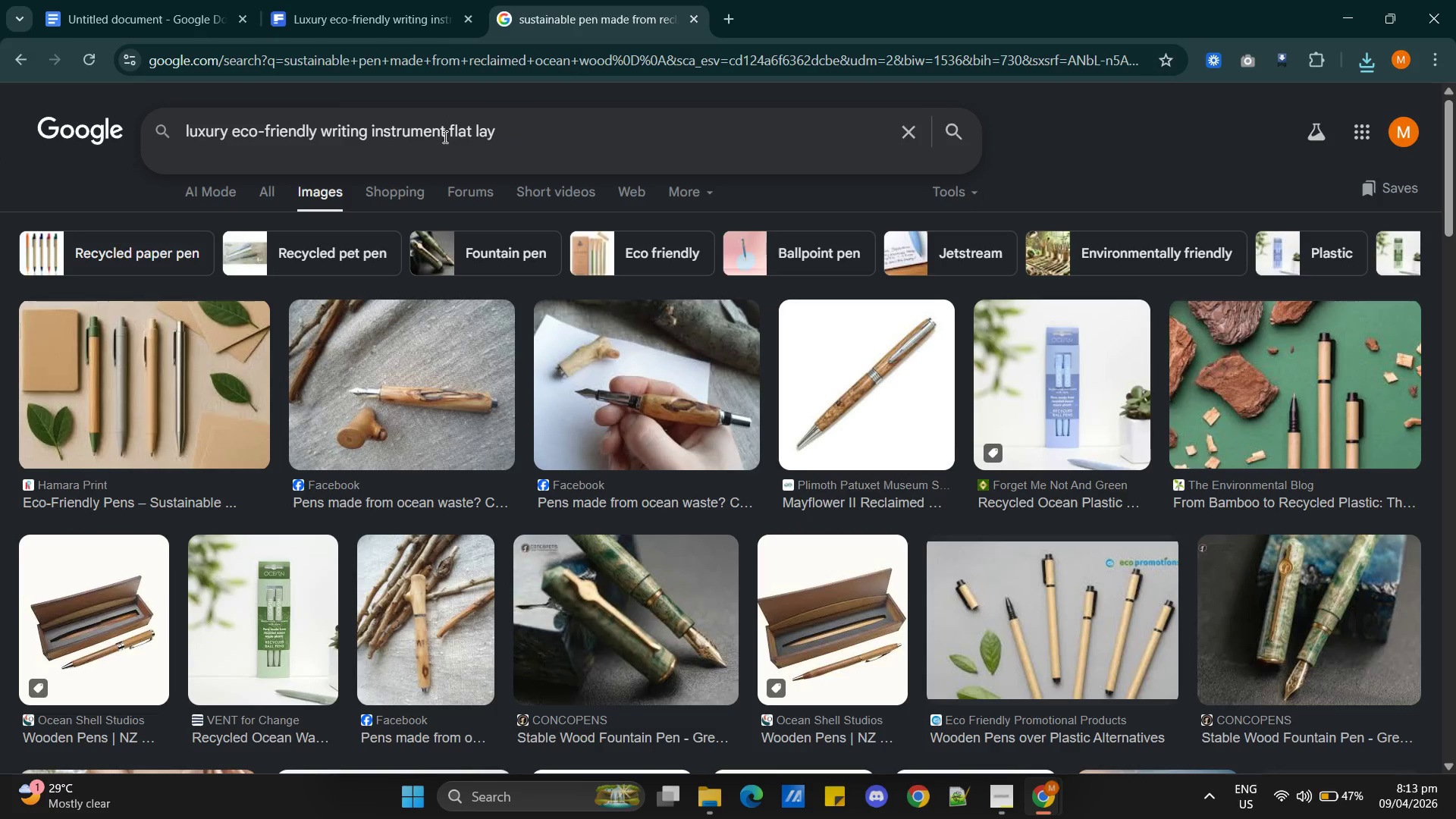 
key(Enter)
 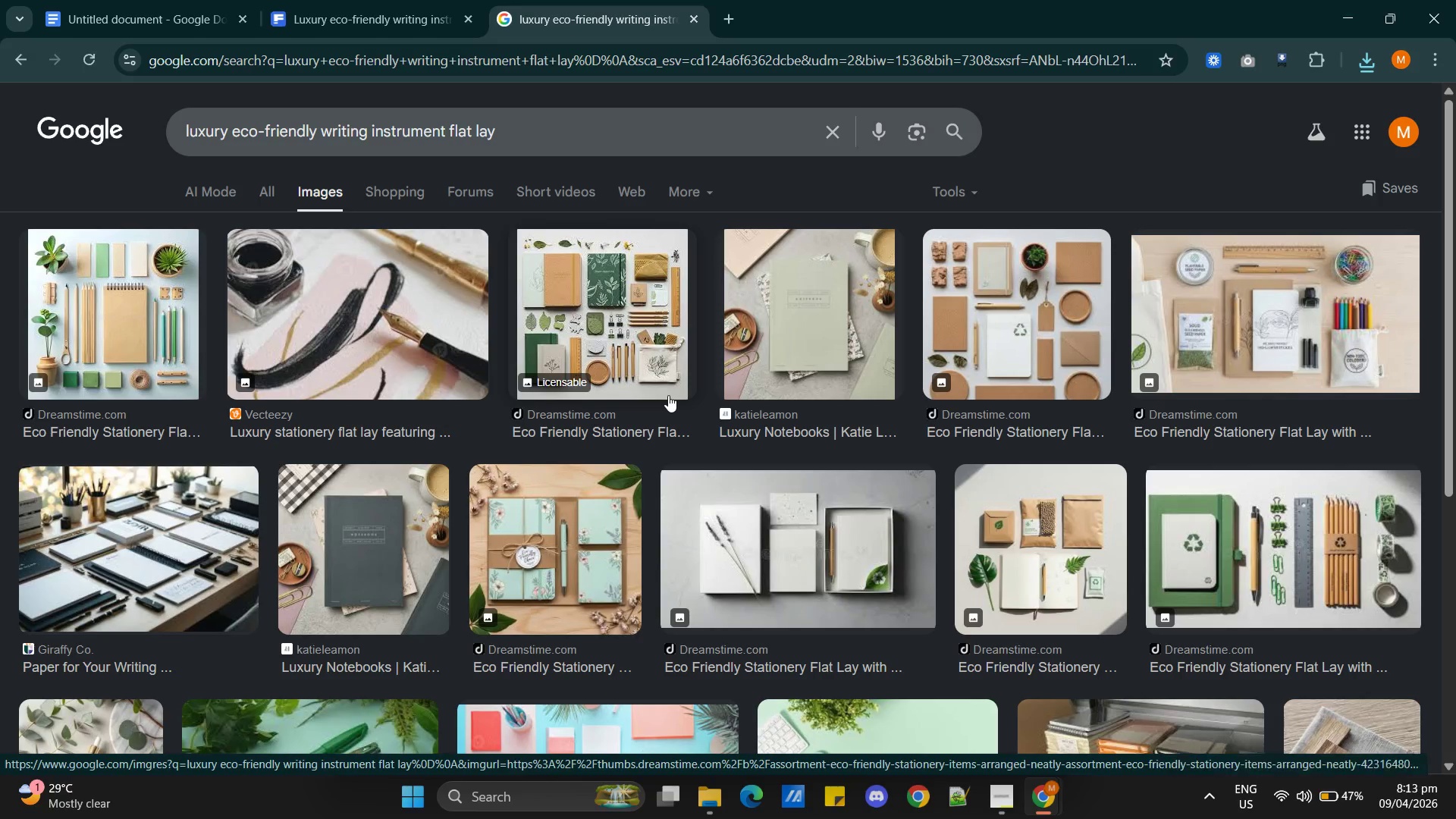 
wait(10.0)
 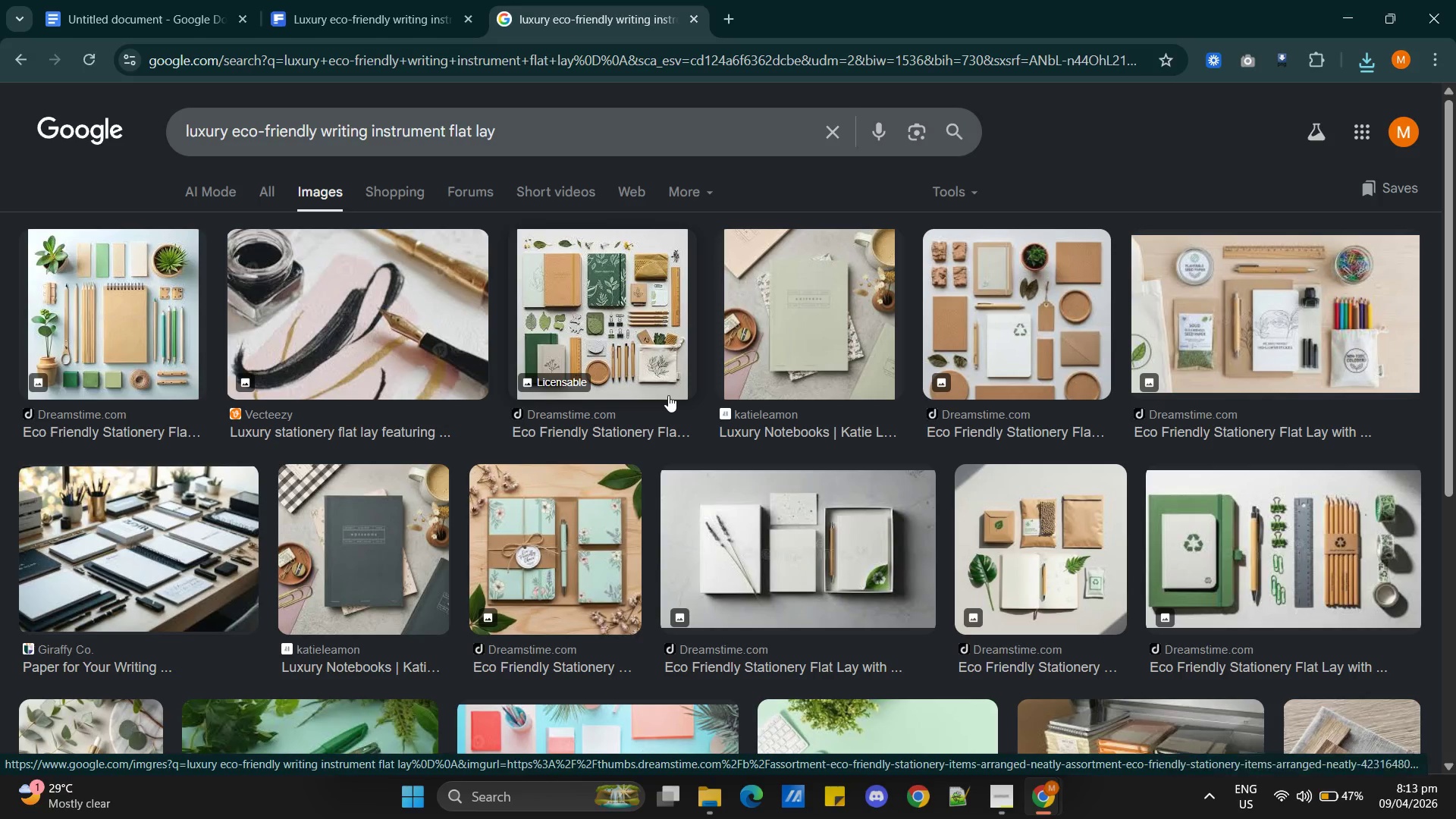 
scroll: coordinate [795, 419], scroll_direction: down, amount: 6.0
 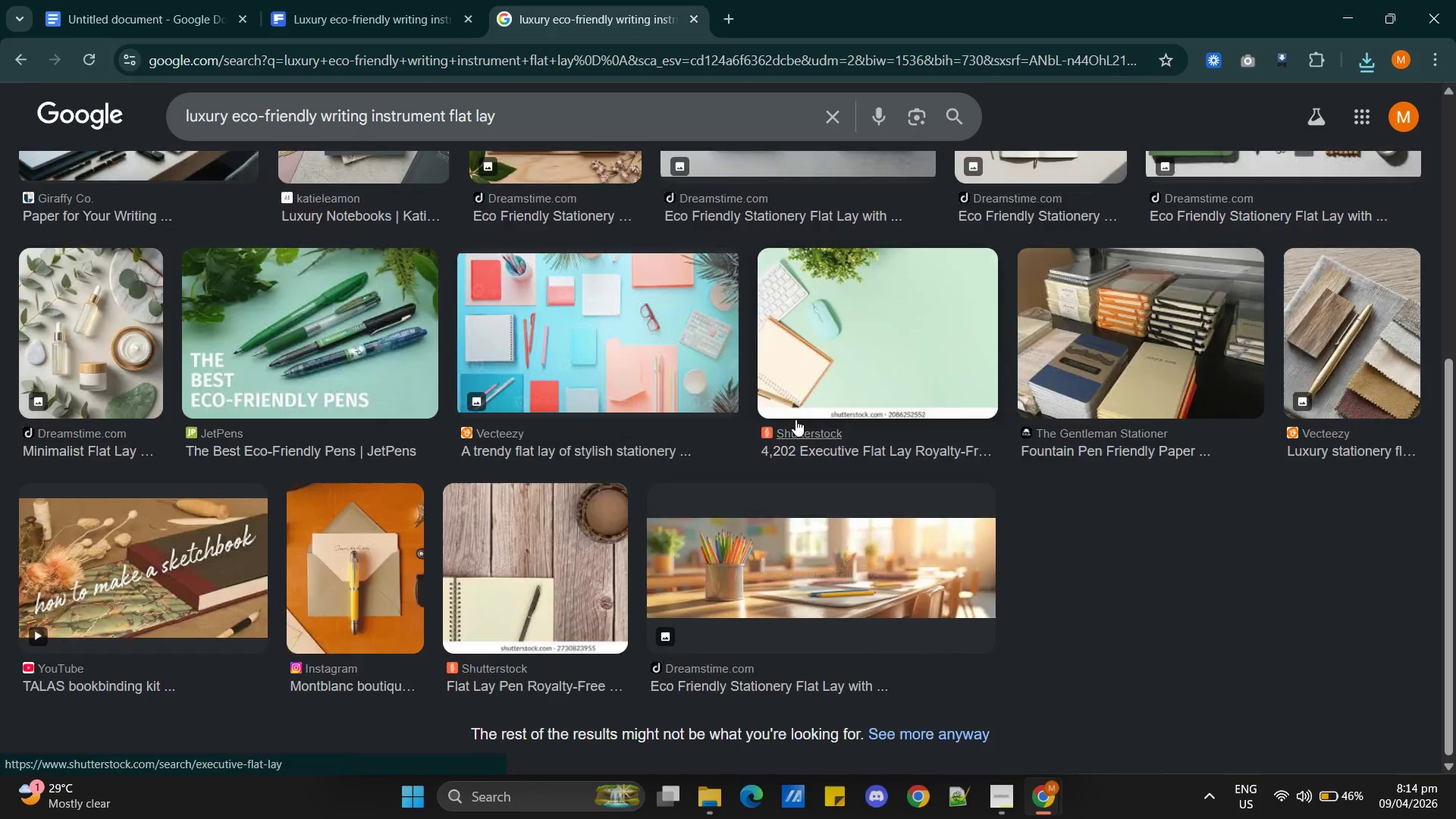 
scroll: coordinate [795, 419], scroll_direction: up, amount: 5.0
 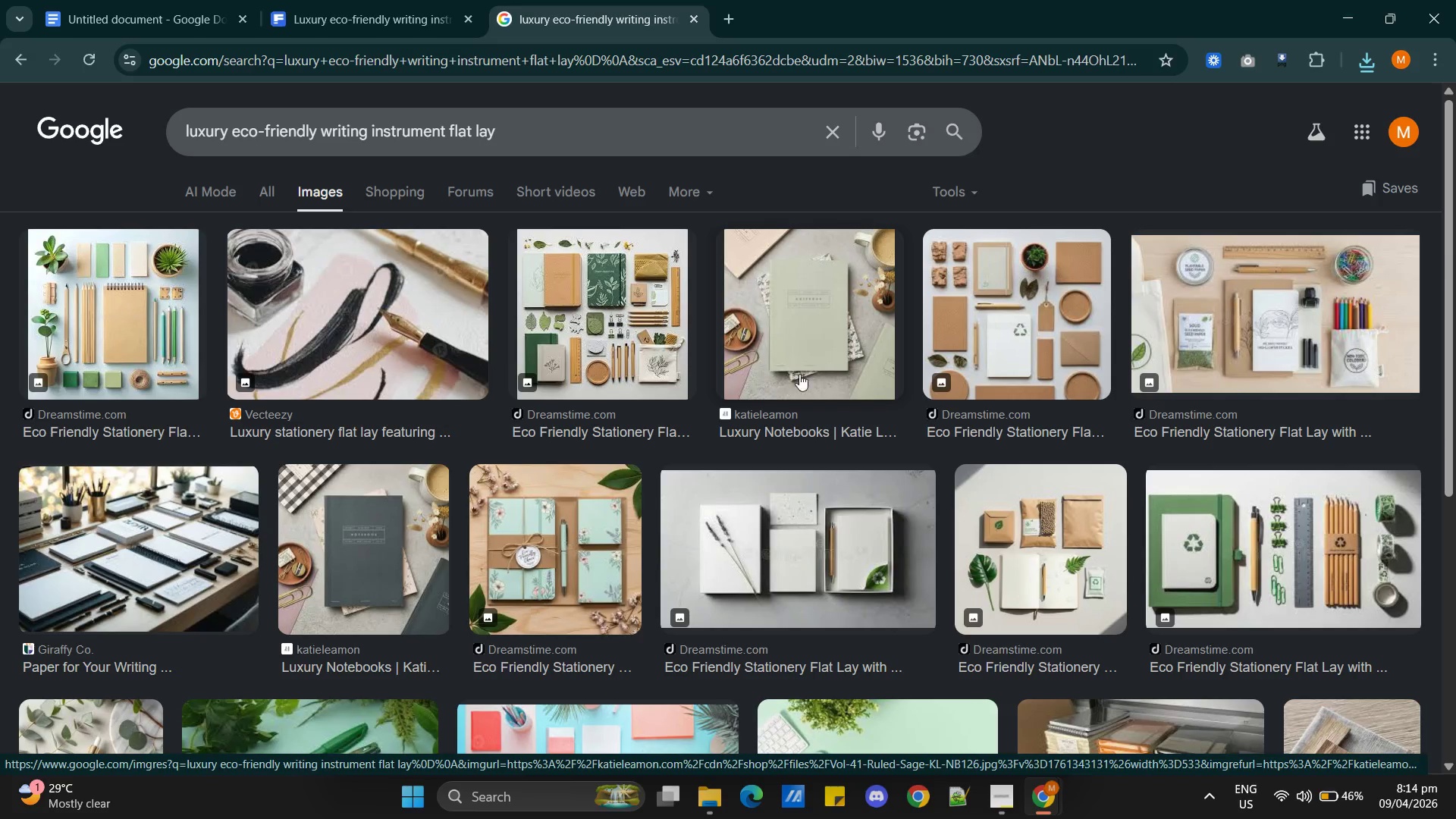 
scroll: coordinate [946, 438], scroll_direction: down, amount: 7.0
 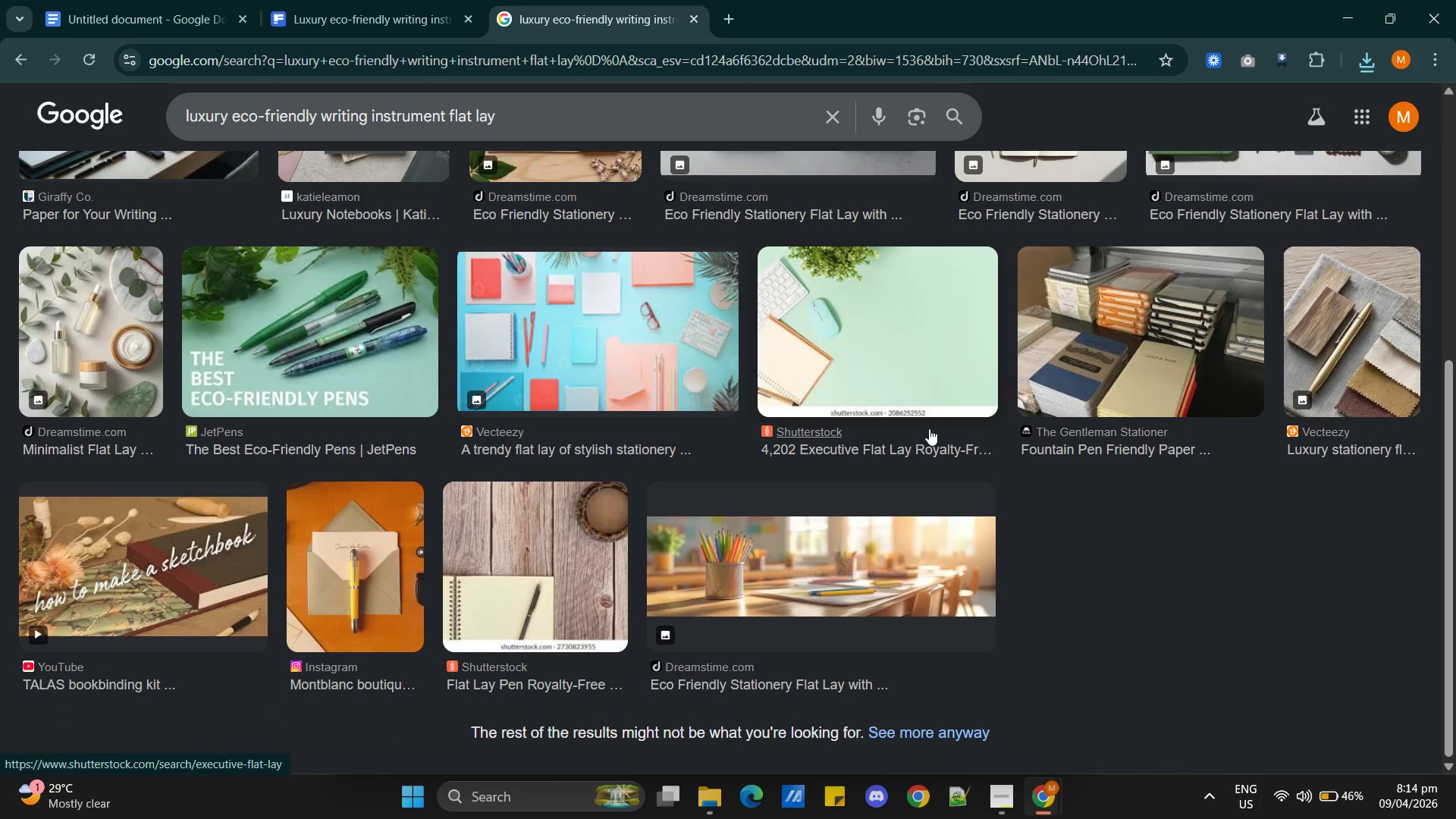 
scroll: coordinate [906, 416], scroll_direction: up, amount: 8.0
 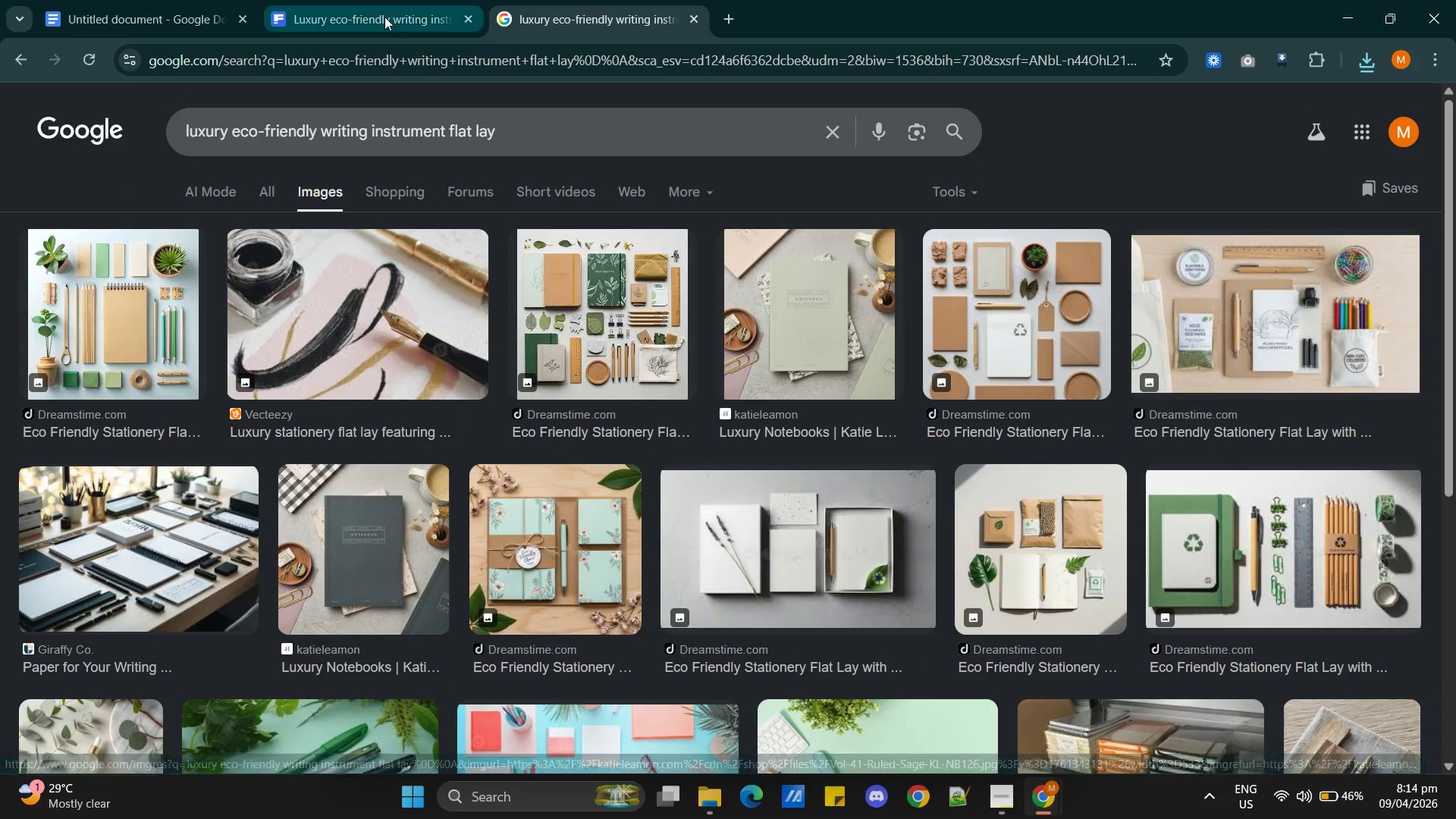 
left_click([384, 17])
 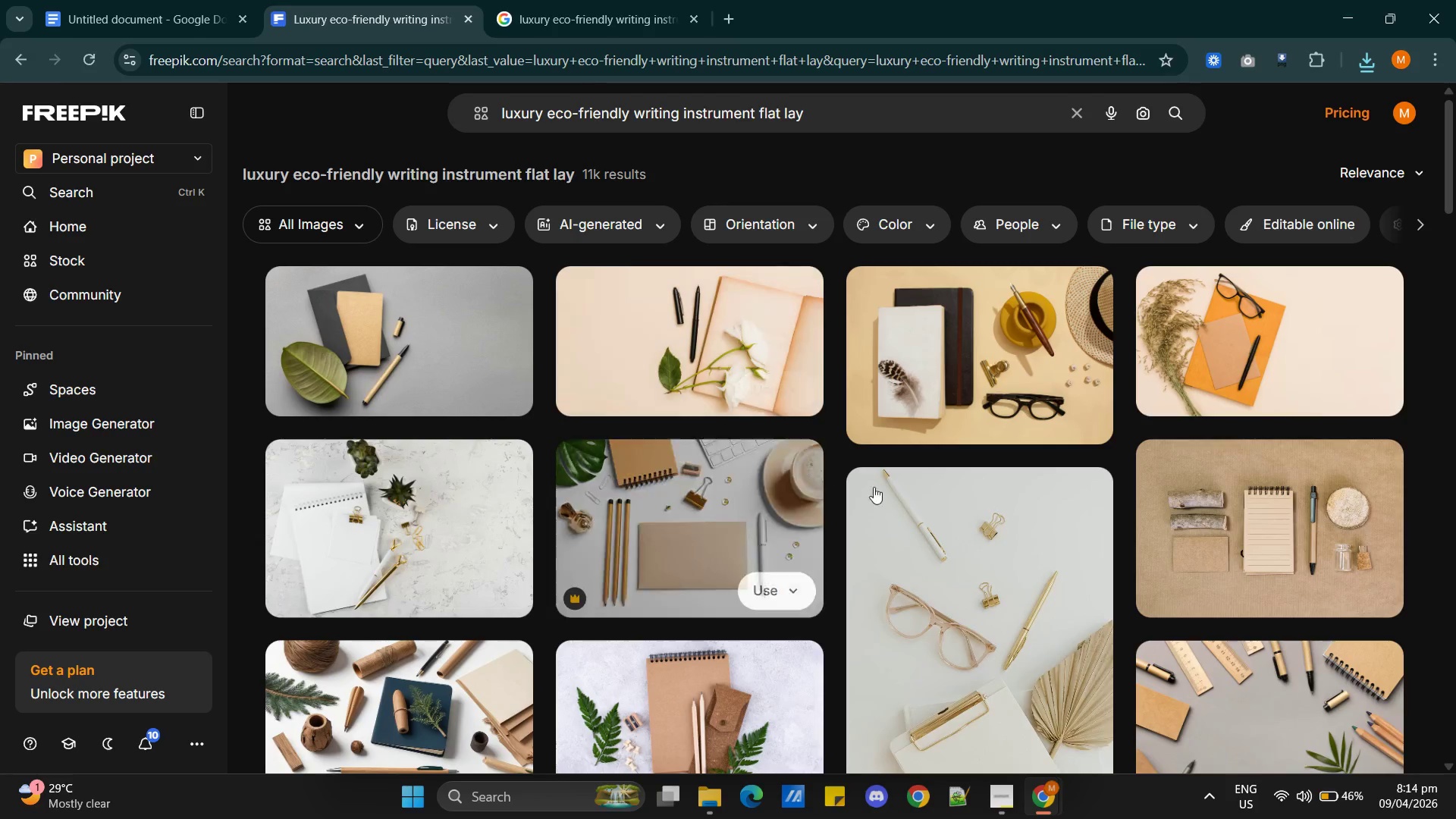 
mouse_move([1003, 487])
 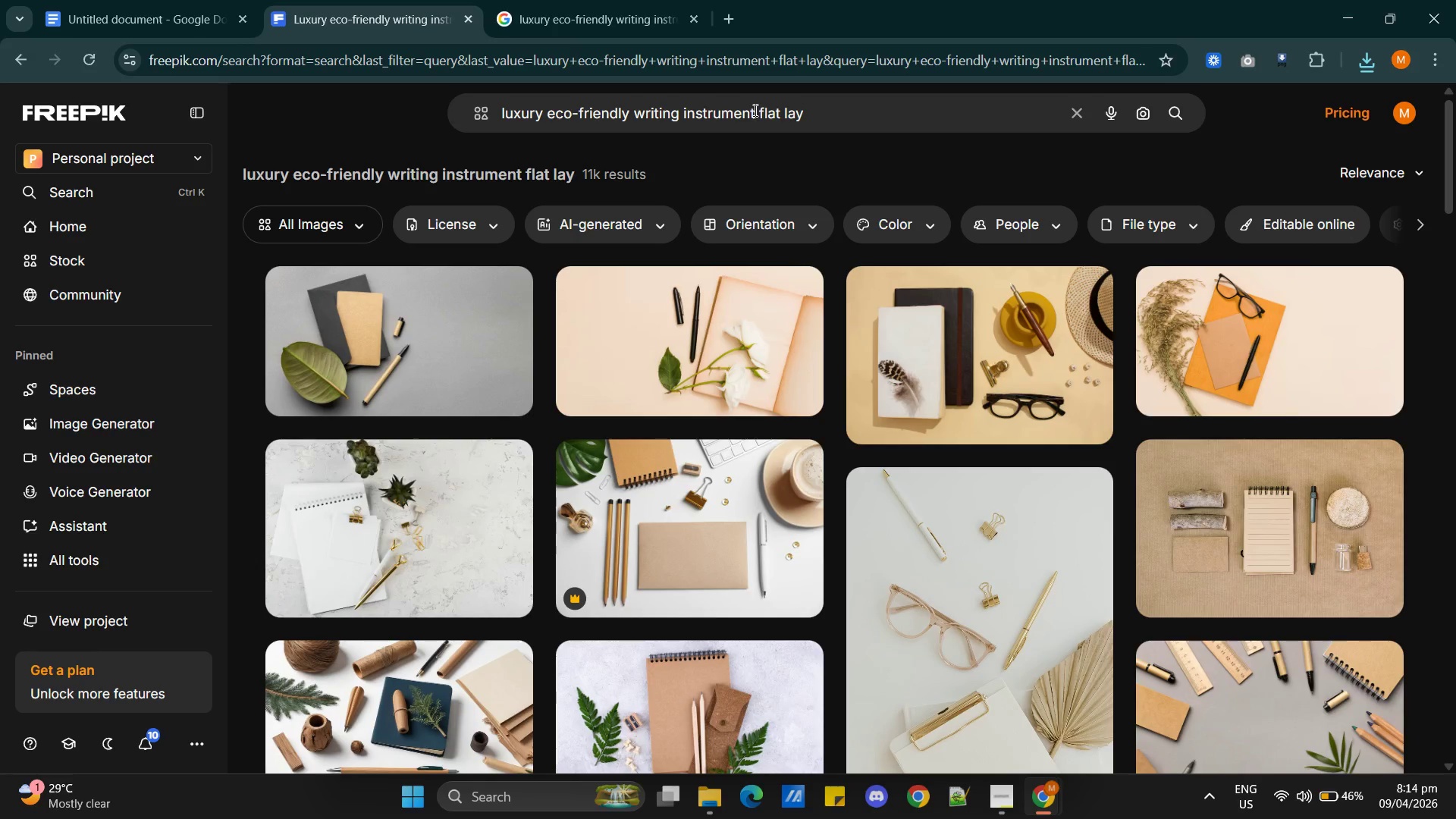 
wait(7.19)
 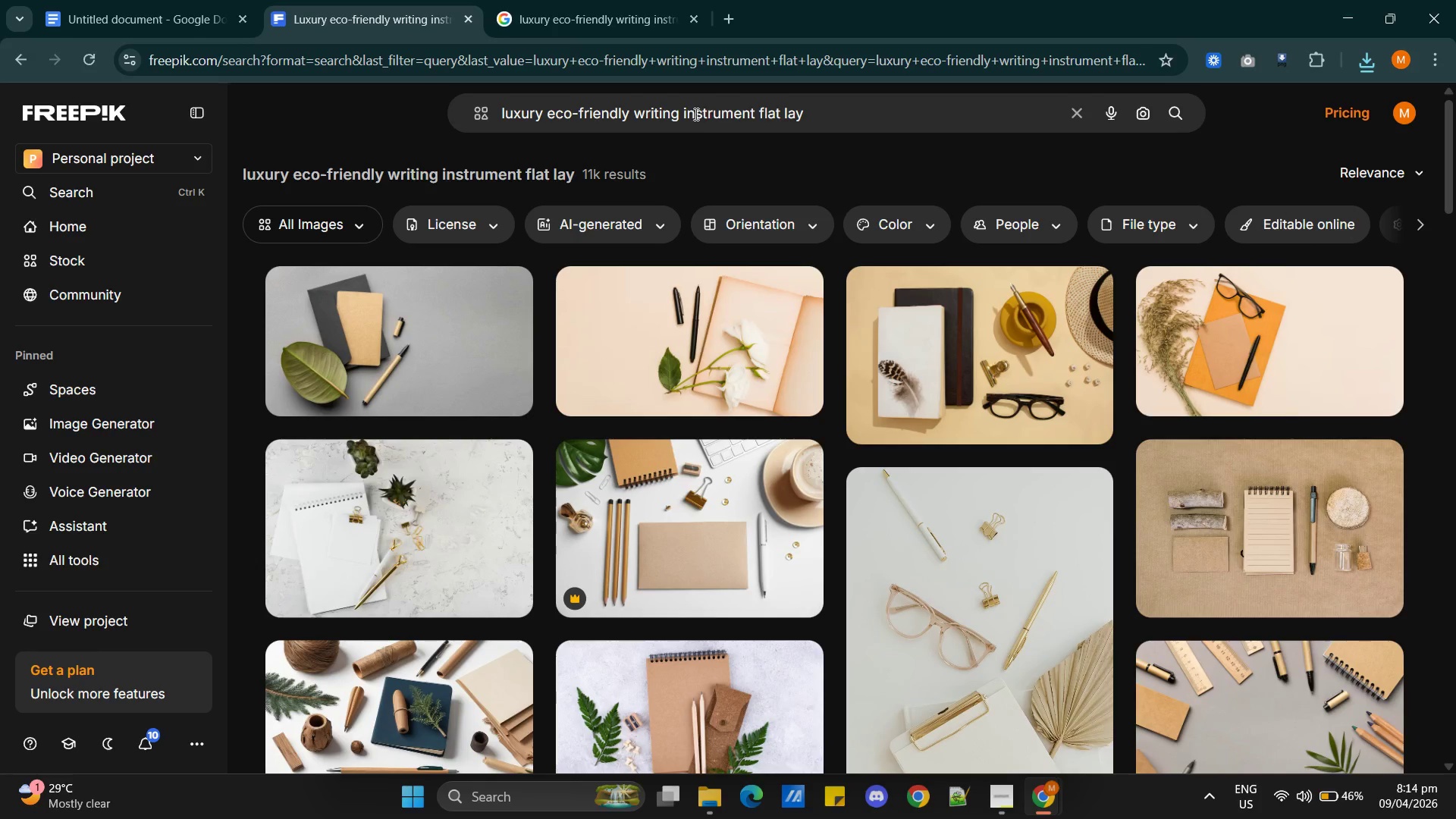 
left_click([680, 111])
 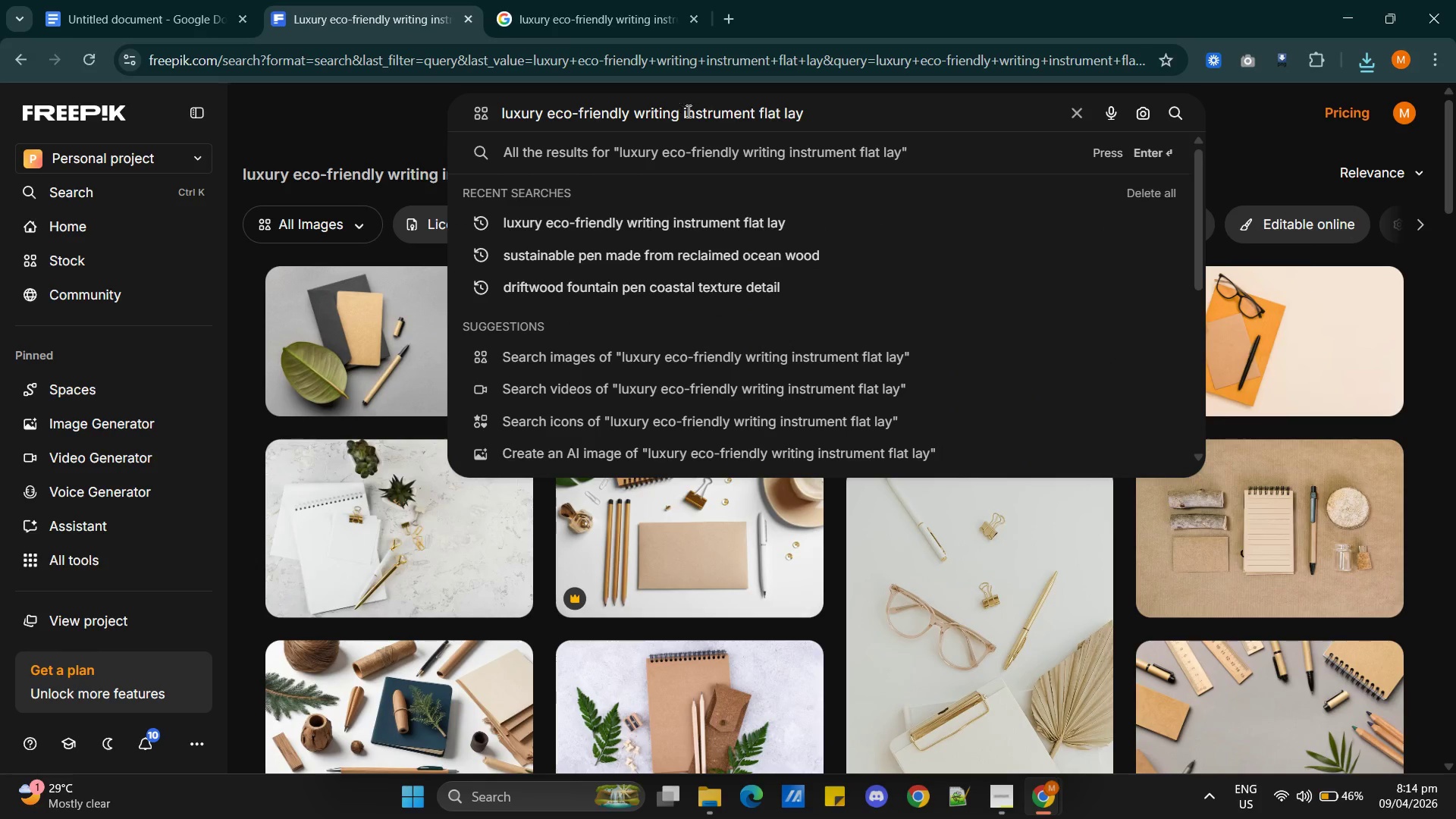 
type( fountain pen)
 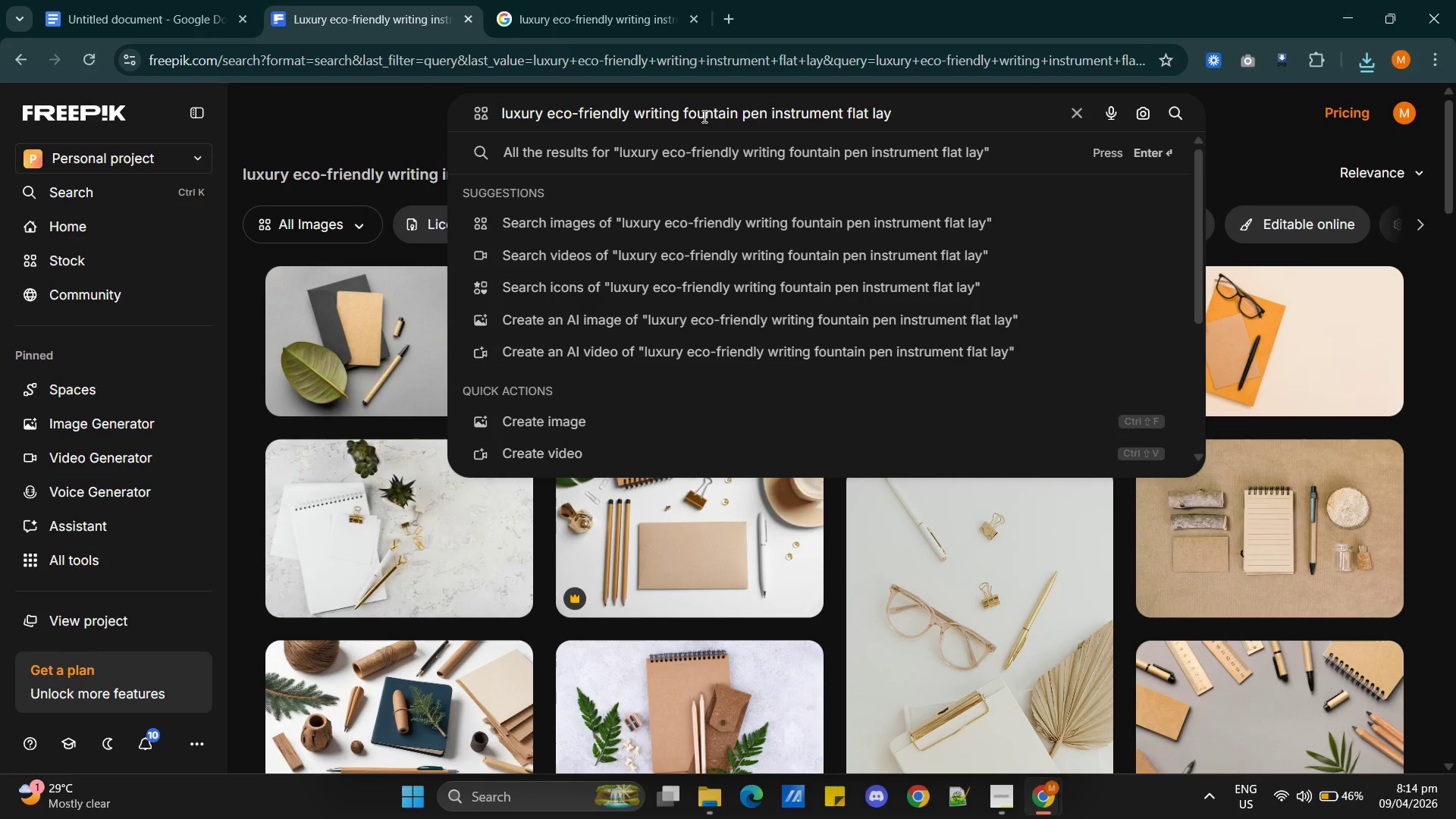 
key(Enter)
 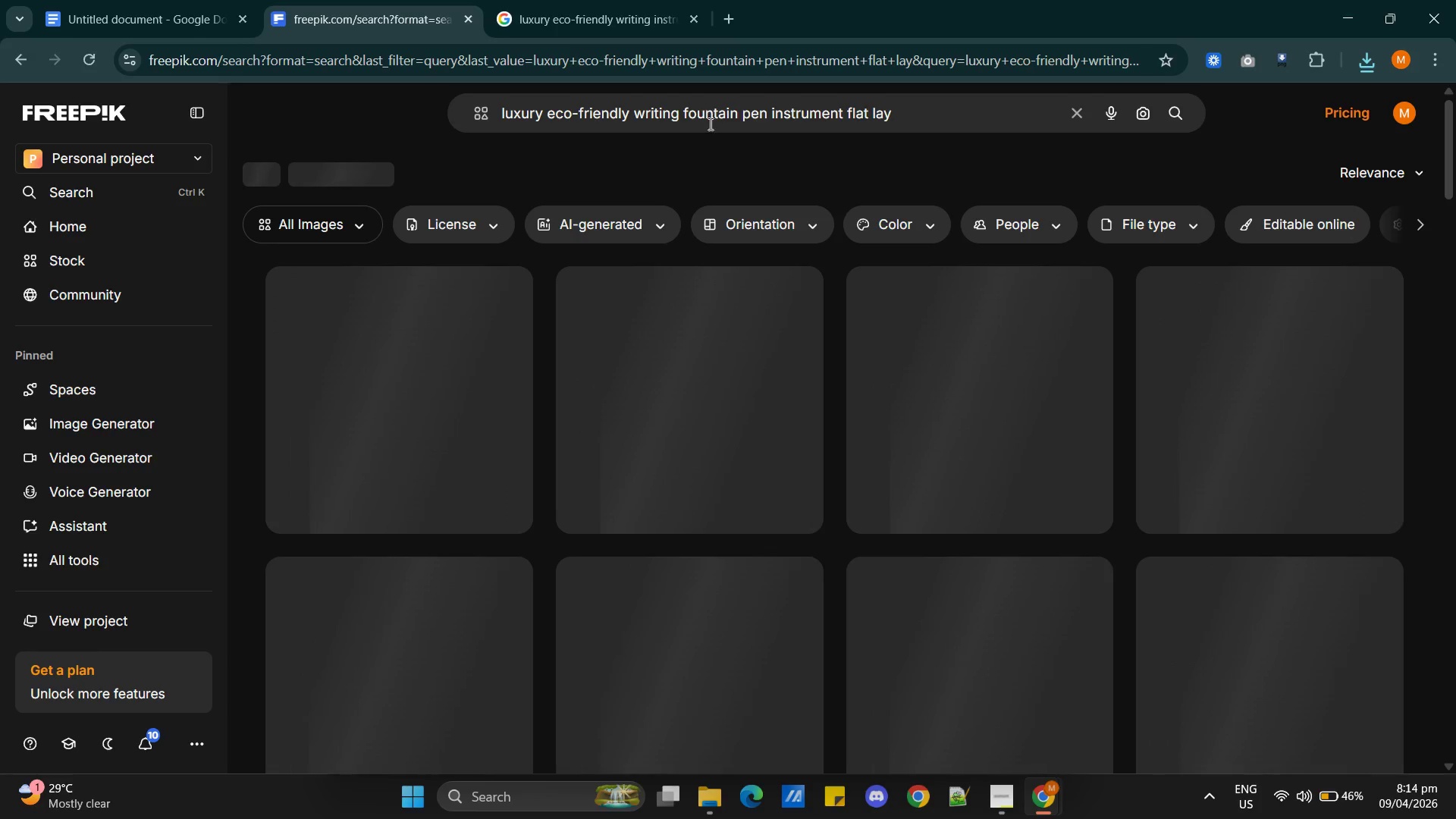 
mouse_move([939, 425])
 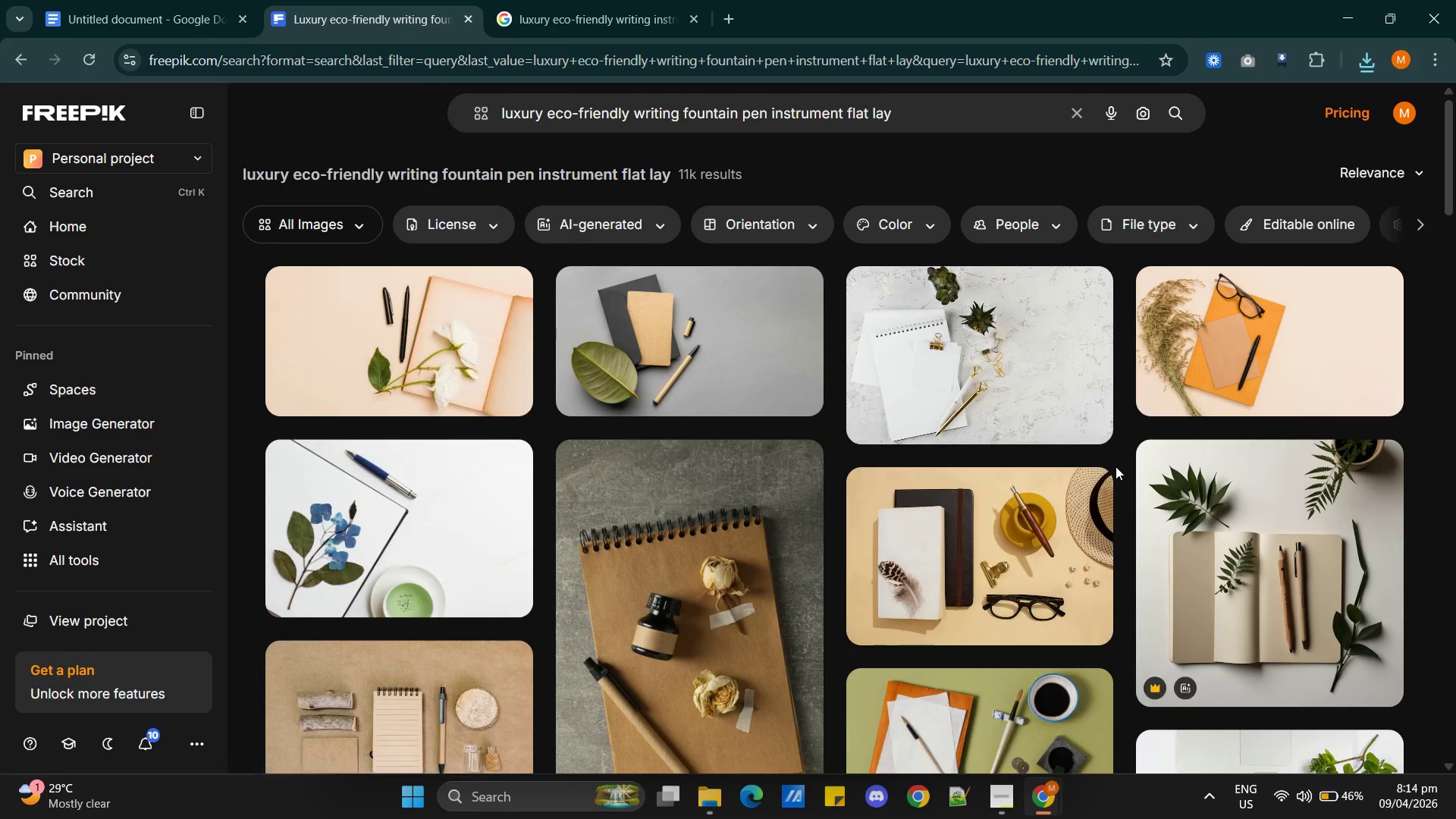 
scroll: coordinate [1114, 462], scroll_direction: down, amount: 10.0
 